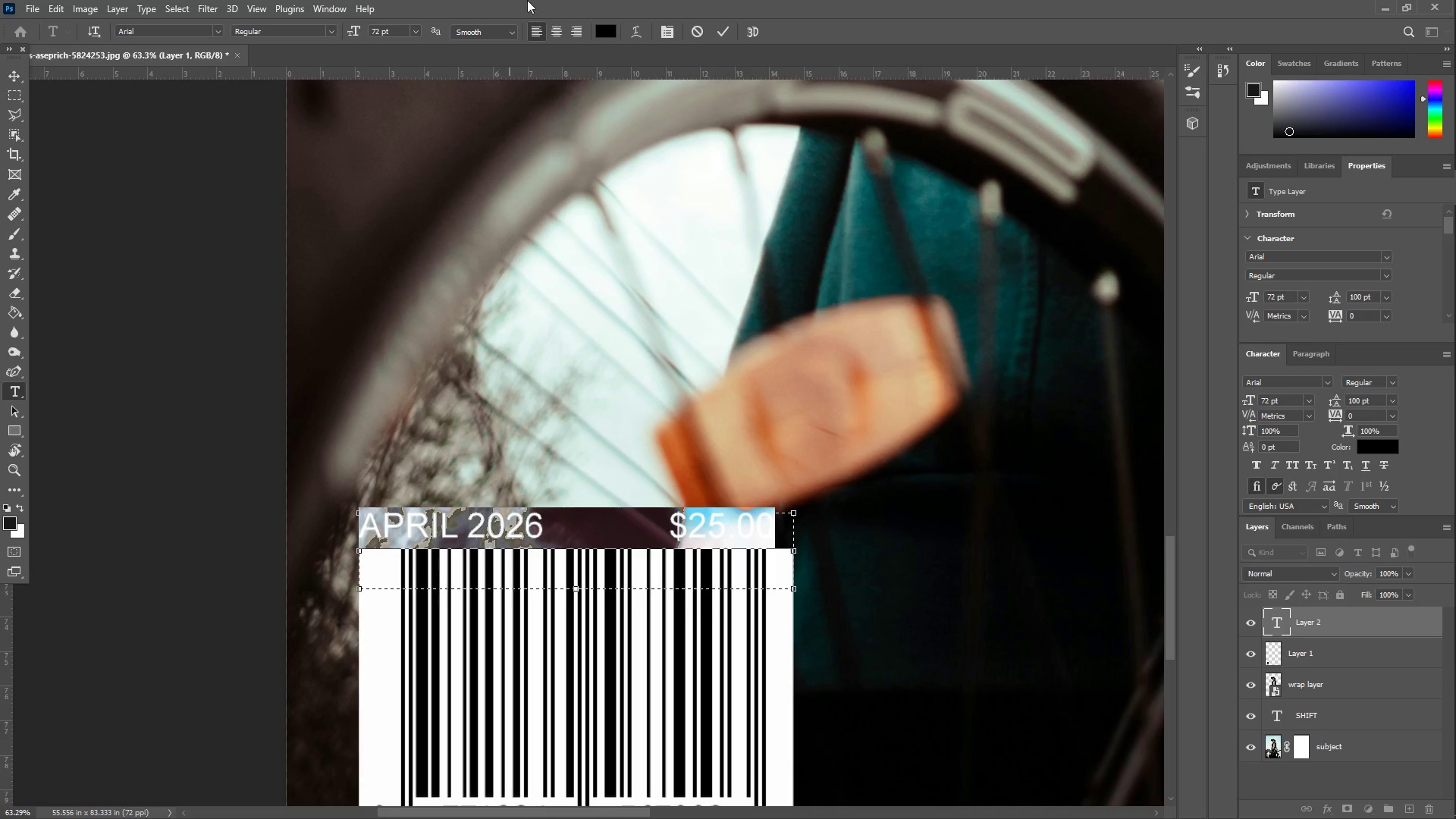 
left_click([602, 27])
 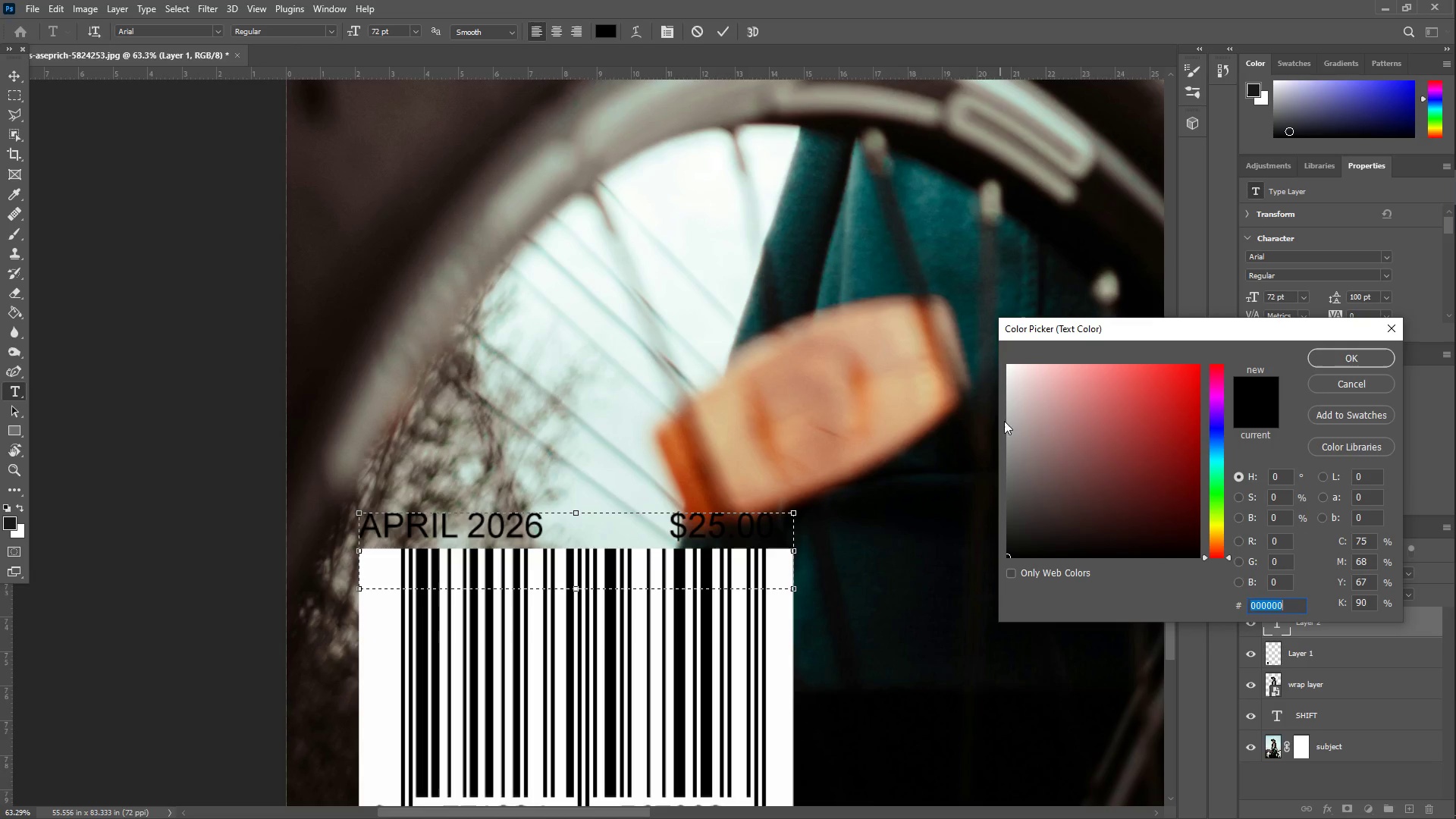 
left_click_drag(start_coordinate=[1041, 416], to_coordinate=[911, 275])
 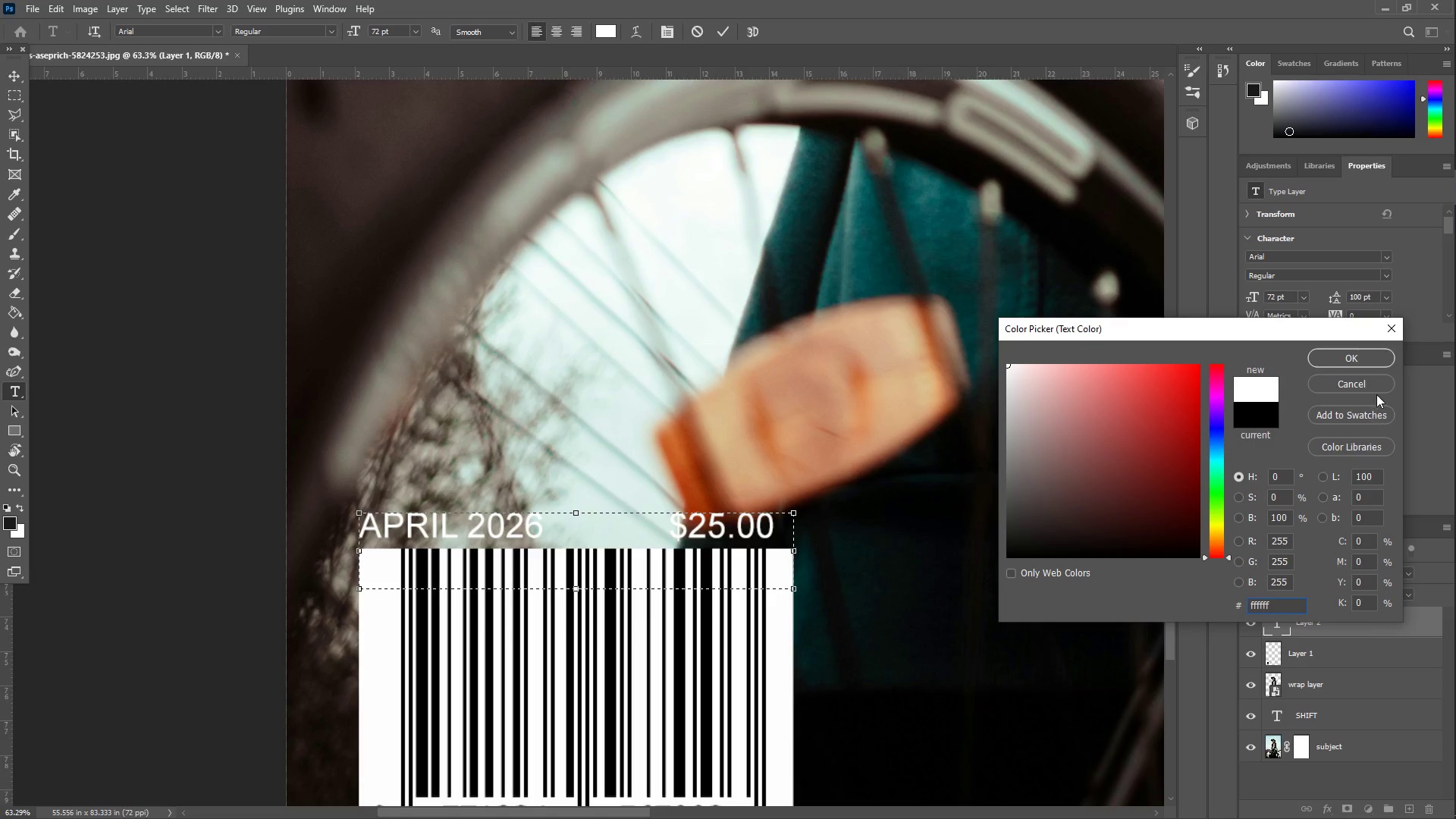 
left_click([1348, 349])
 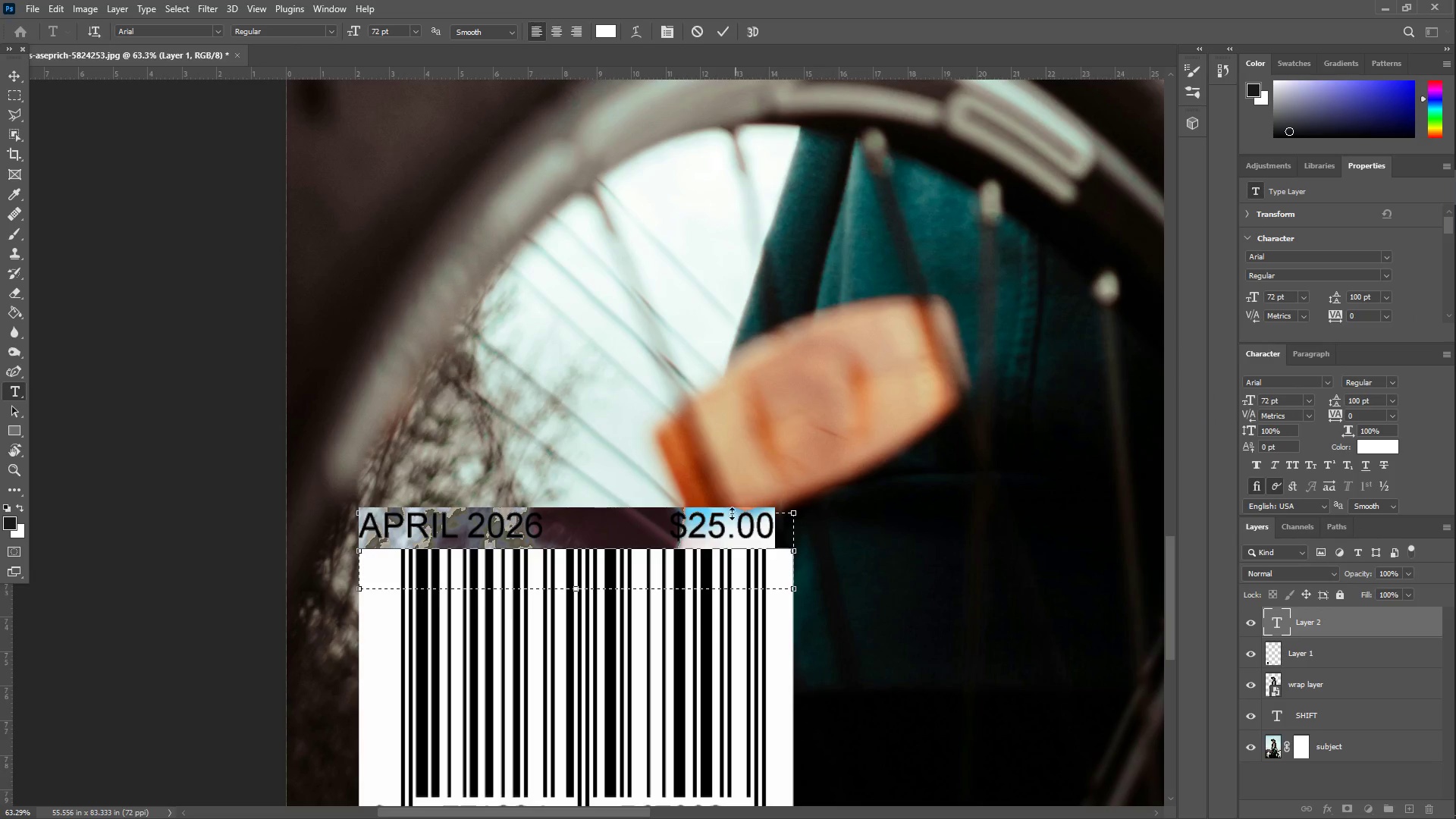 
left_click([676, 530])
 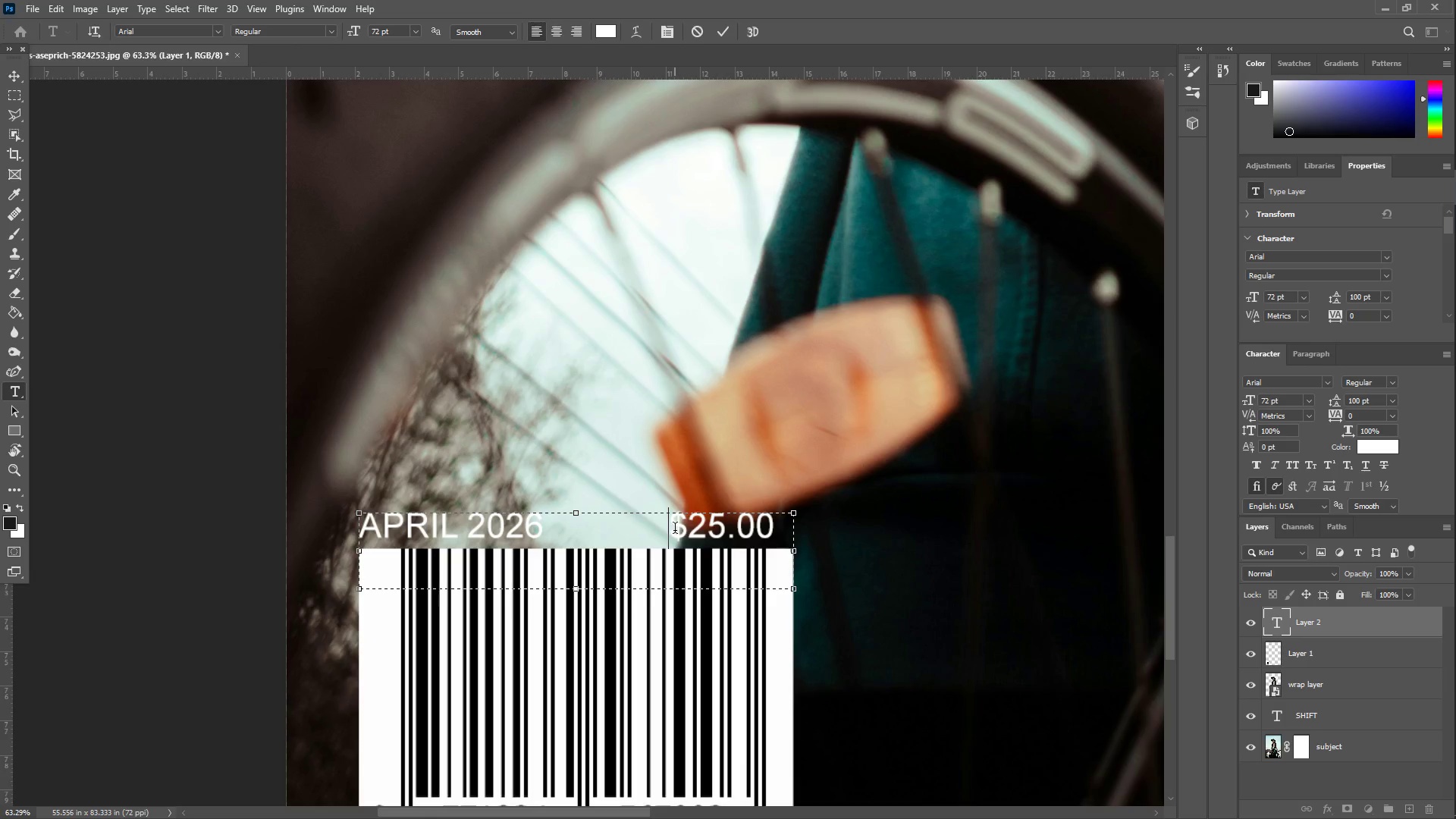 
key(Space)
 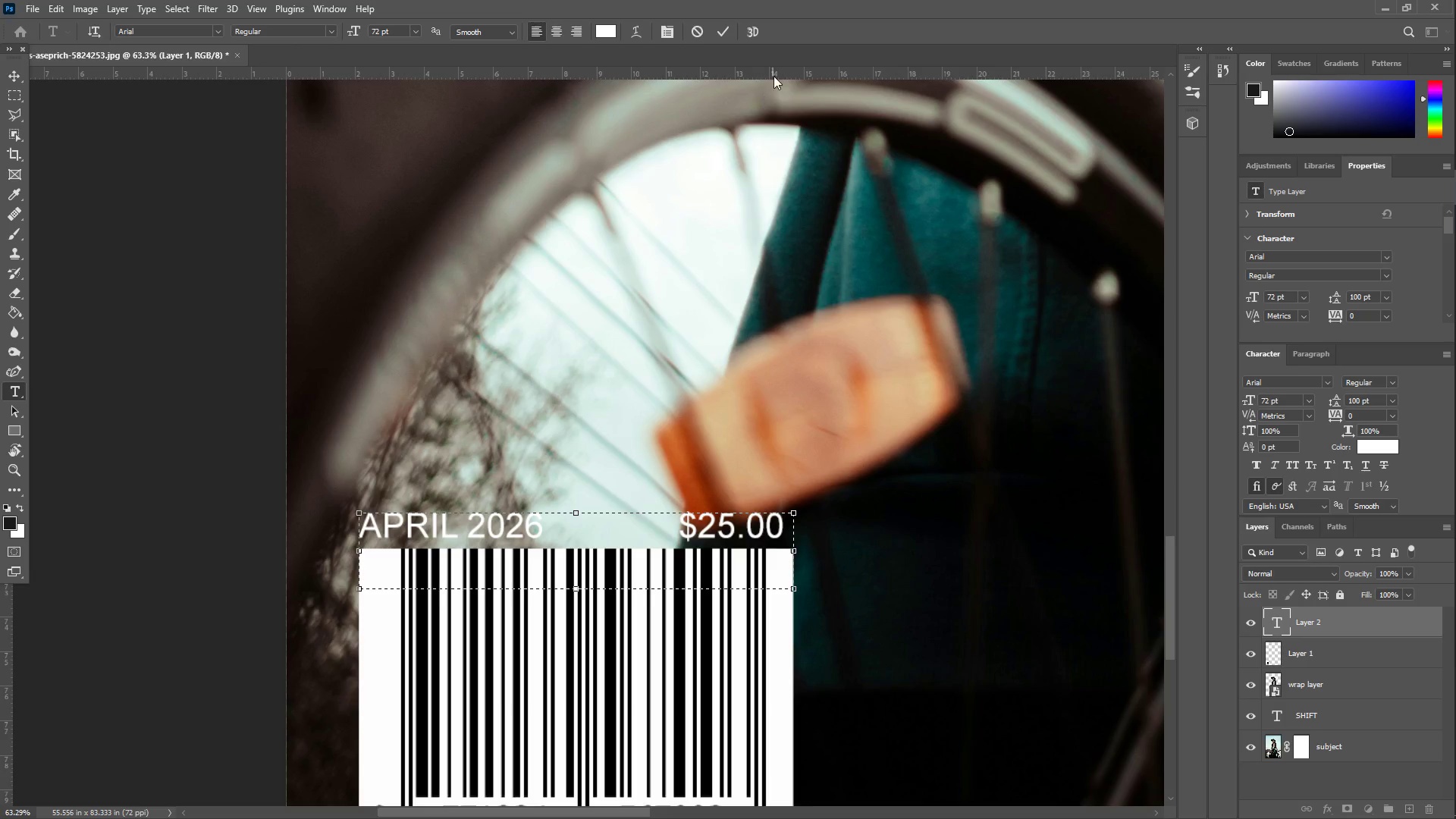 
left_click([723, 31])
 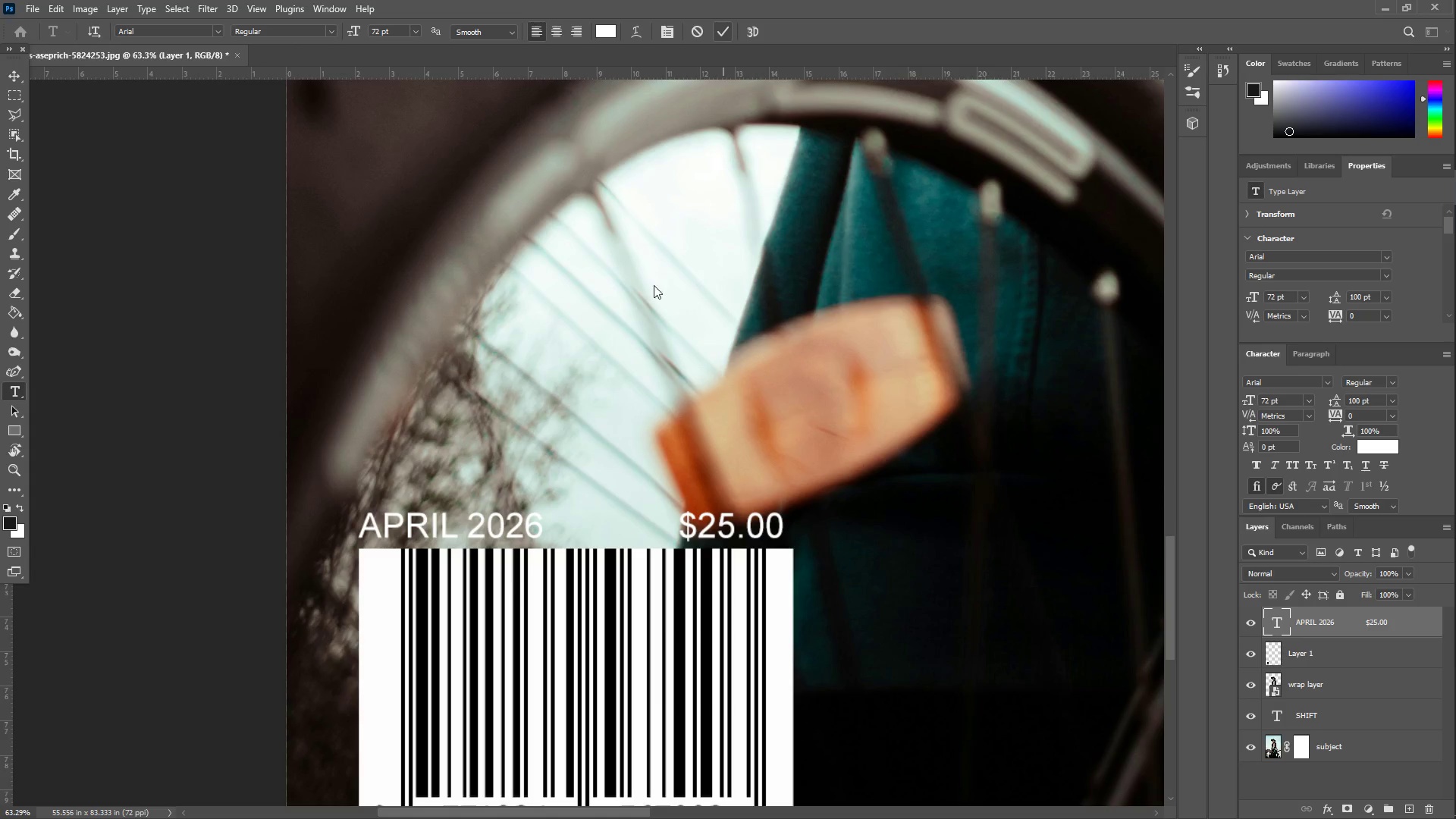 
key(Z)
 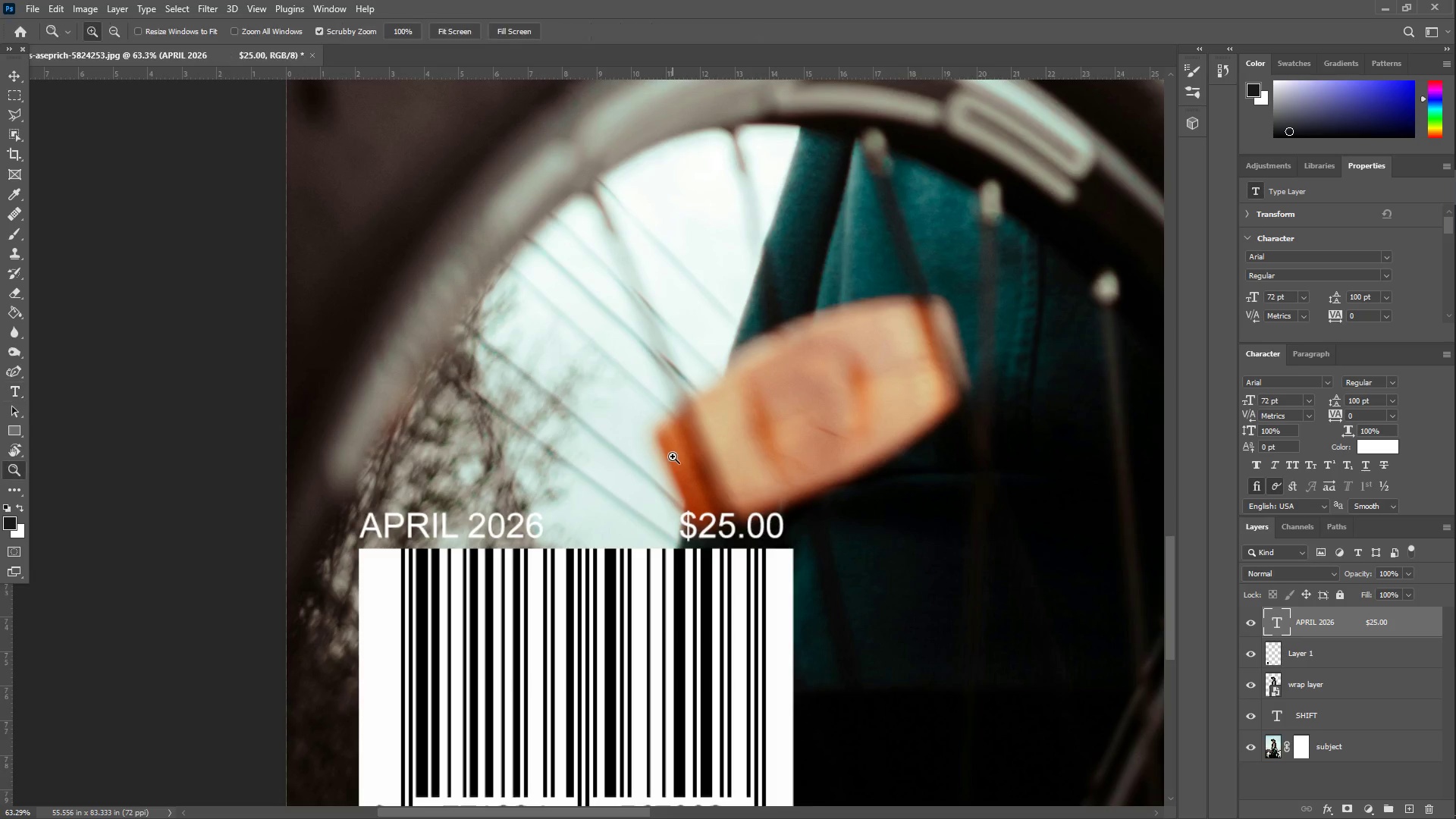 
left_click_drag(start_coordinate=[662, 456], to_coordinate=[633, 451])
 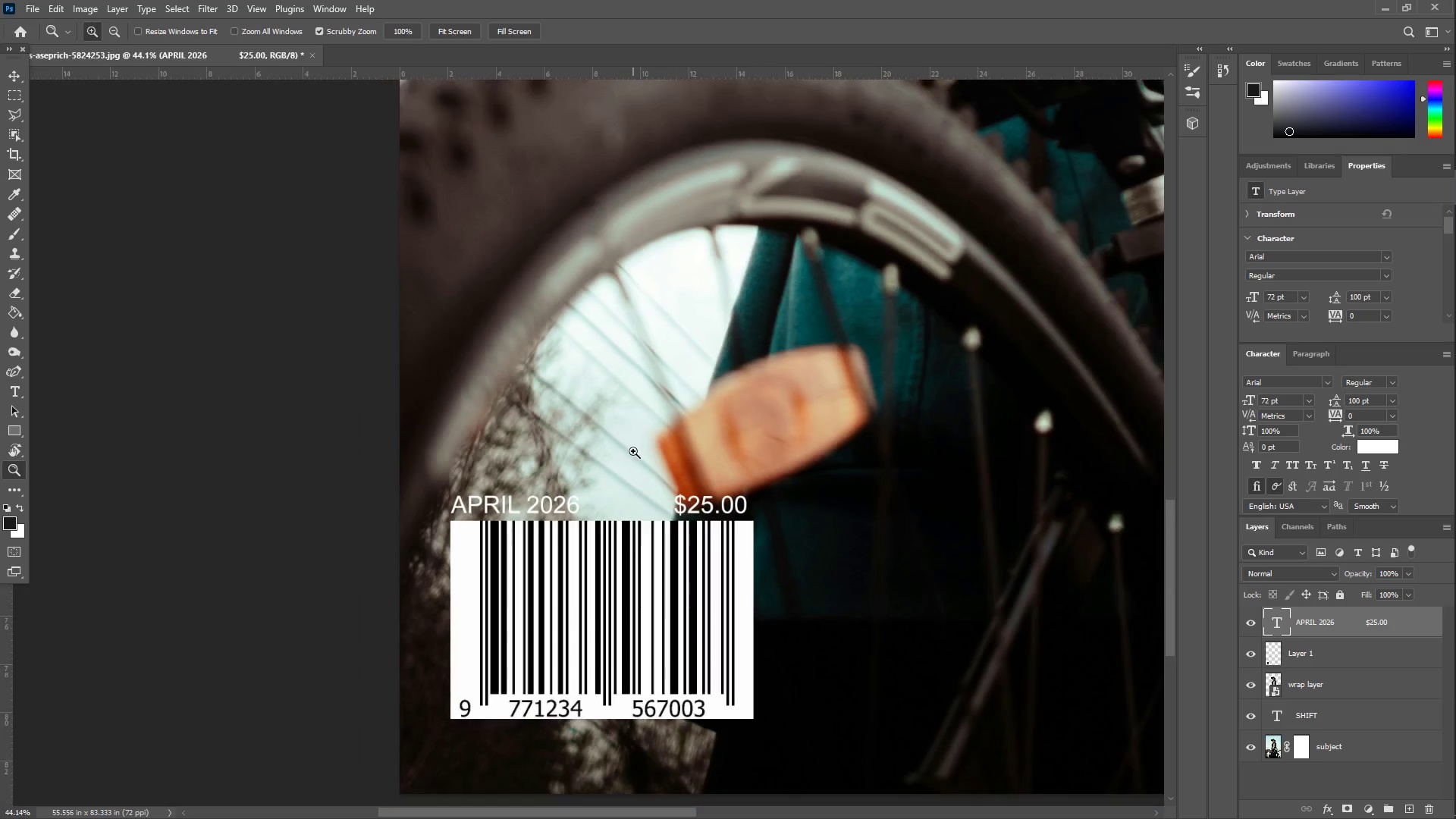 
hold_key(key=Space, duration=0.44)
 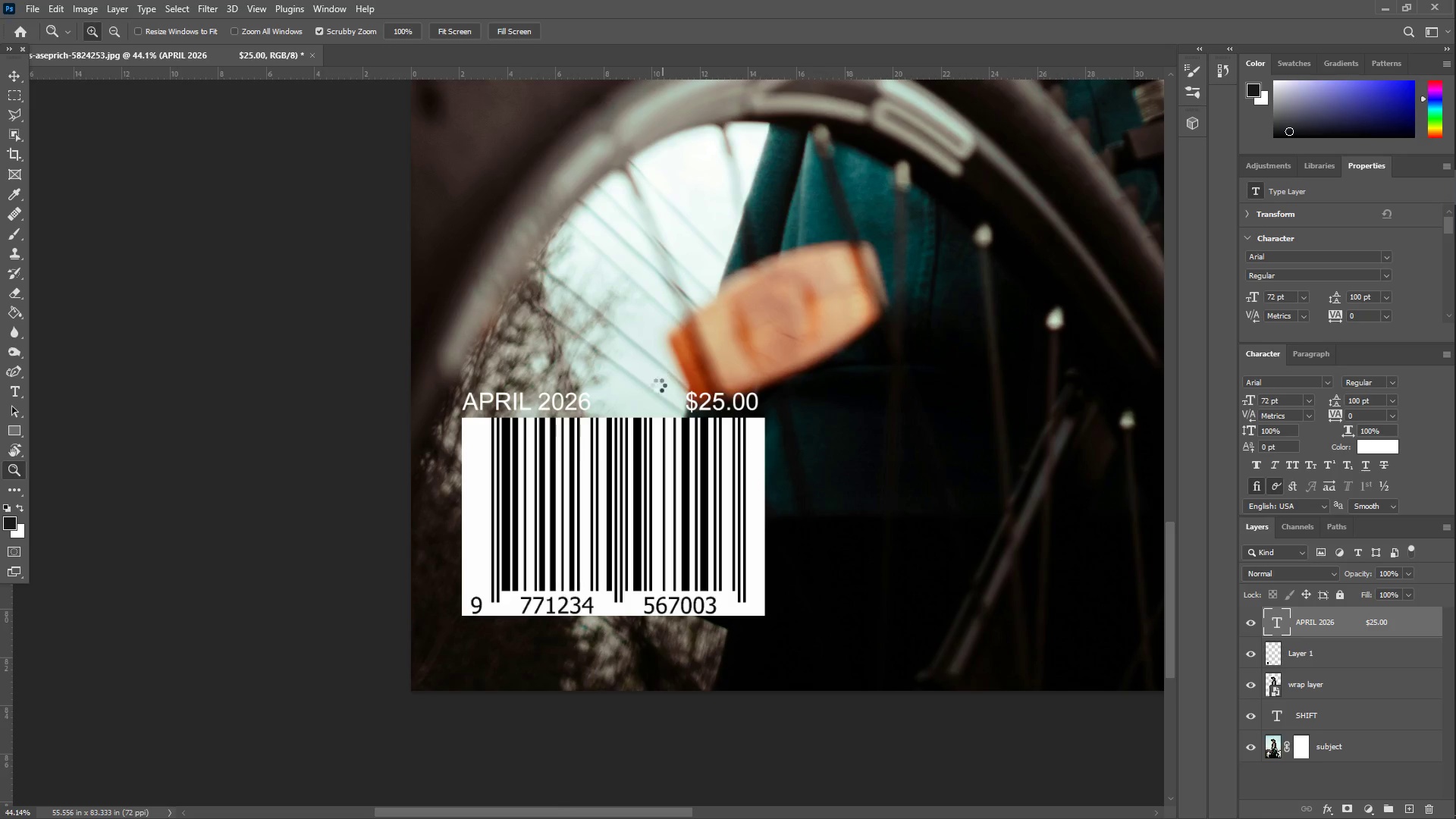 
left_click_drag(start_coordinate=[651, 482], to_coordinate=[663, 379])
 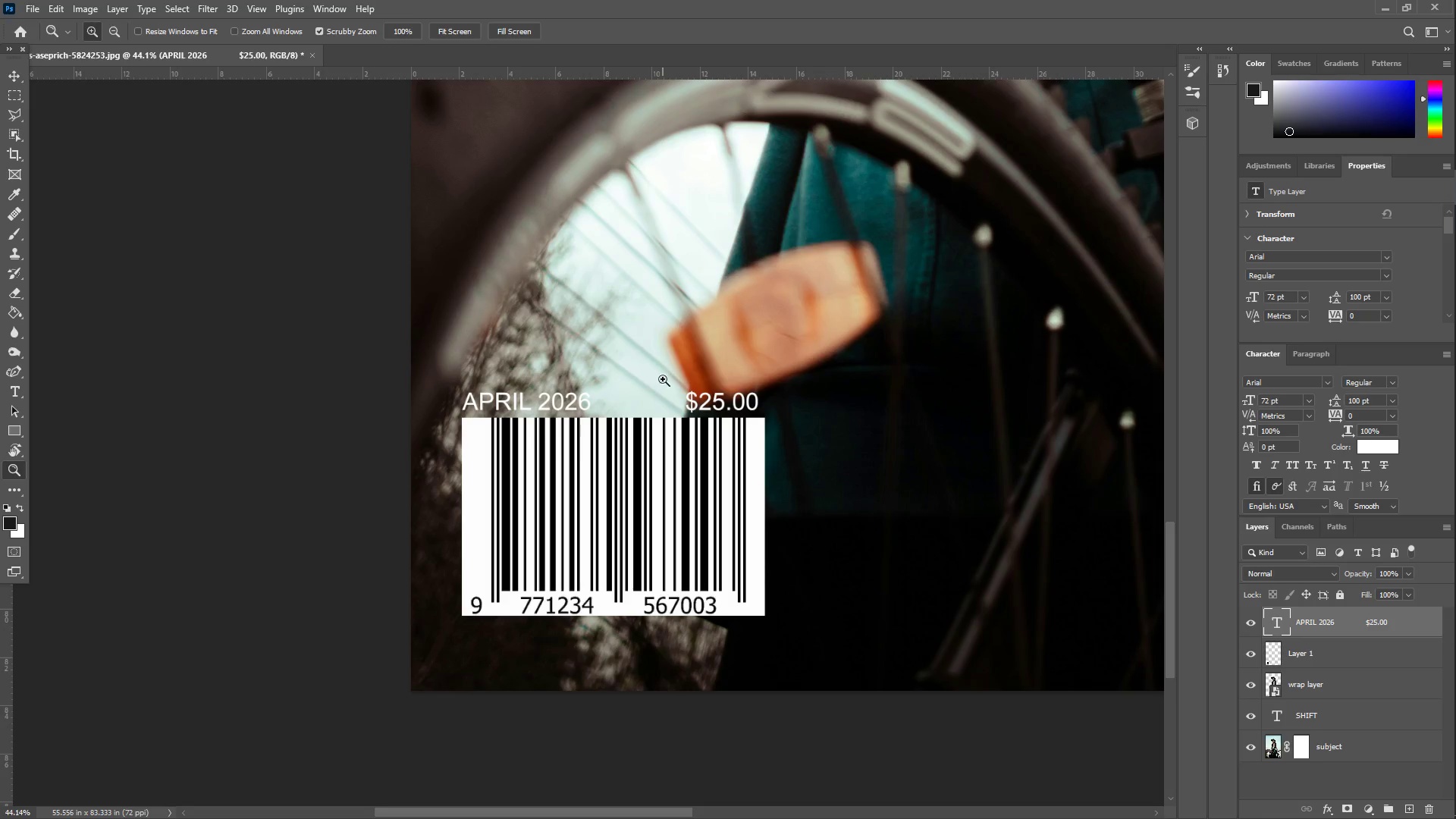 
key(Control+C)
 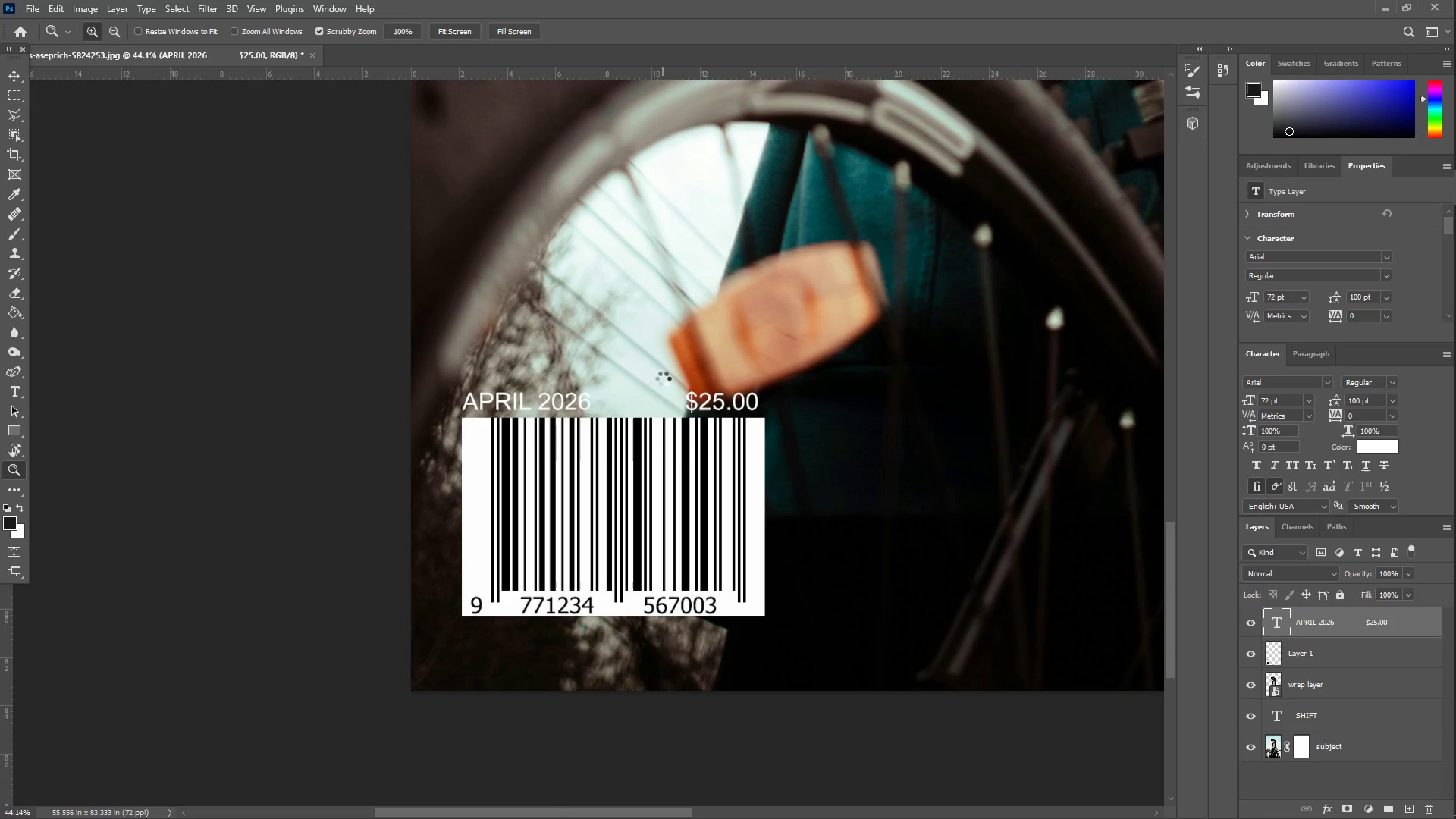 
key(Control+V)
 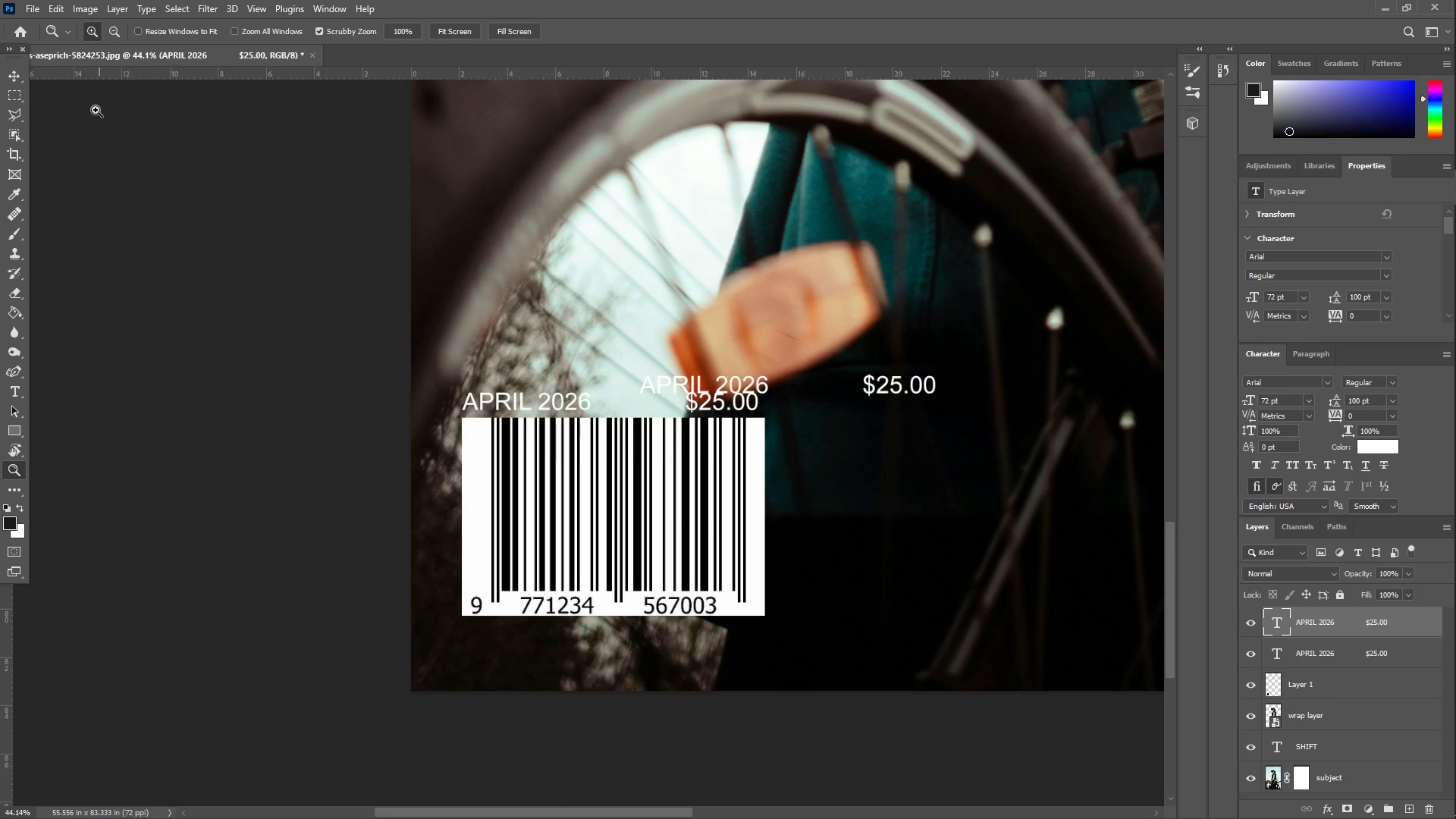 
left_click([15, 72])
 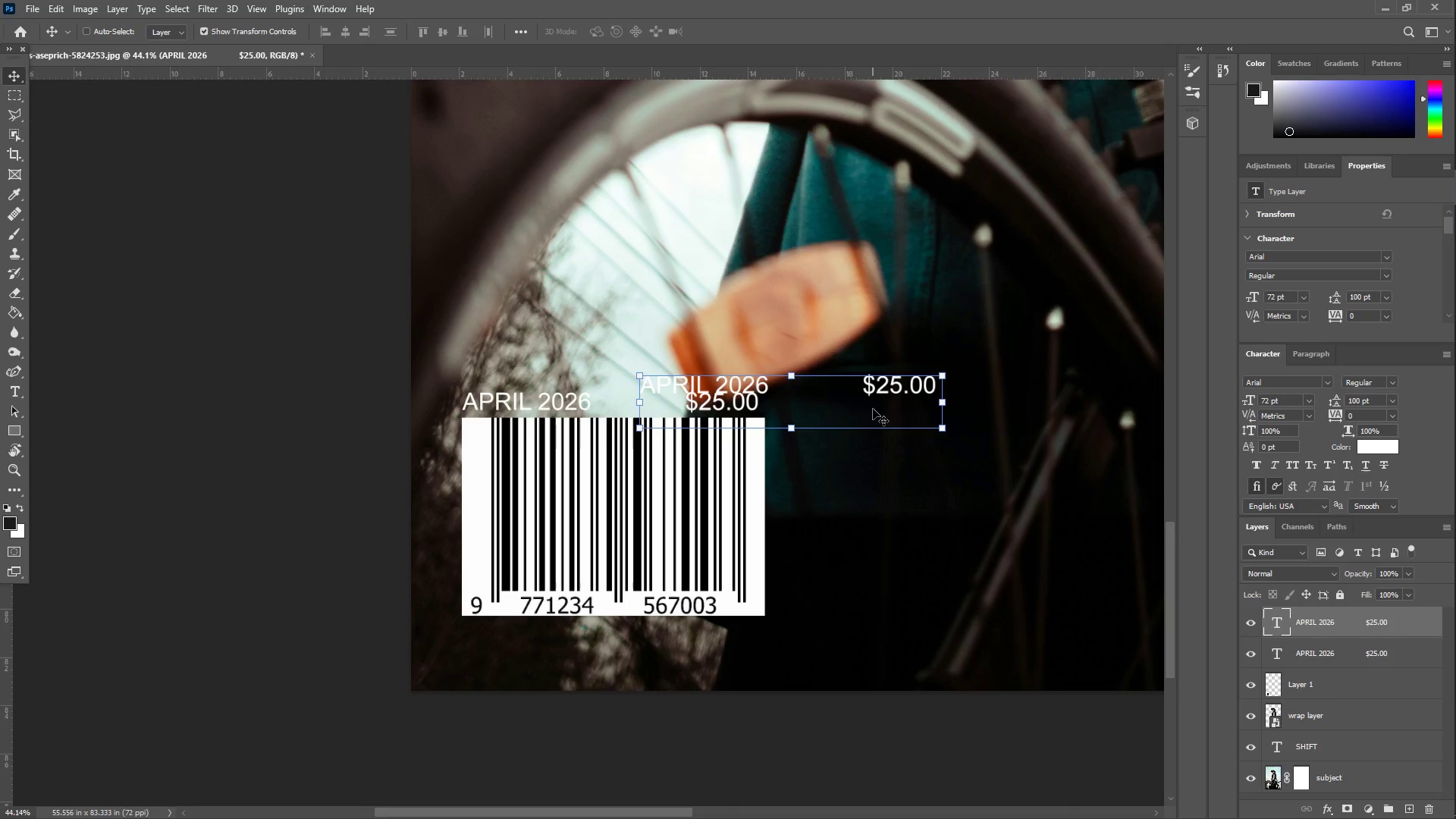 
left_click_drag(start_coordinate=[871, 399], to_coordinate=[694, 646])
 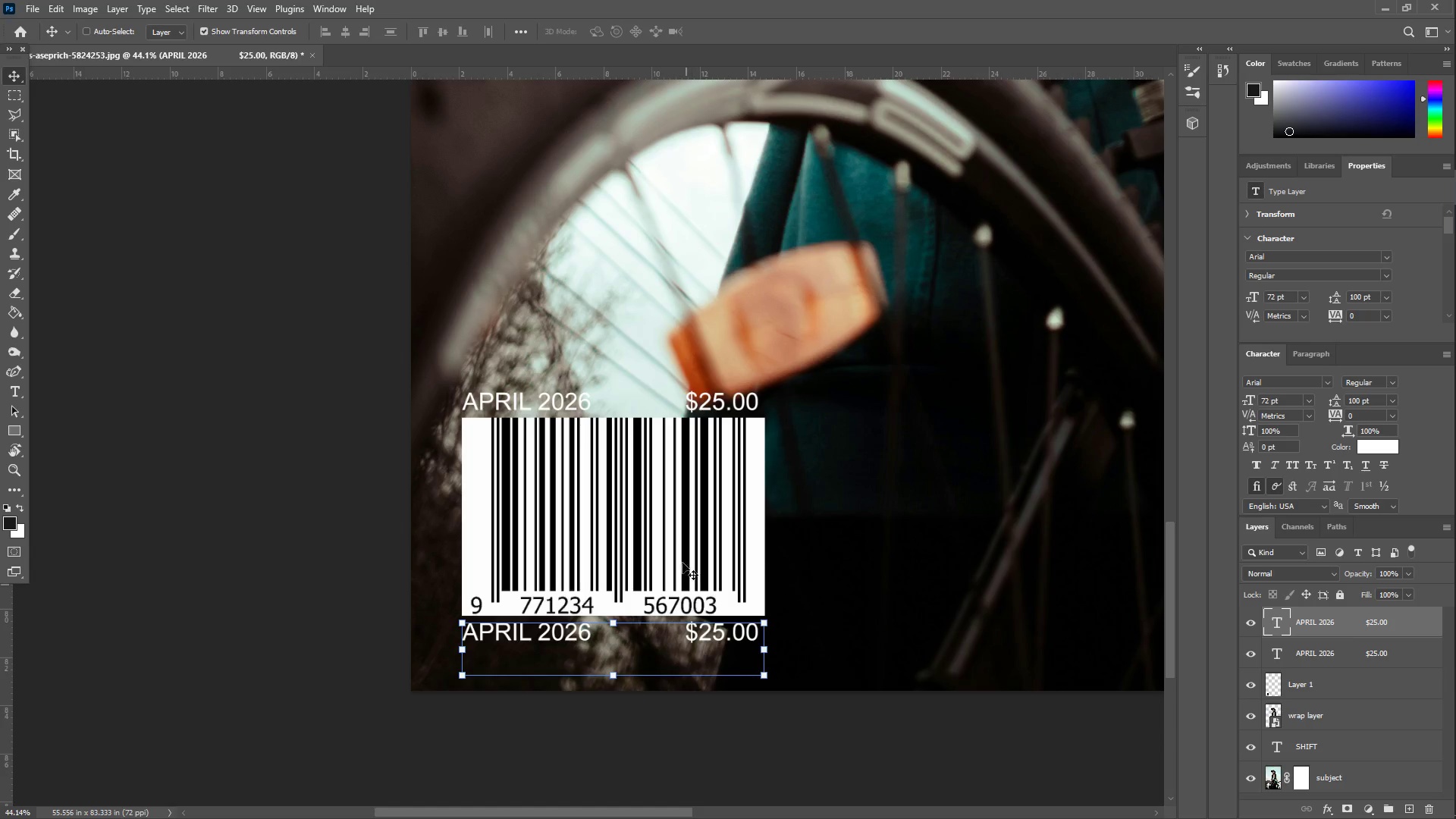 
type(zzz)
 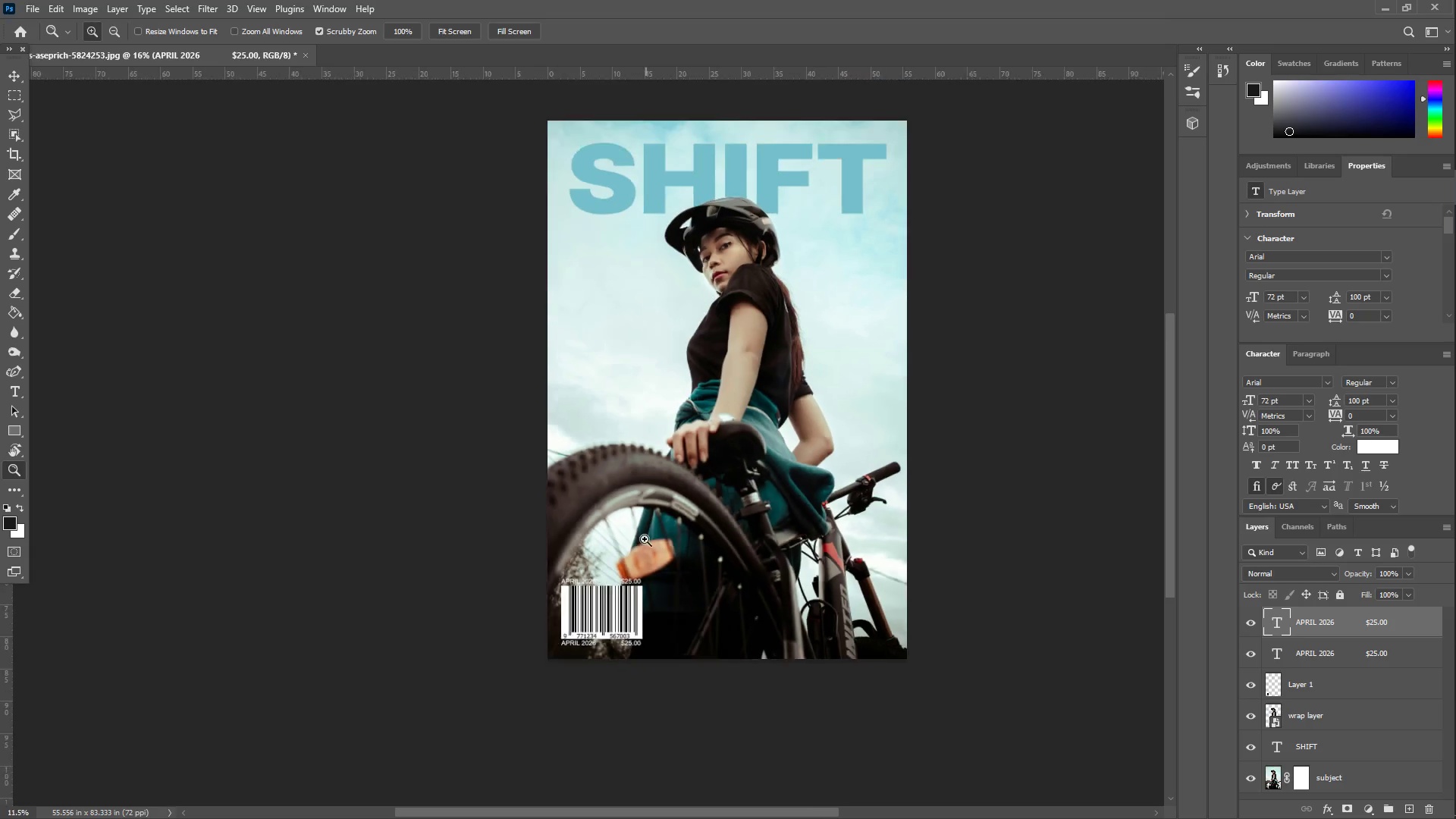 
left_click_drag(start_coordinate=[667, 436], to_coordinate=[602, 443])
 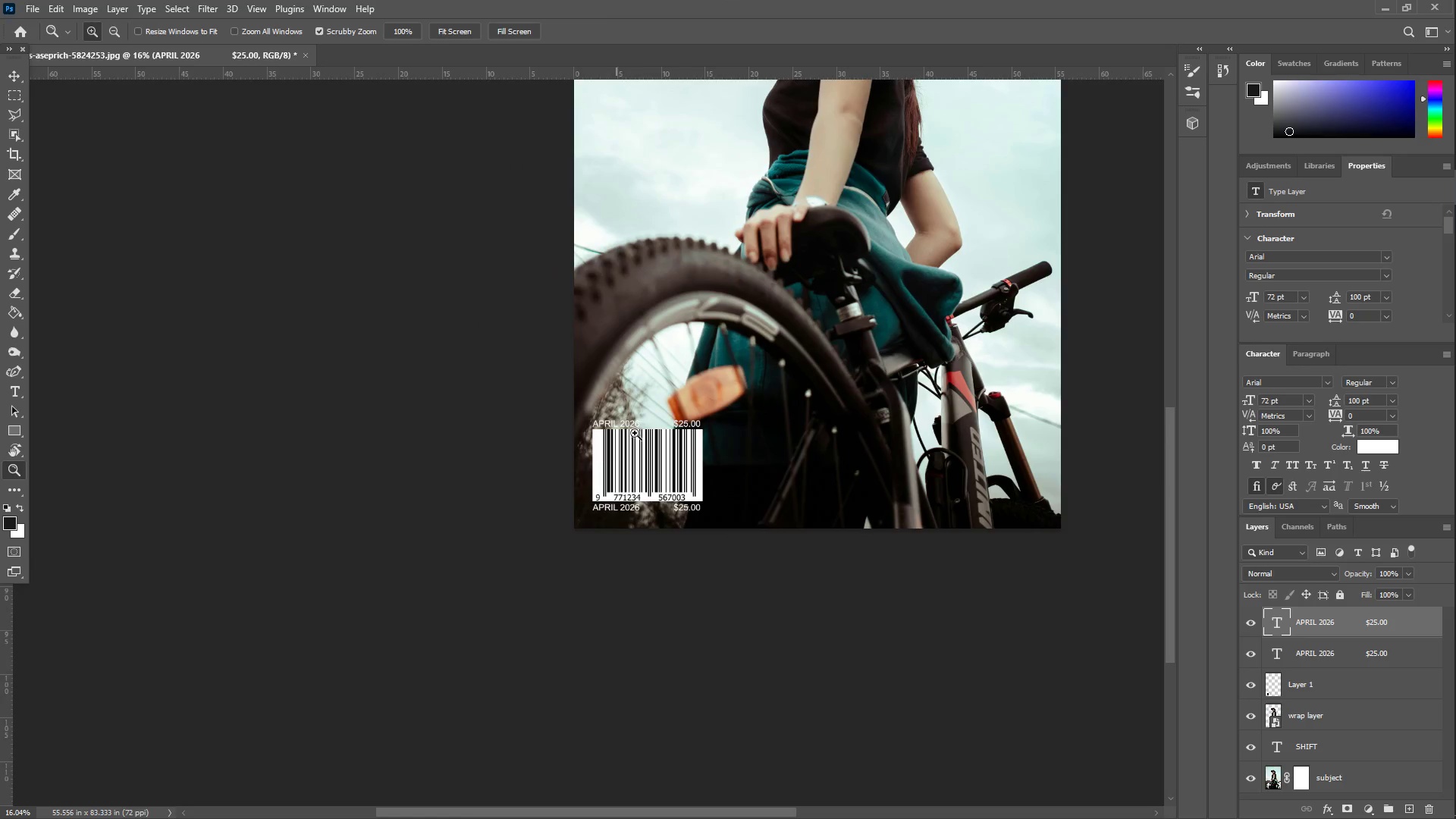 
hold_key(key=Space, duration=0.86)
 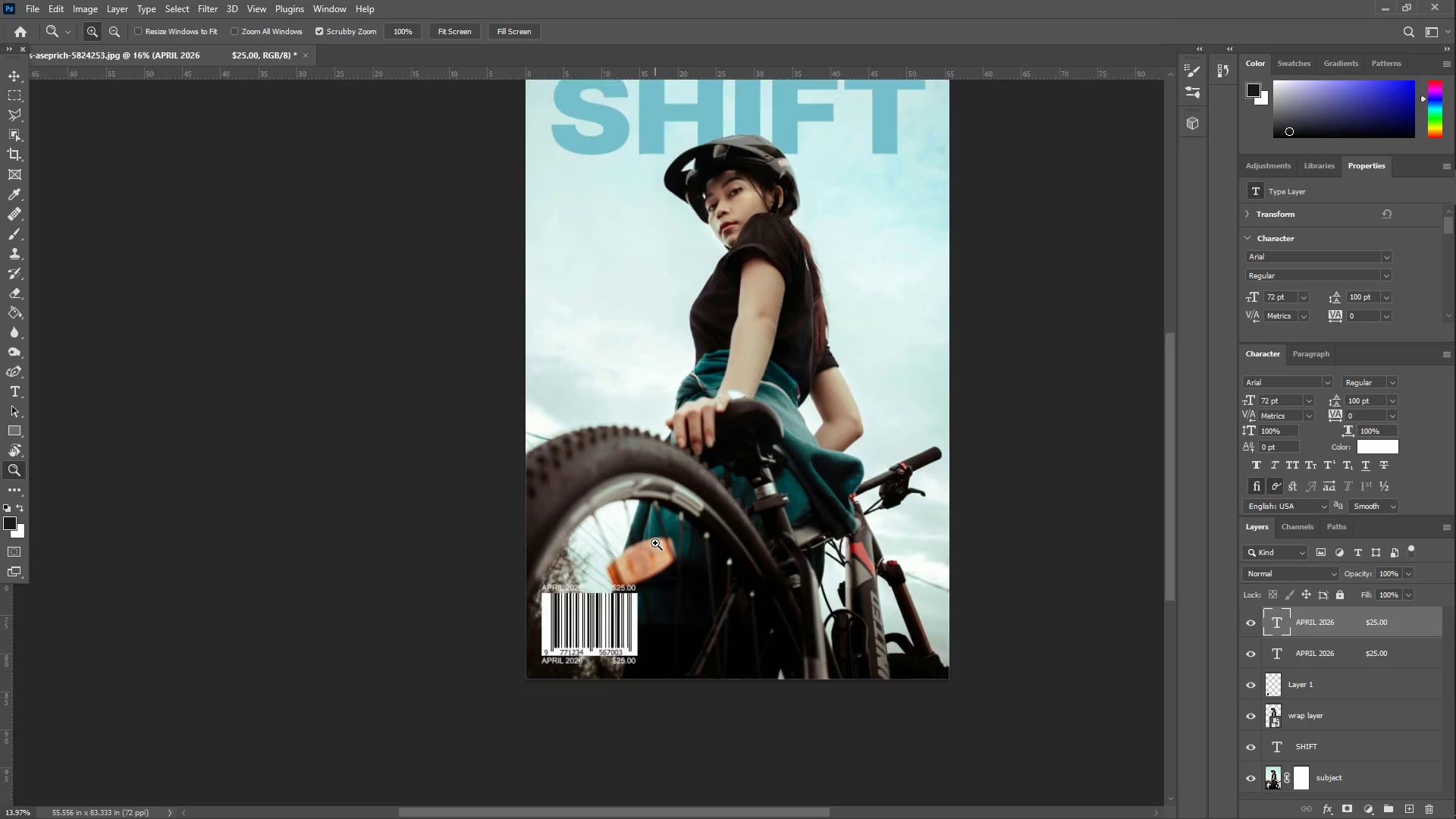 
left_click_drag(start_coordinate=[700, 413], to_coordinate=[630, 583])
 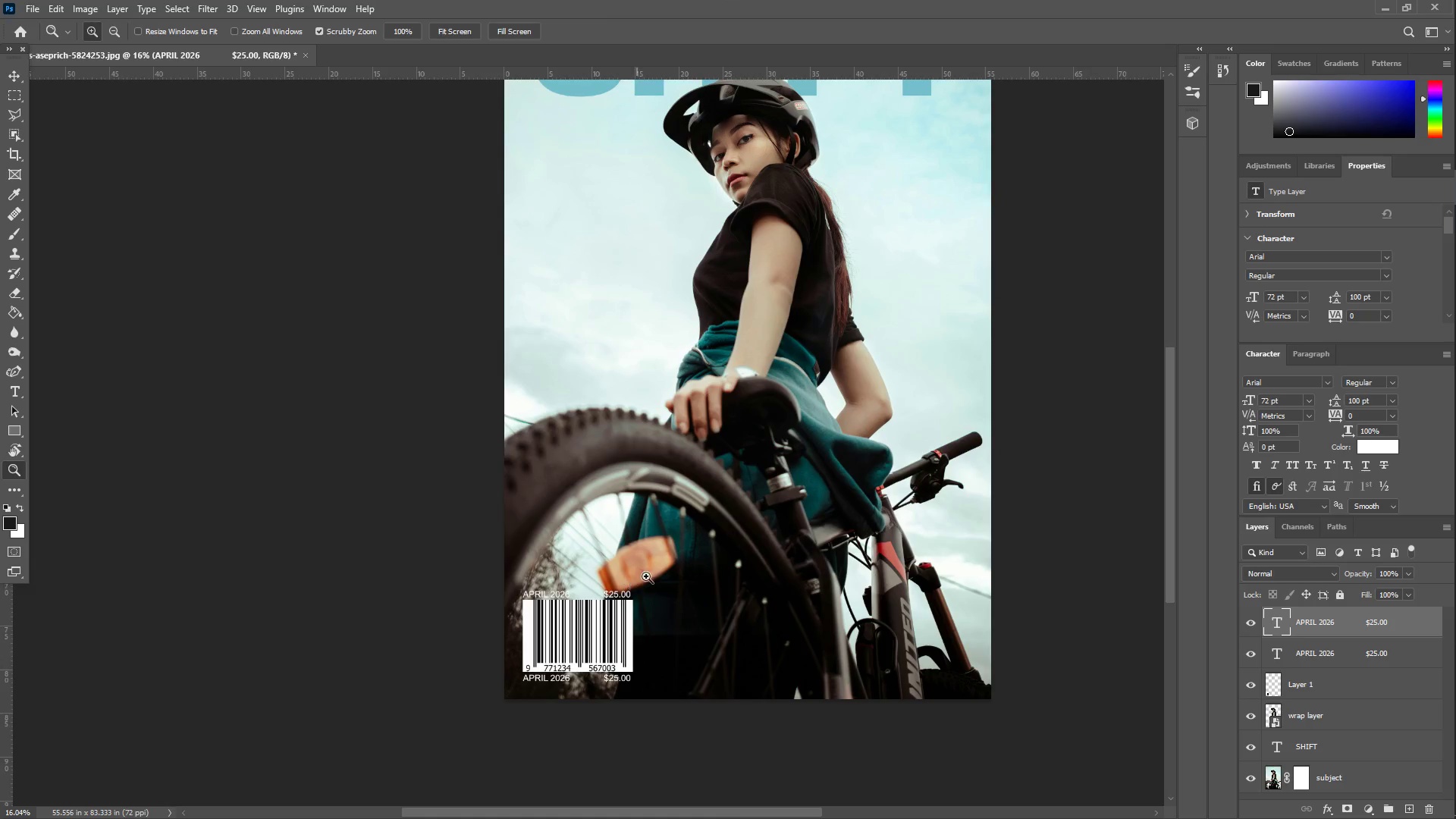 
left_click_drag(start_coordinate=[672, 545], to_coordinate=[644, 539])
 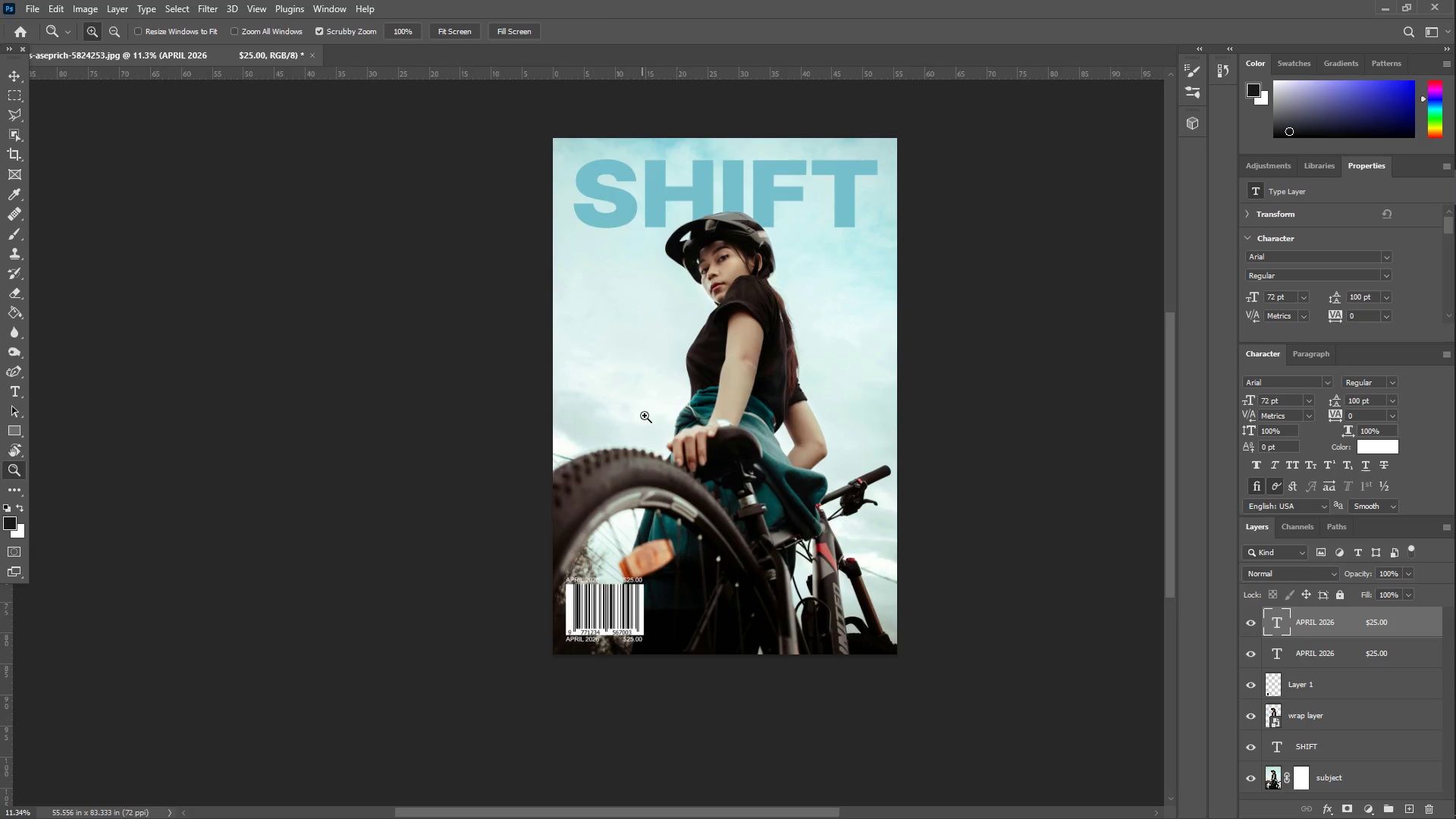 
left_click_drag(start_coordinate=[744, 334], to_coordinate=[782, 315])
 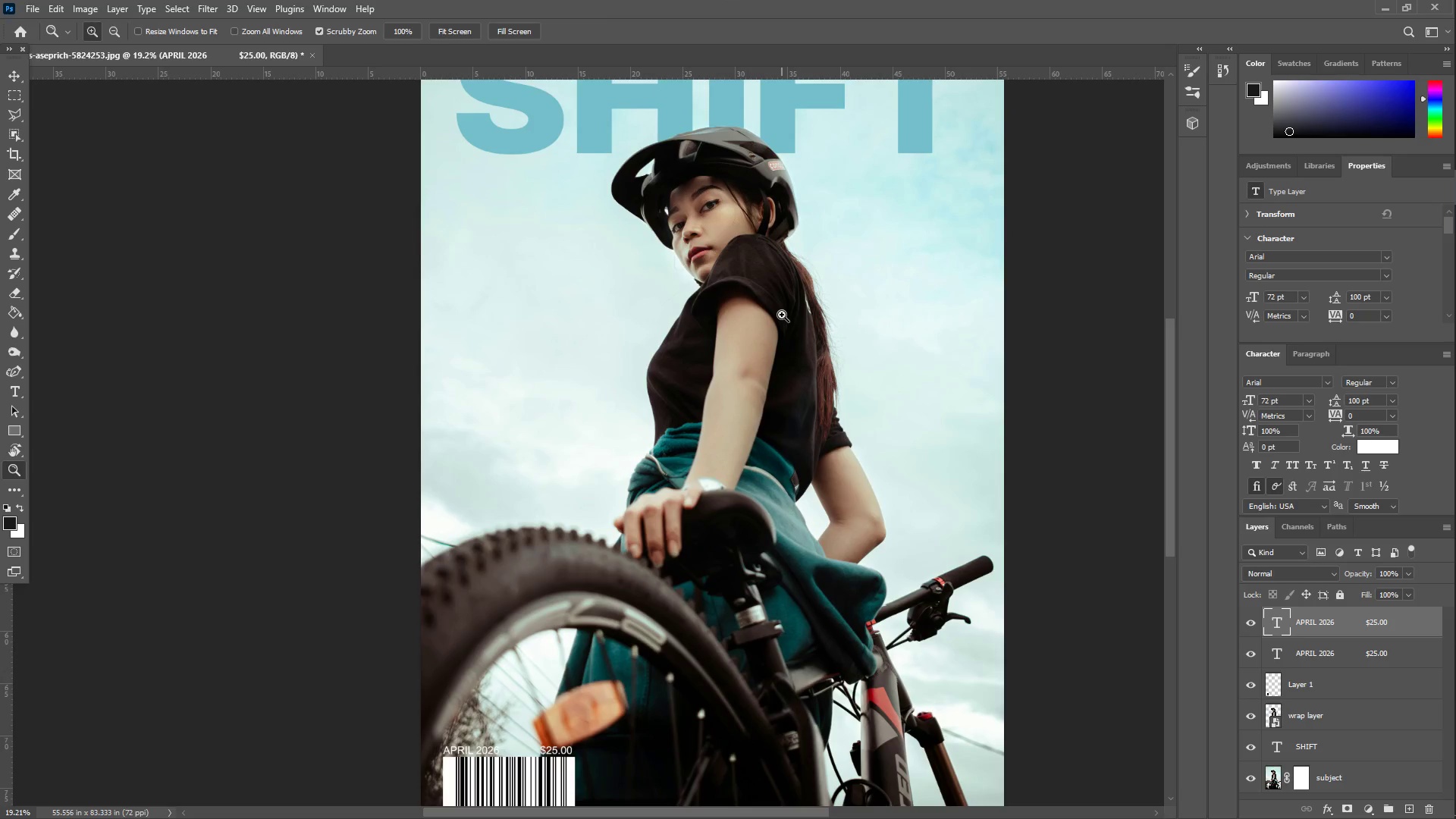 
hold_key(key=Space, duration=1.5)
 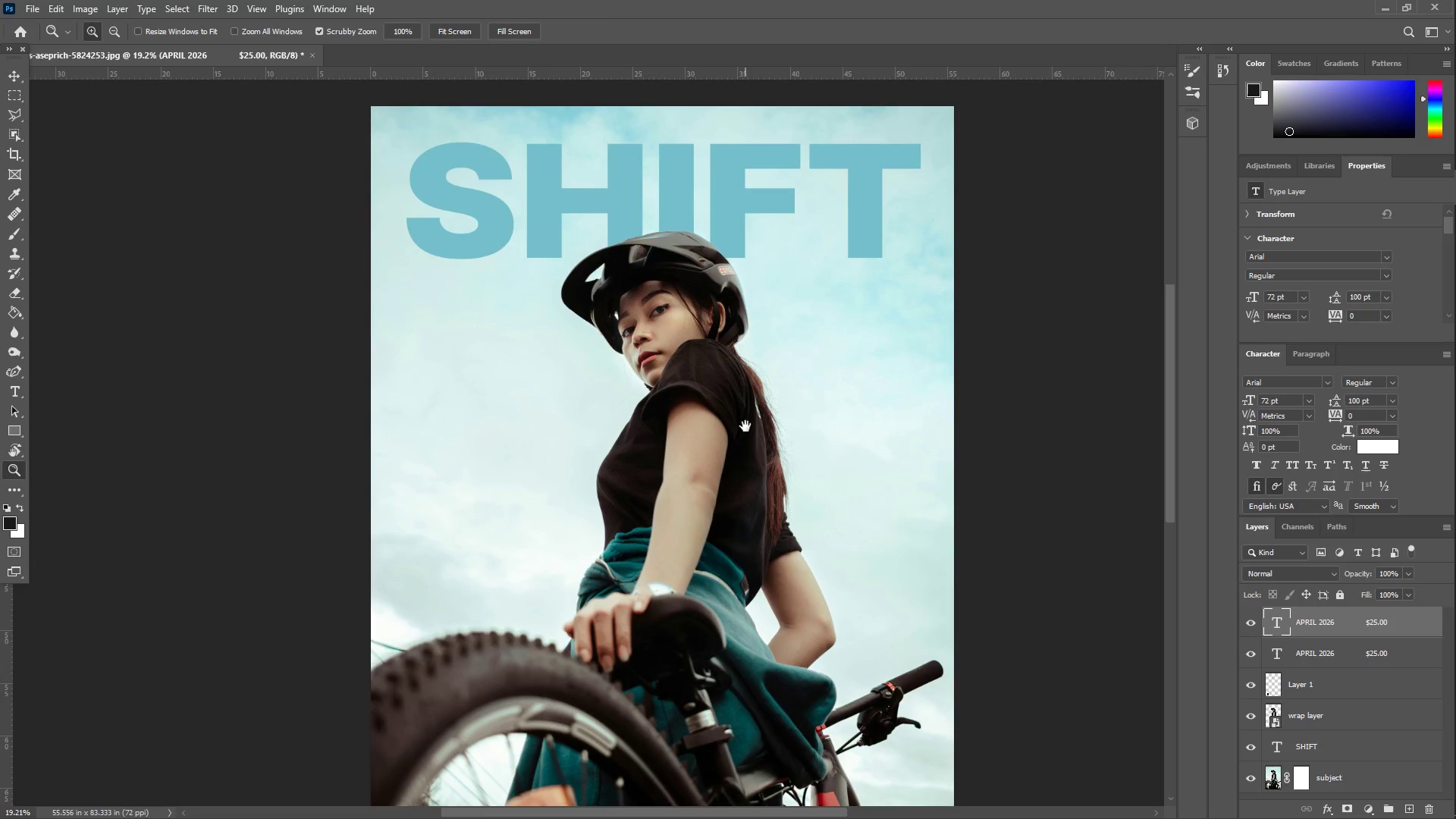 
left_click_drag(start_coordinate=[795, 322], to_coordinate=[745, 427])
 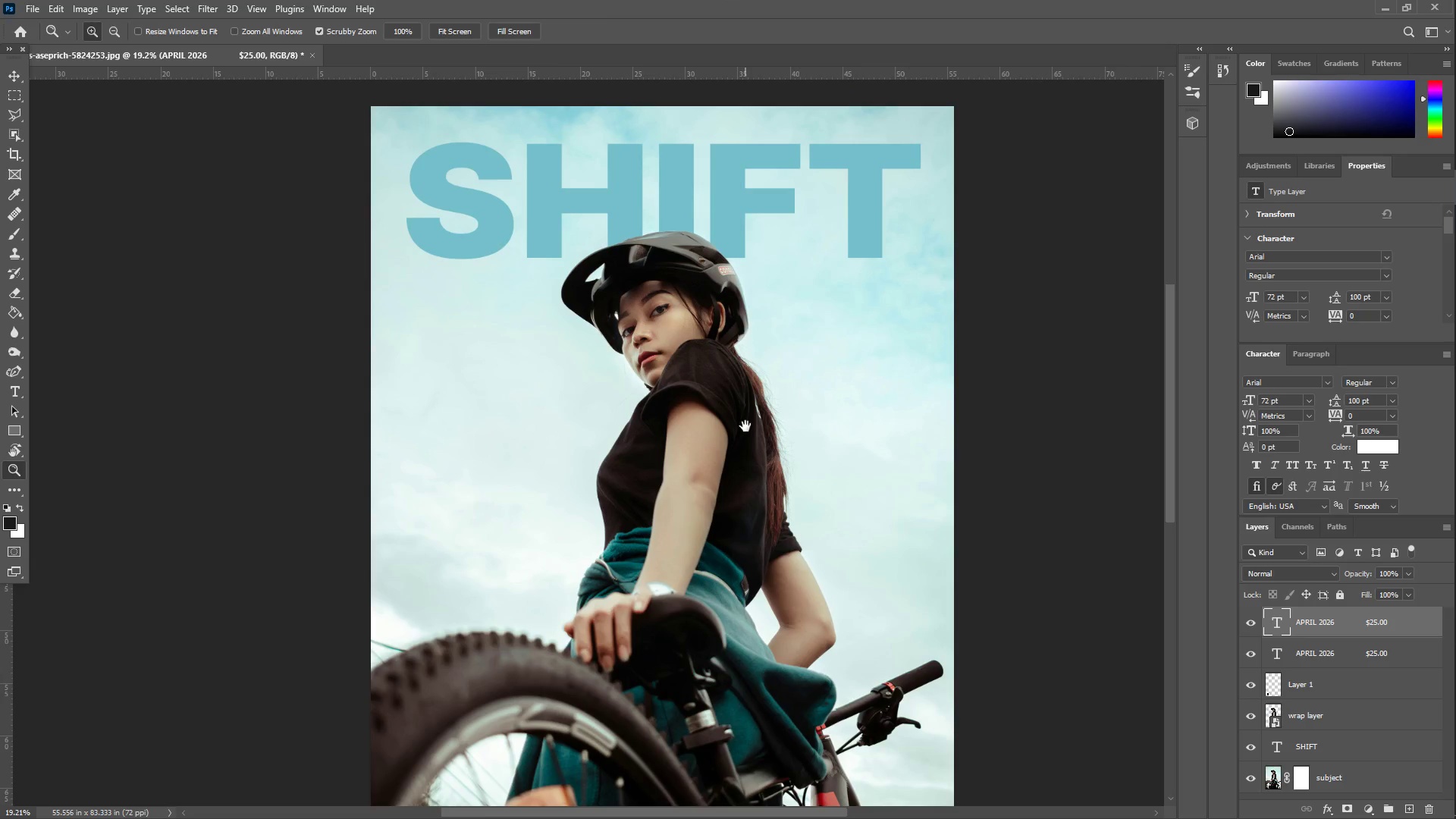 
hold_key(key=Space, duration=0.8)
 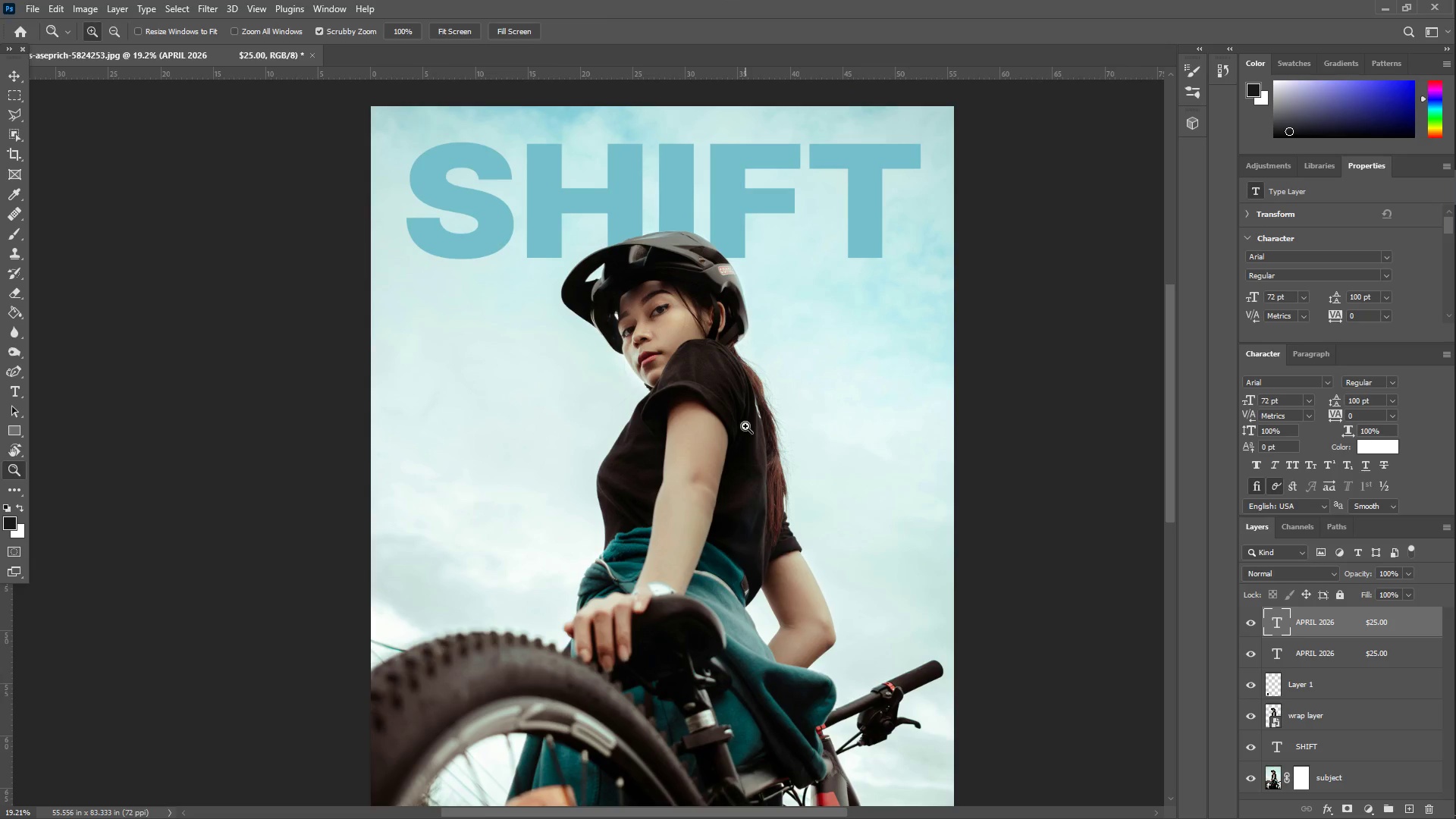 
wait(29.83)
 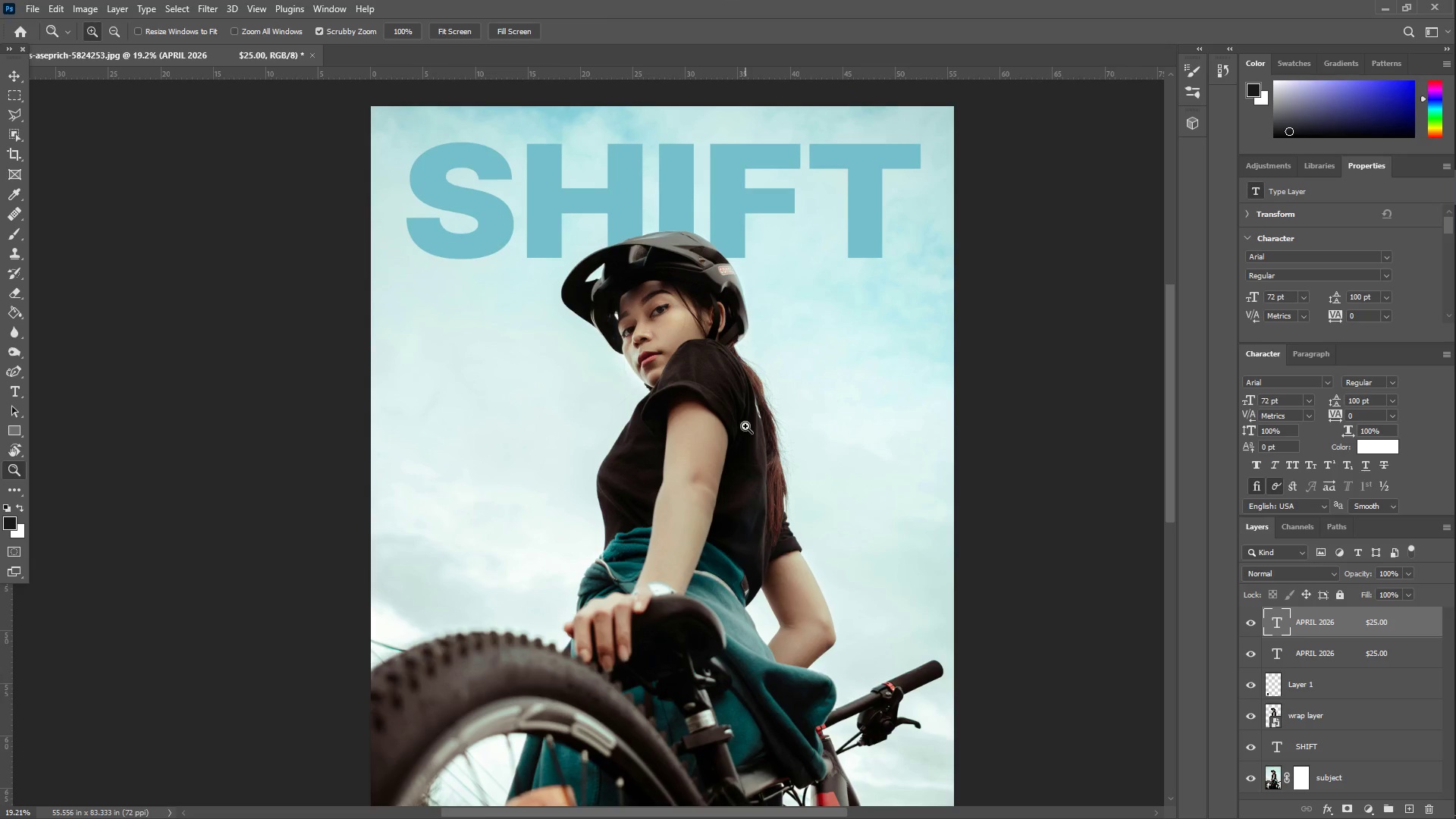 
scroll: coordinate [836, 441], scroll_direction: up, amount: 2.0
 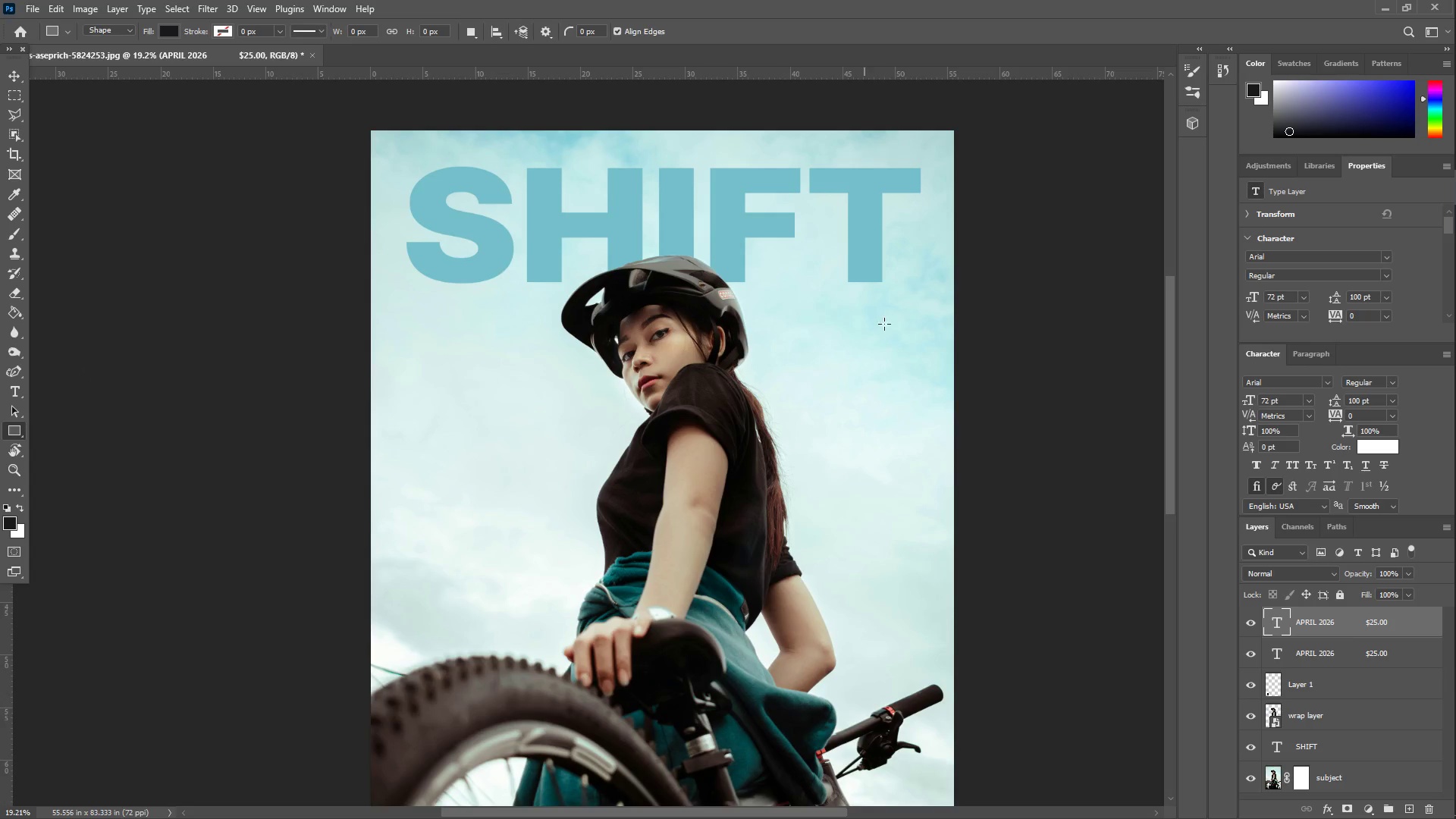 
left_click_drag(start_coordinate=[921, 313], to_coordinate=[930, 410])
 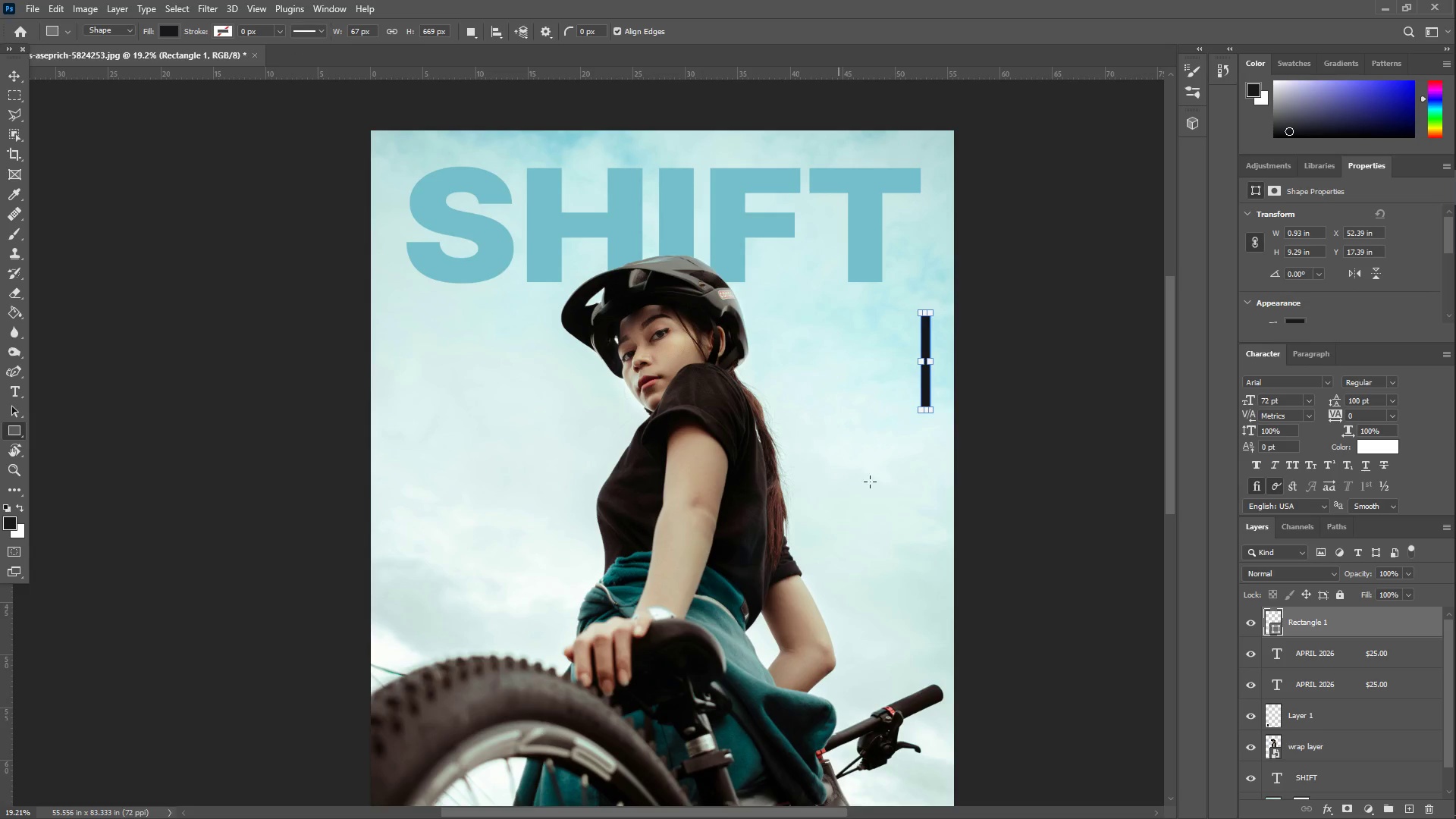 
key(T)
 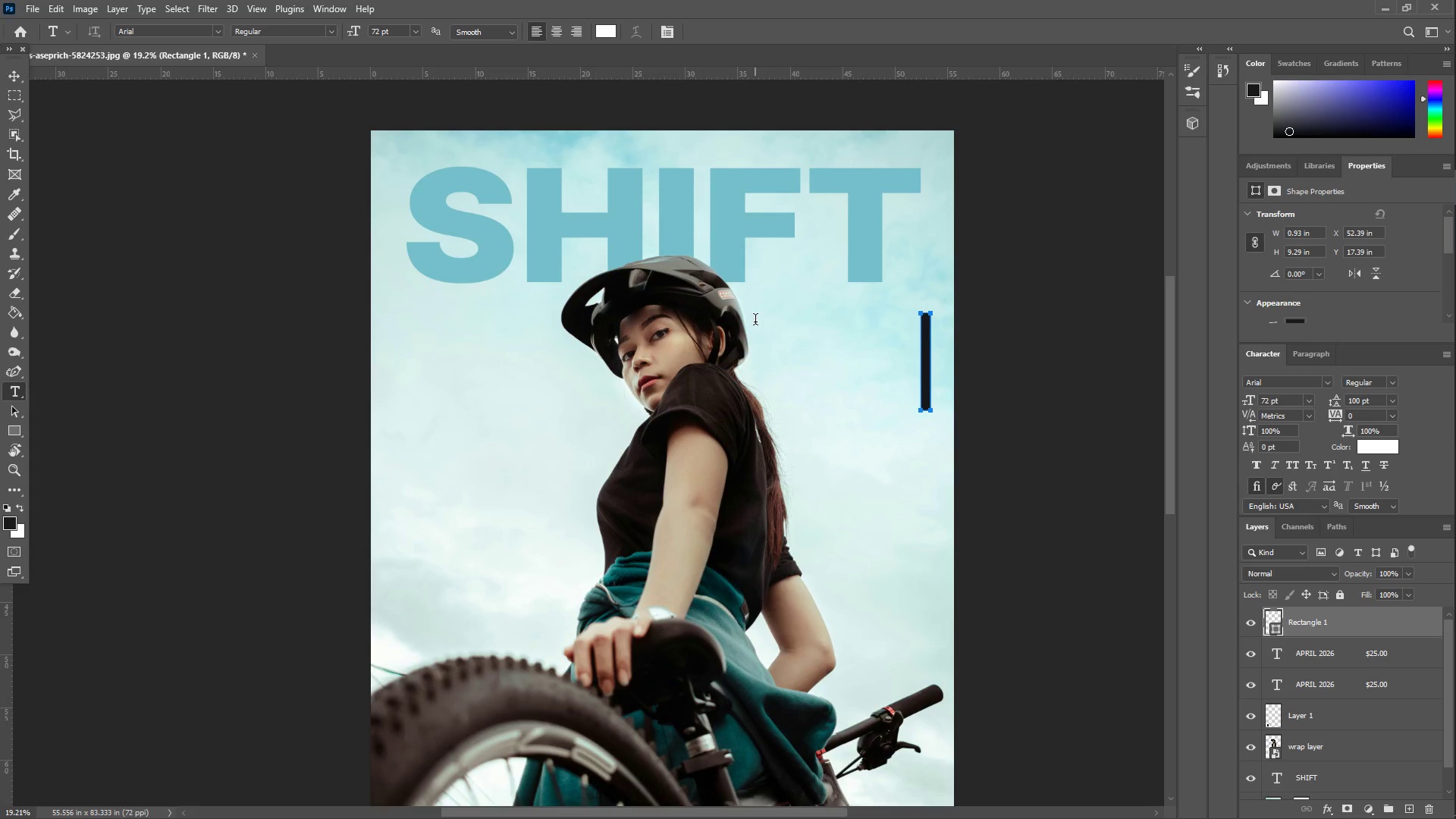 
left_click_drag(start_coordinate=[755, 322], to_coordinate=[913, 429])
 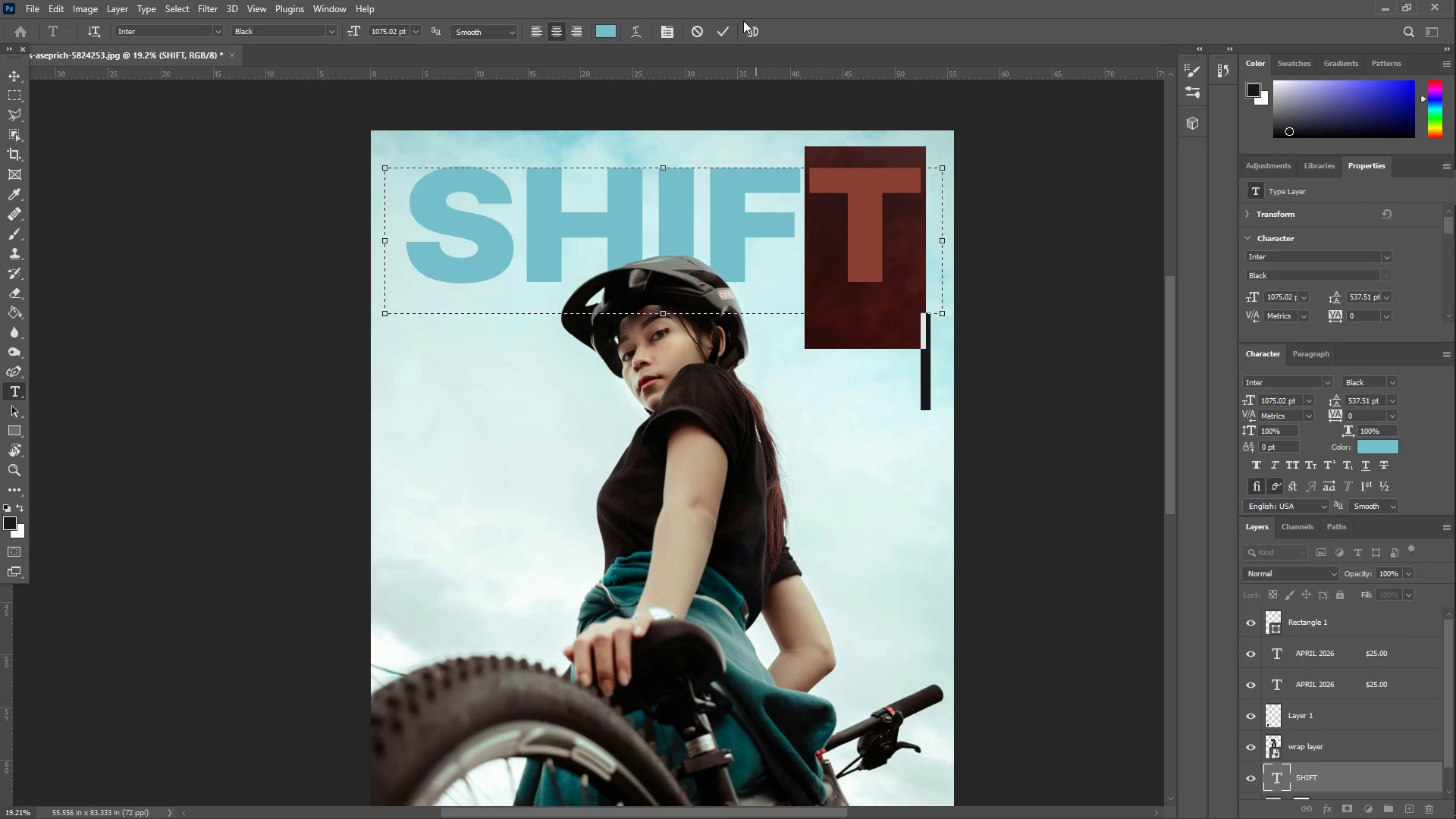 
left_click([719, 28])
 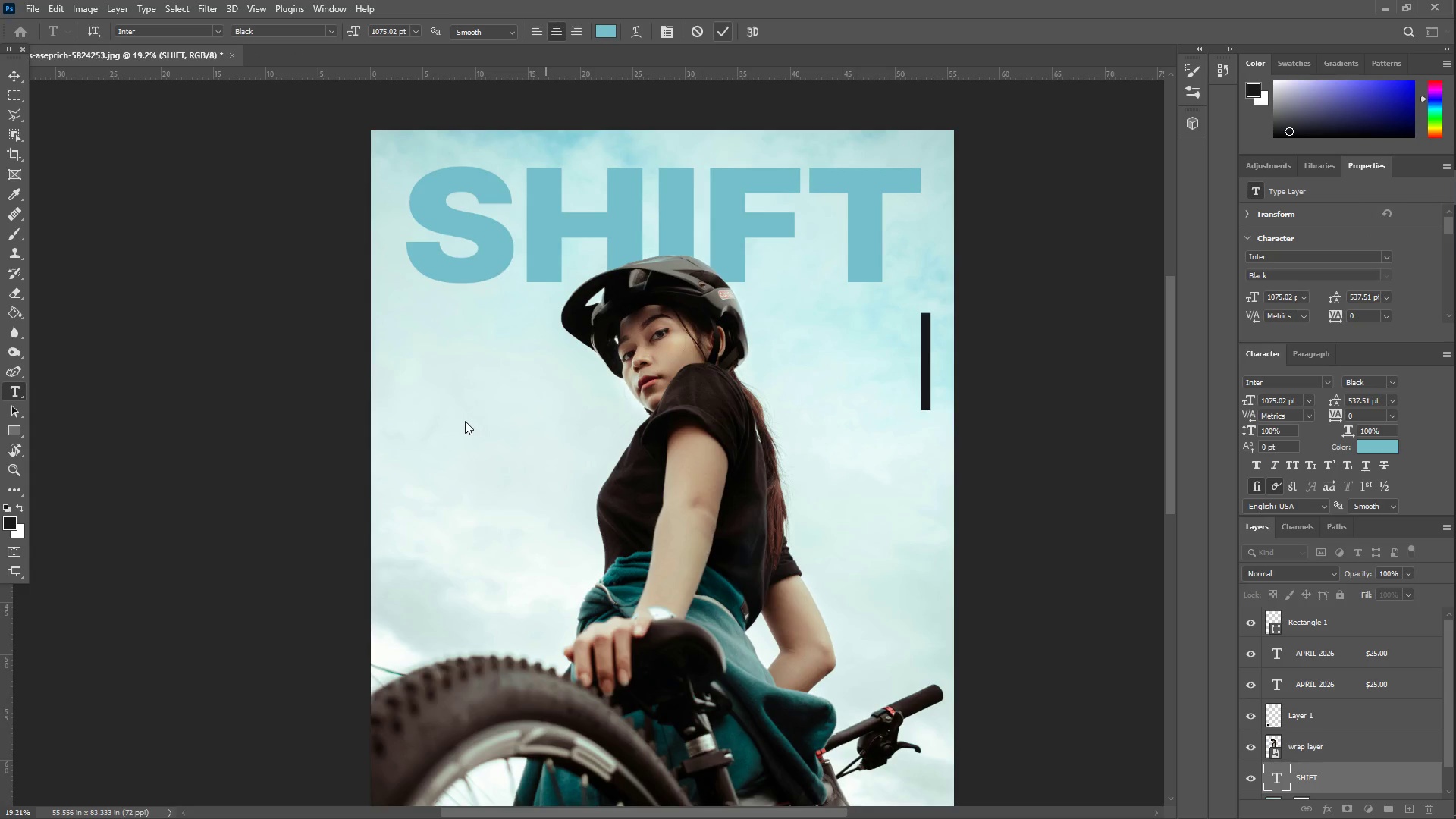 
left_click_drag(start_coordinate=[453, 377], to_coordinate=[868, 608])
 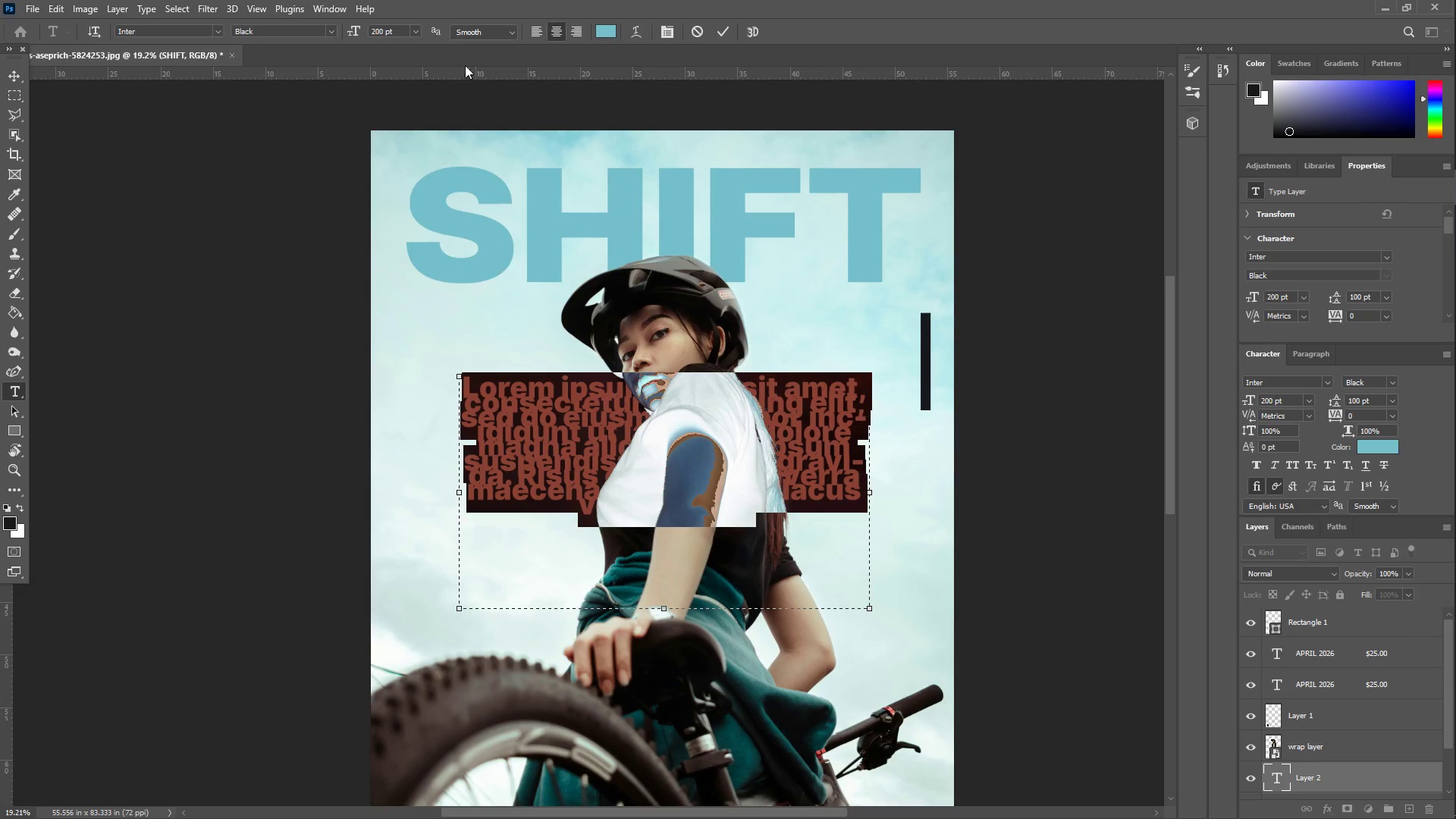 
left_click([174, 26])
 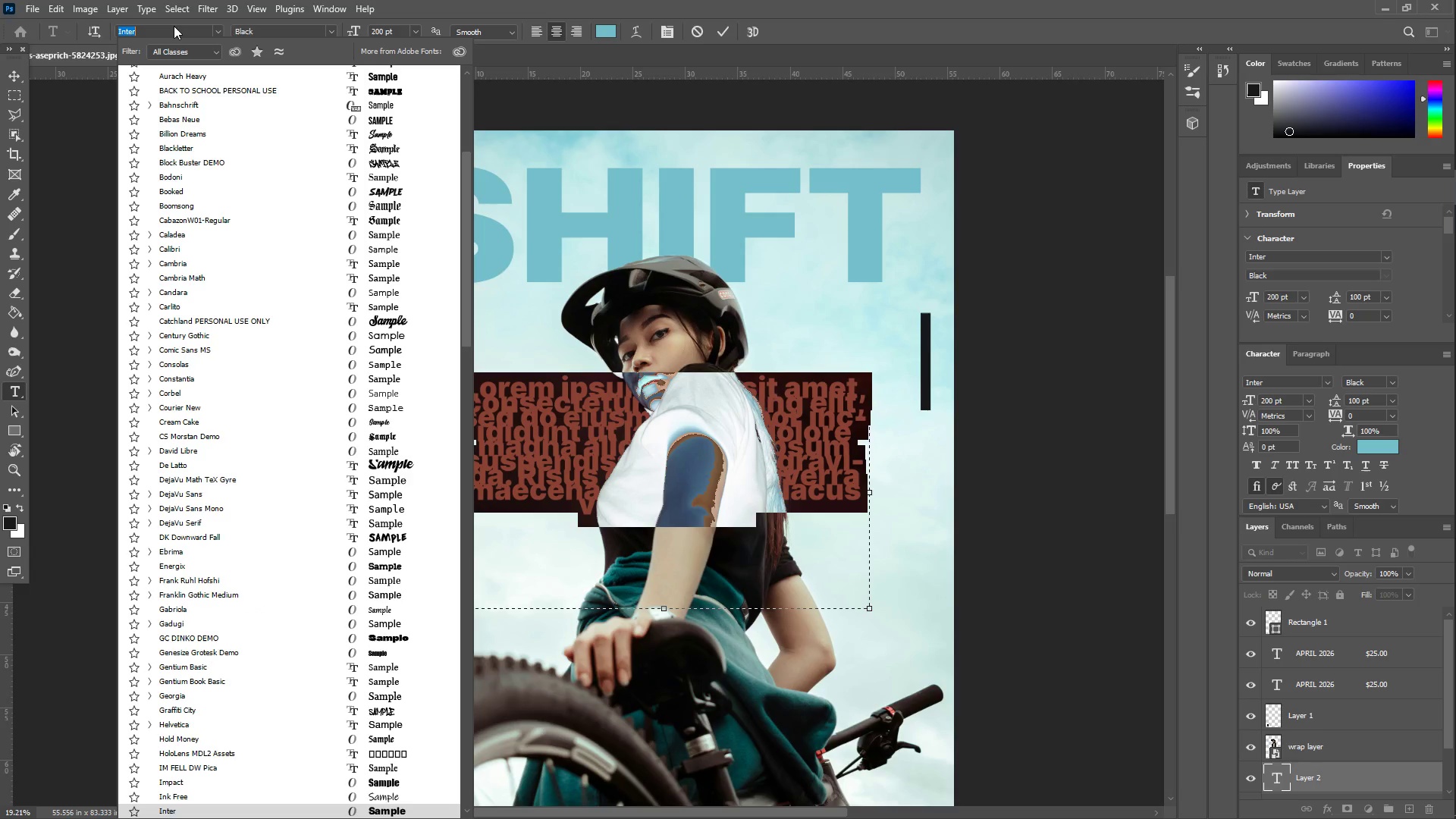 
type(bebas)
 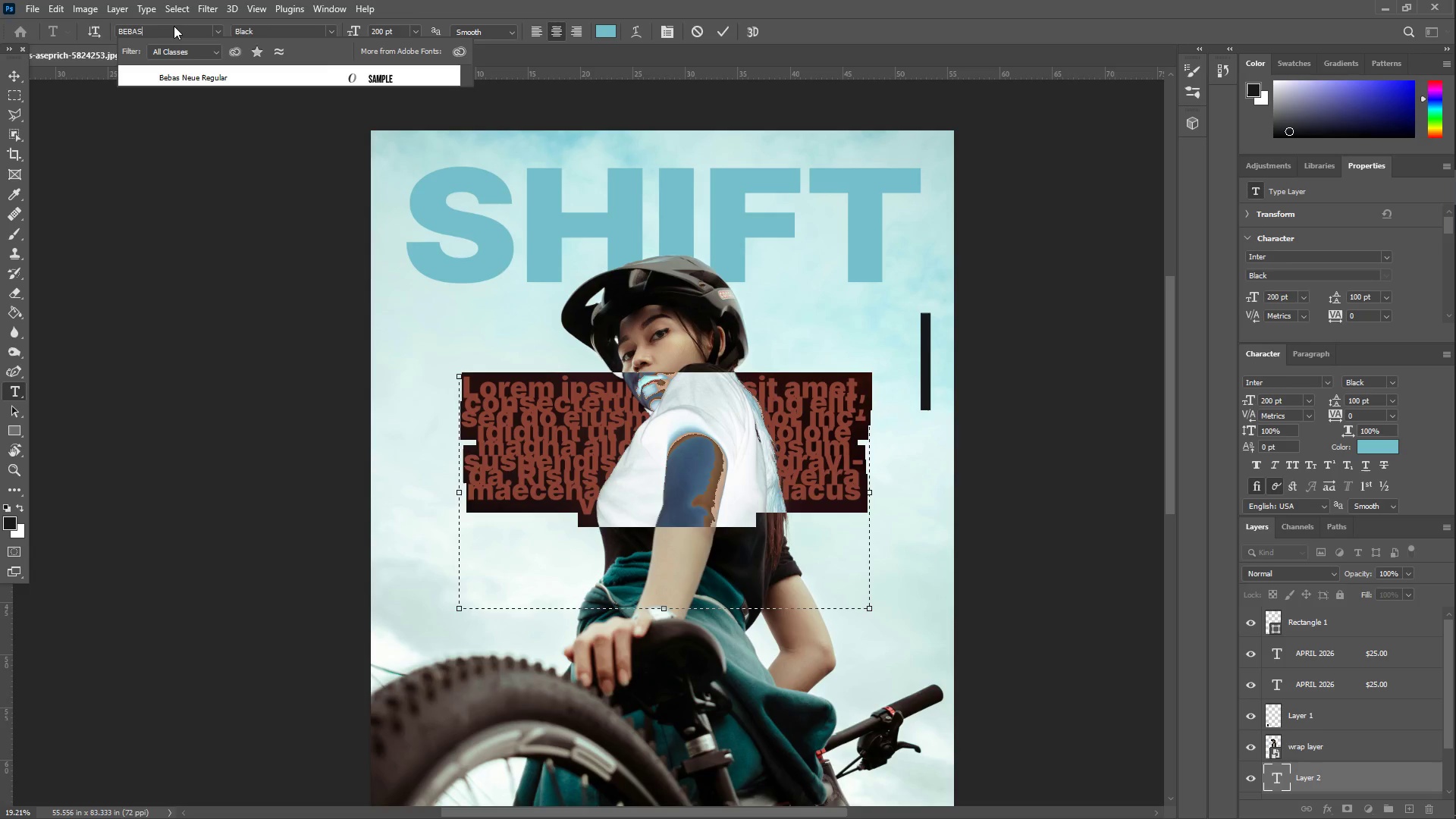 
key(Enter)
 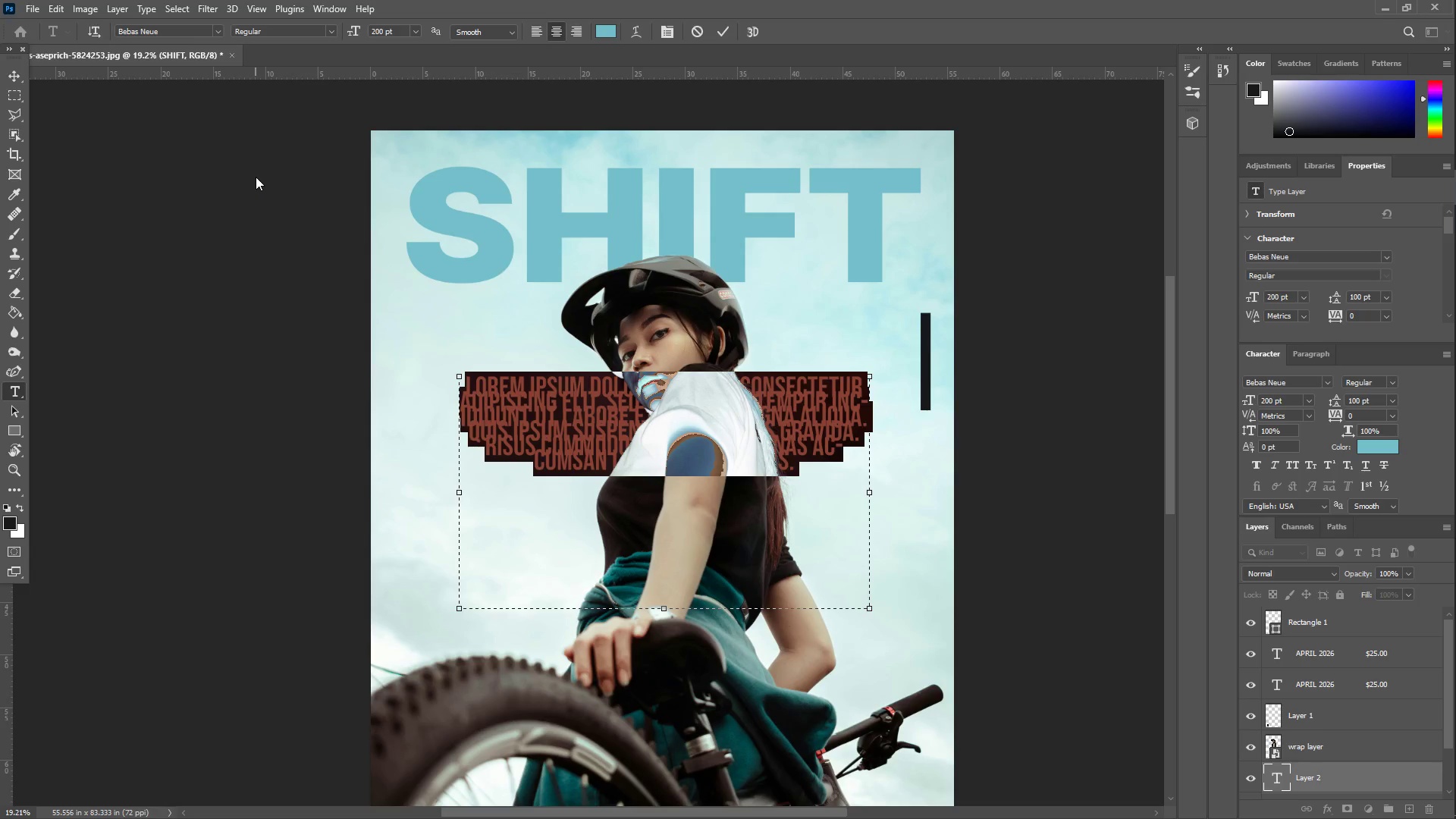 
type(the)
 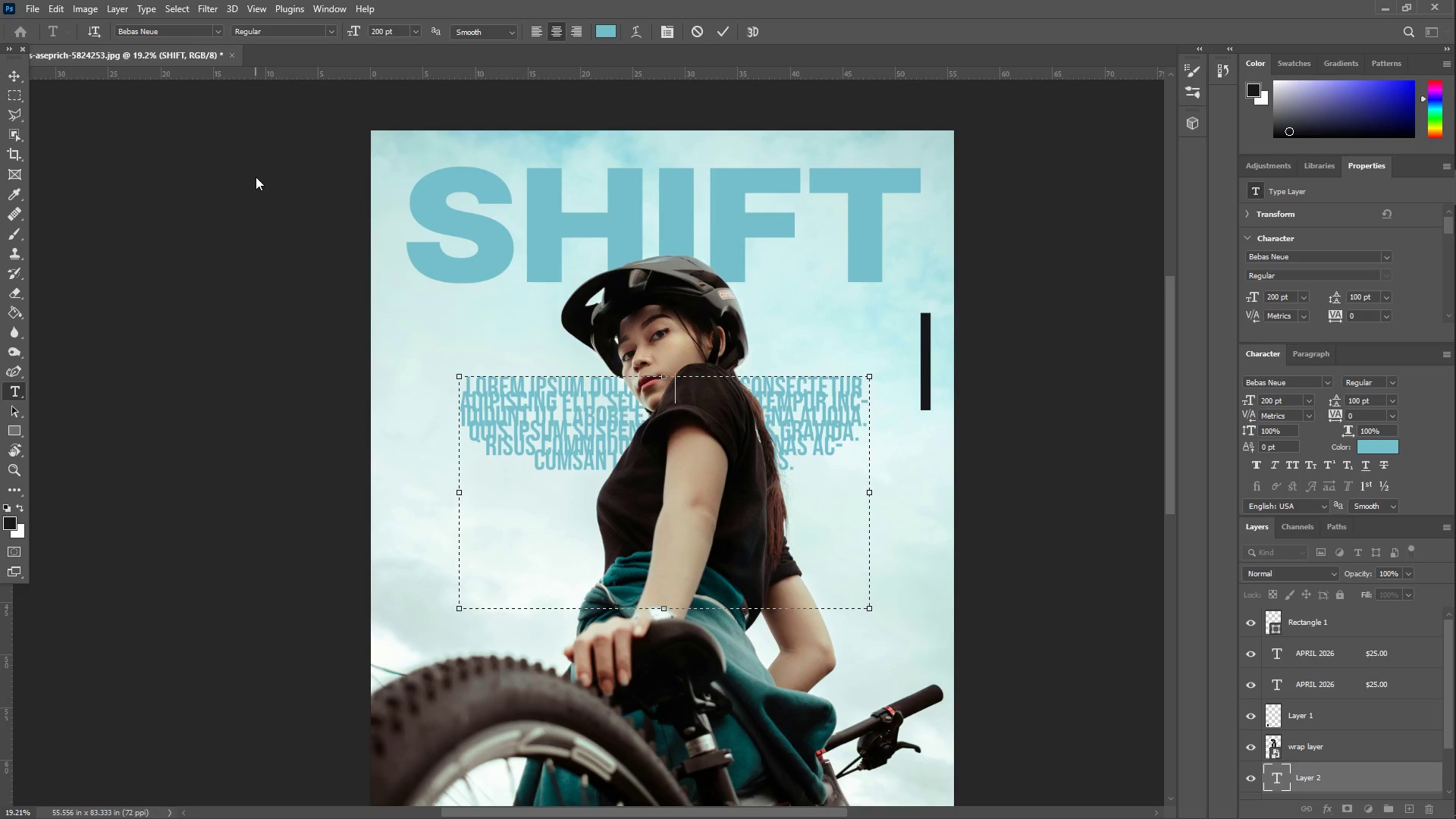 
key(Enter)
 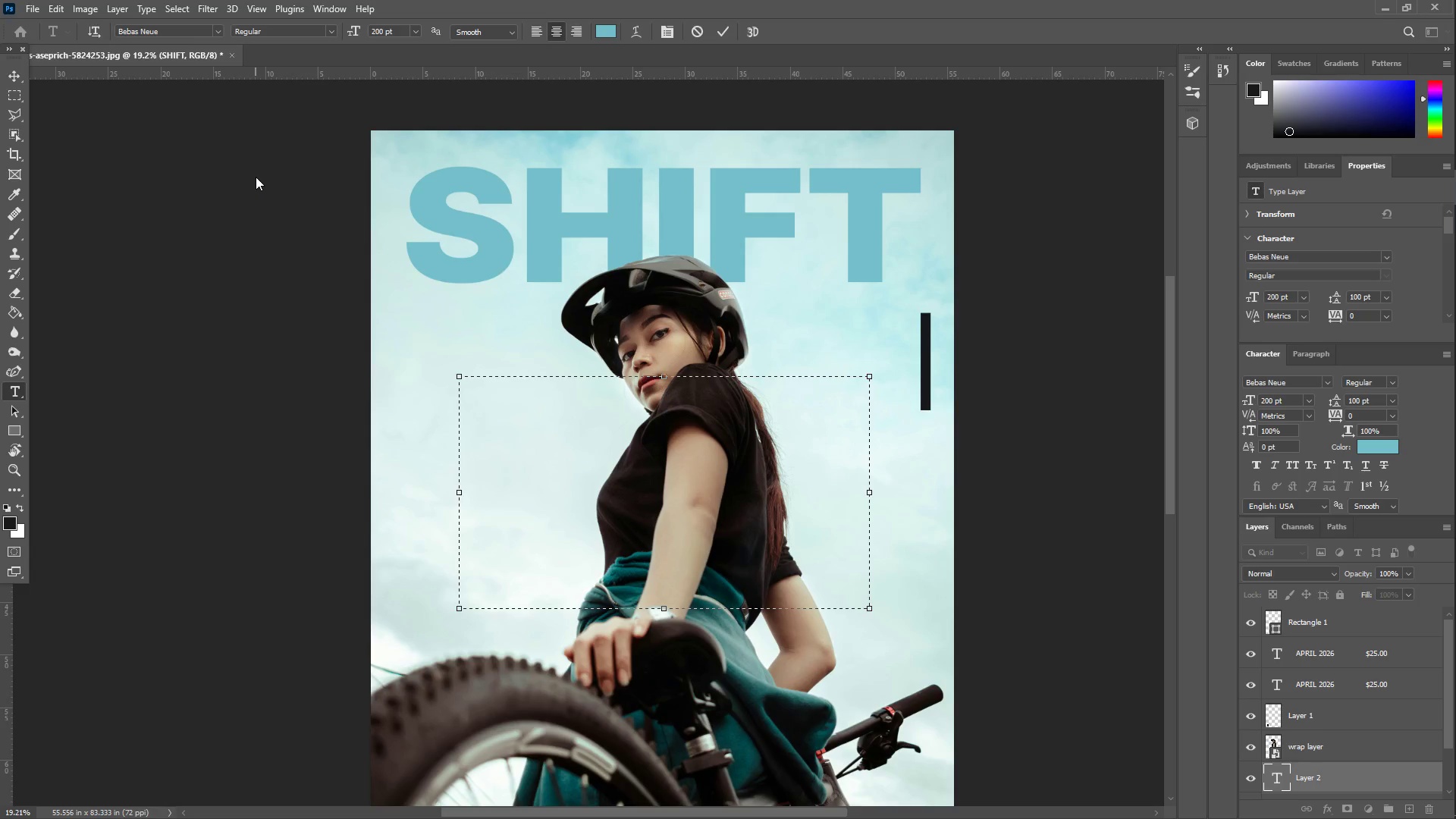 
key(Control+ControlLeft)
 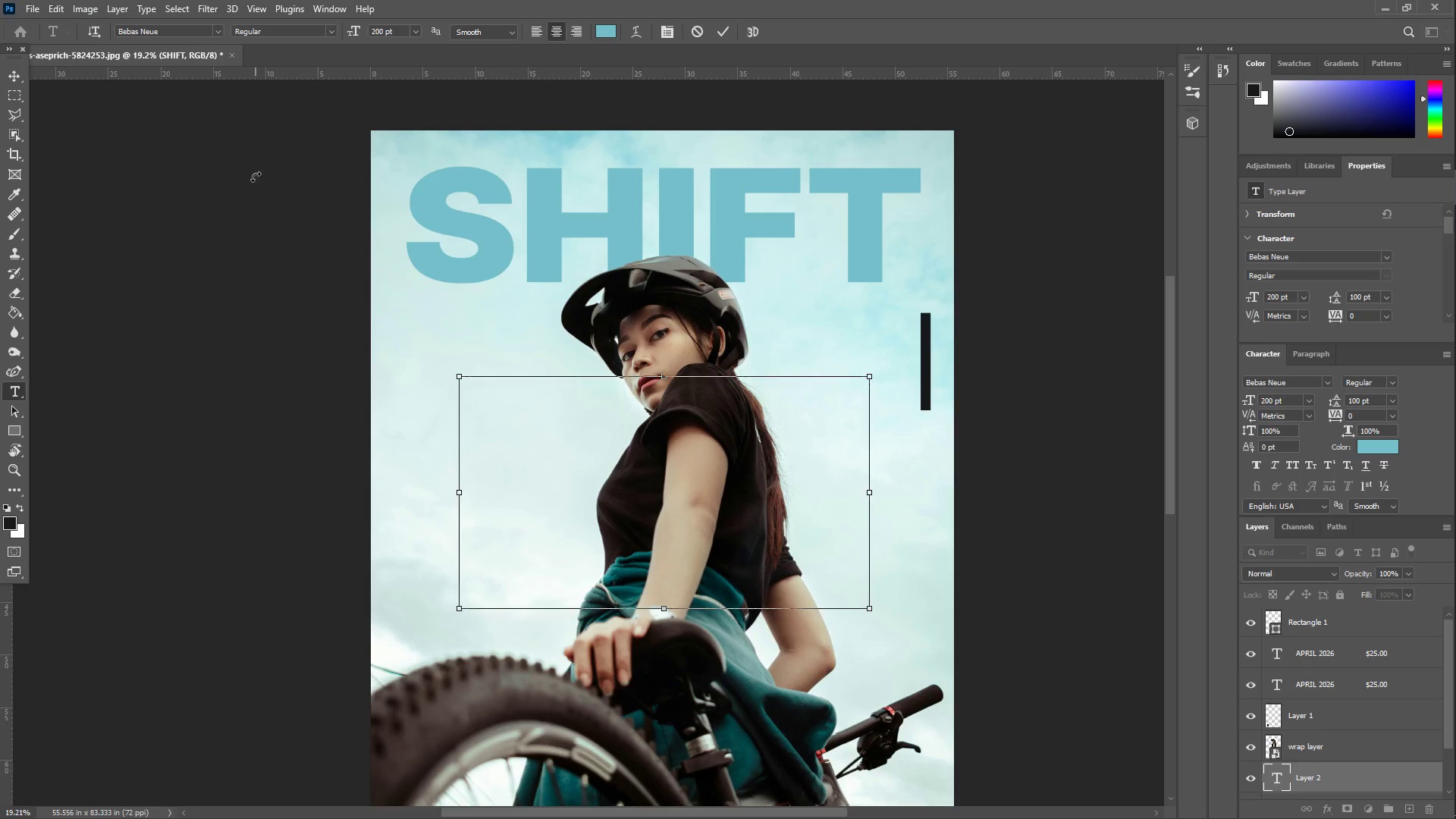 
key(Control+A)
 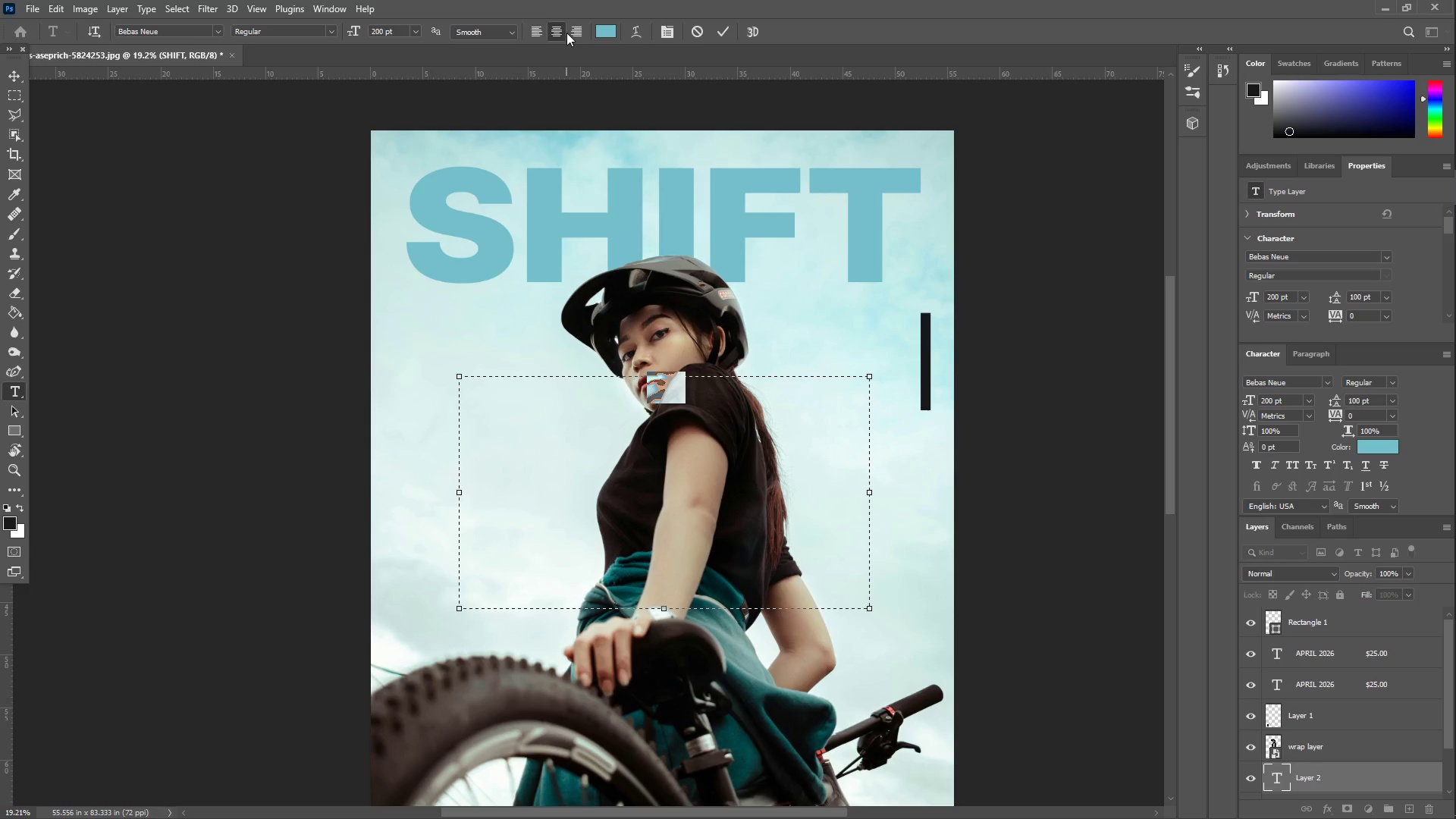 
left_click([577, 33])
 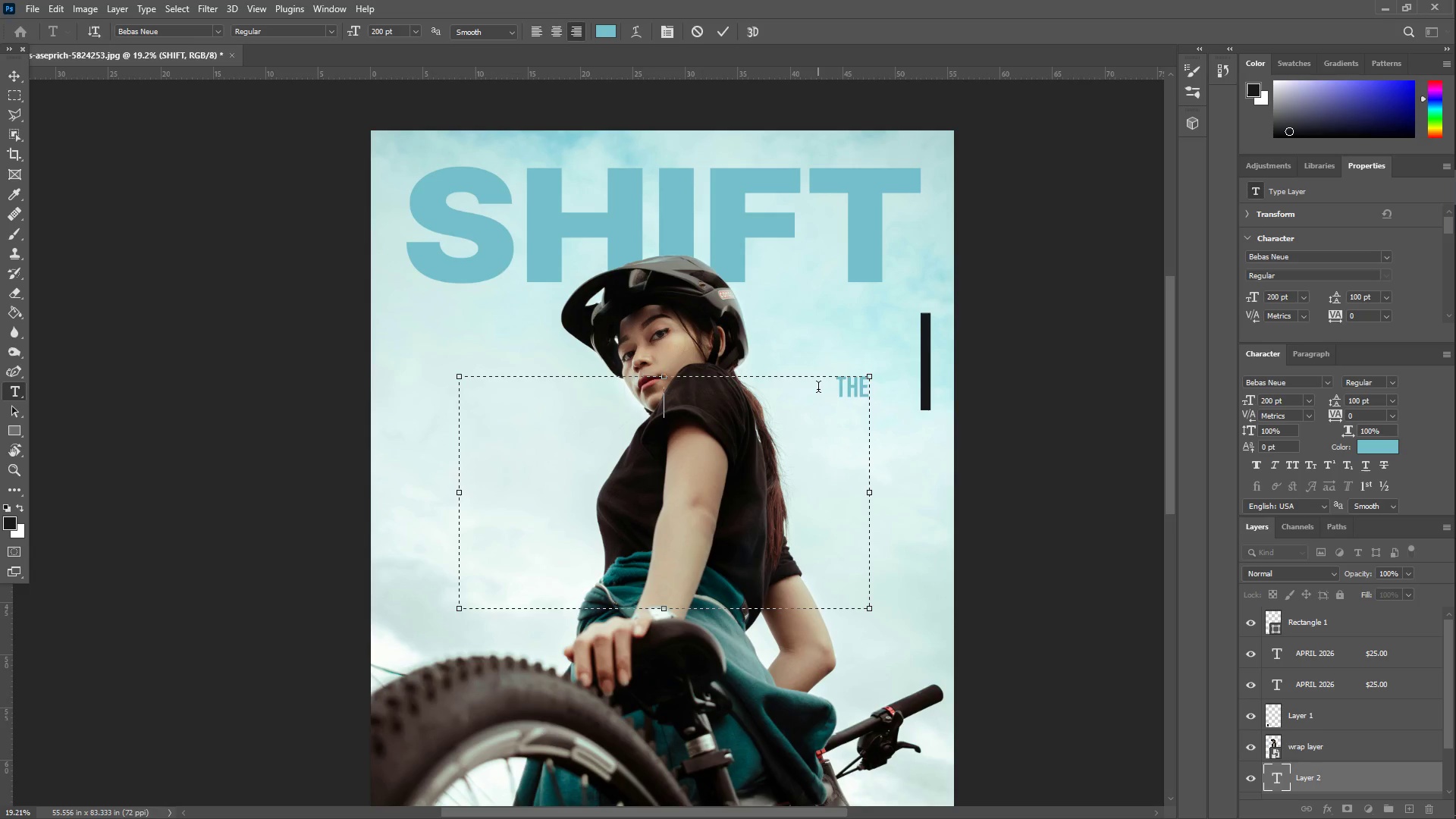 
double_click([843, 389])
 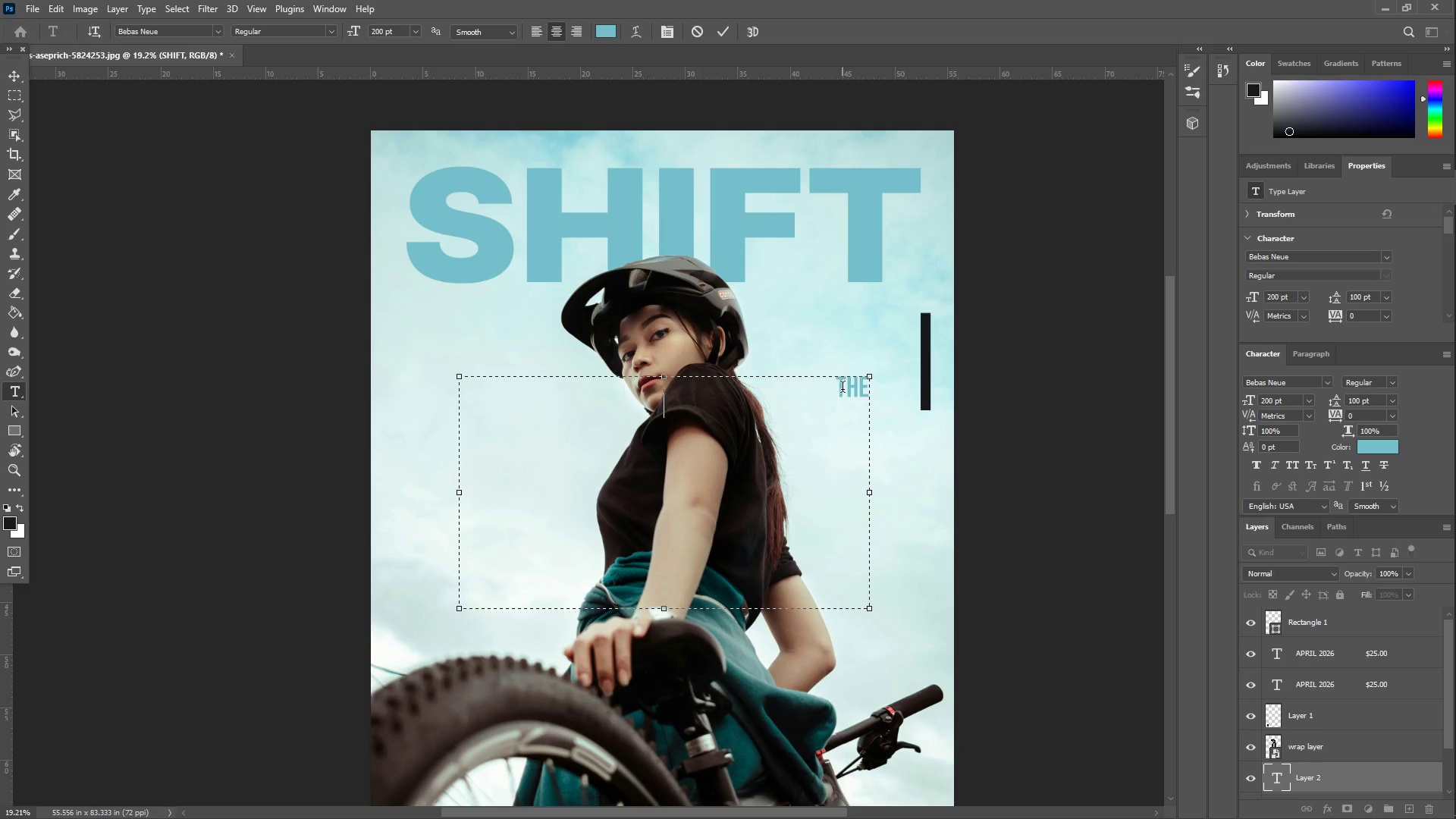 
key(Control+ControlLeft)
 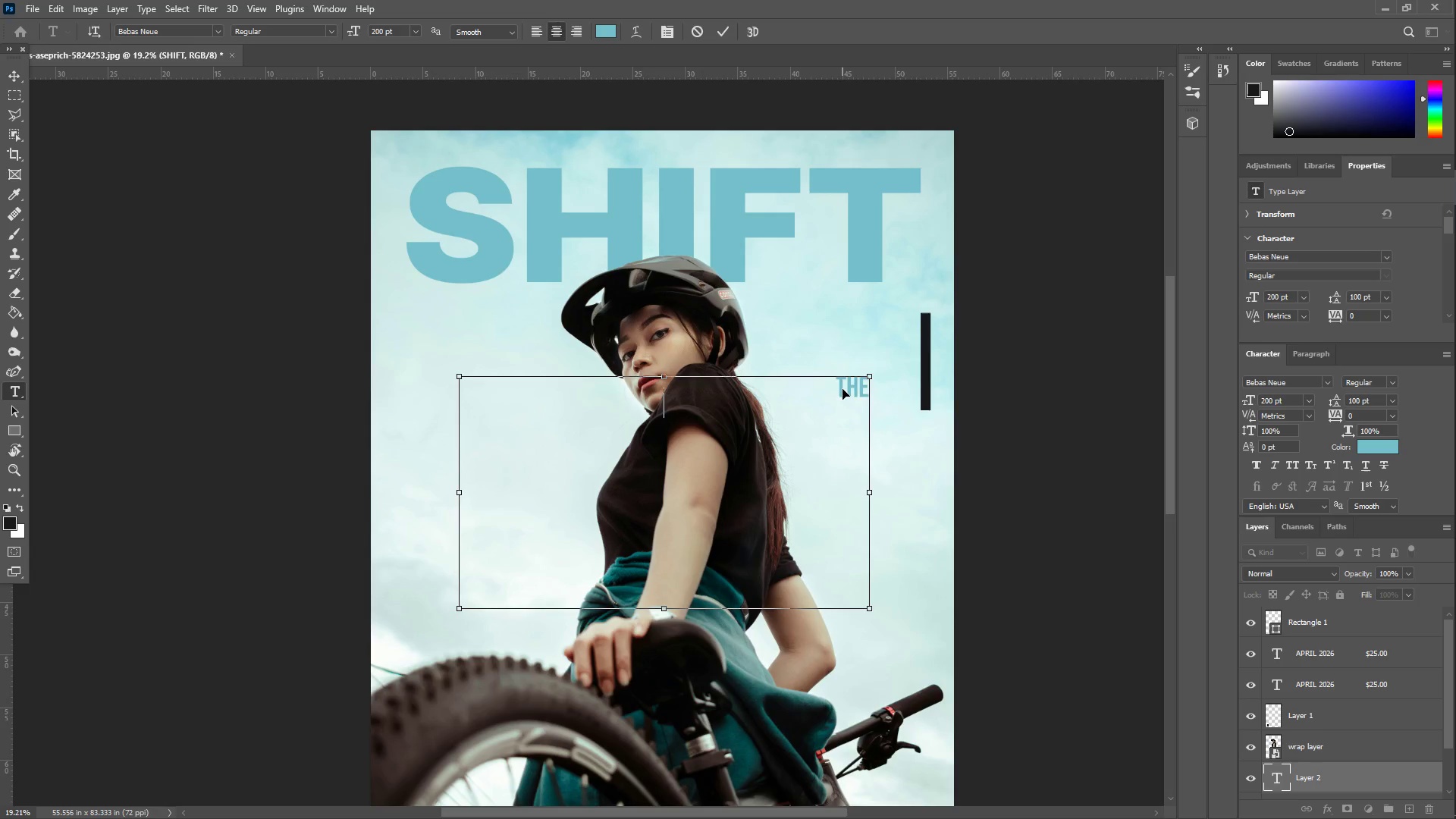 
key(Control+A)
 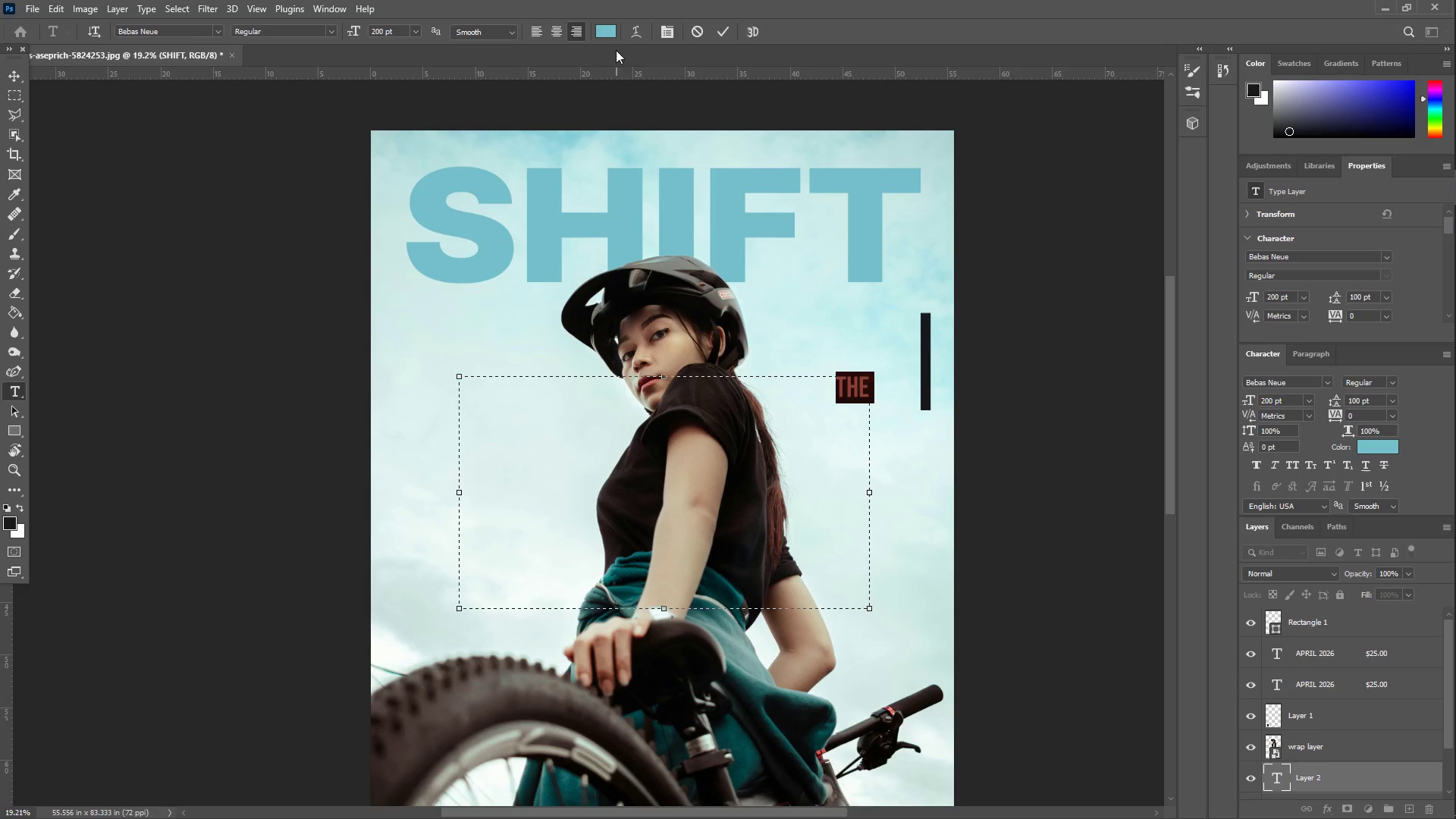 
left_click([601, 32])
 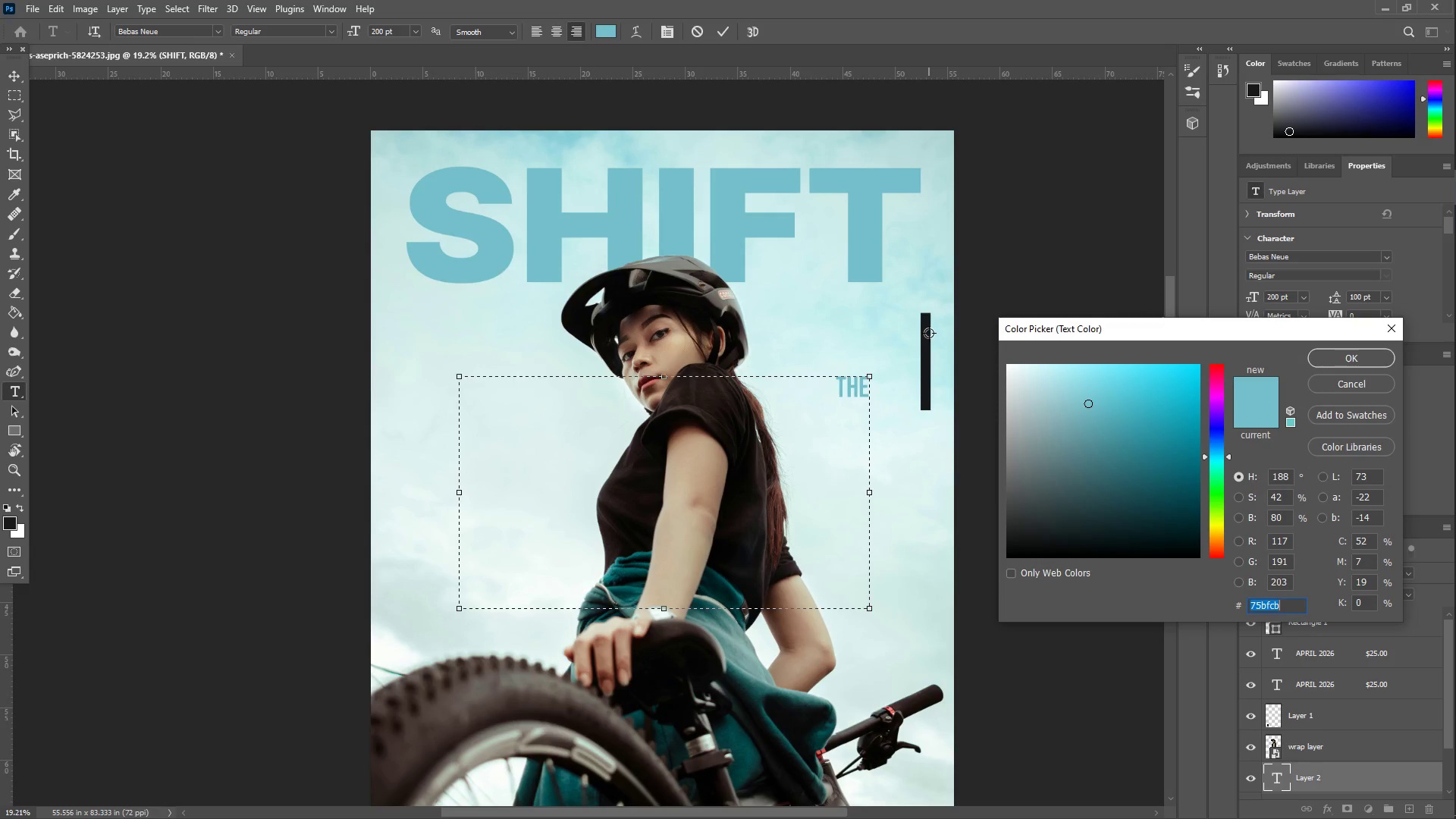 
left_click([927, 331])
 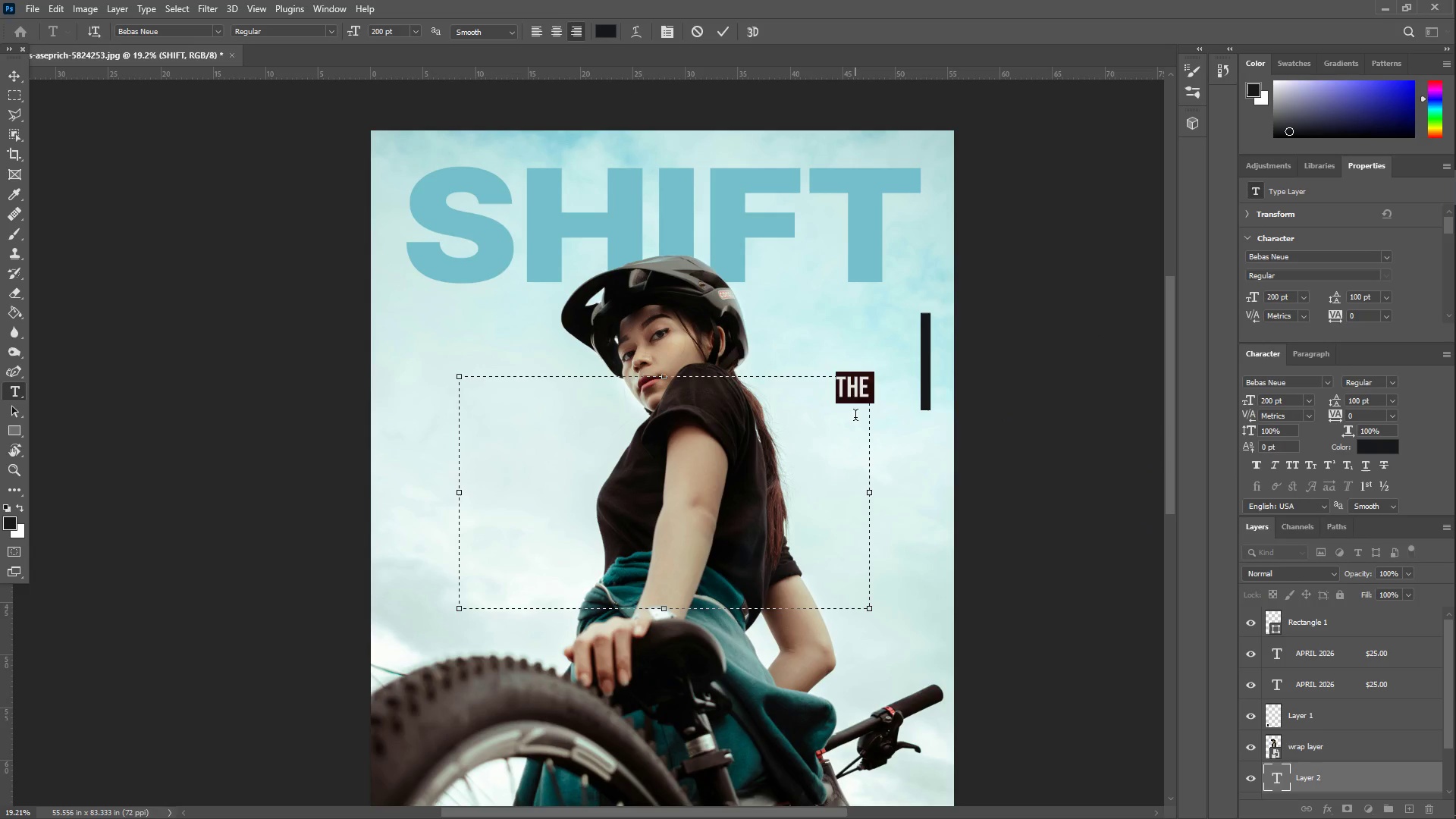 
left_click([869, 395])
 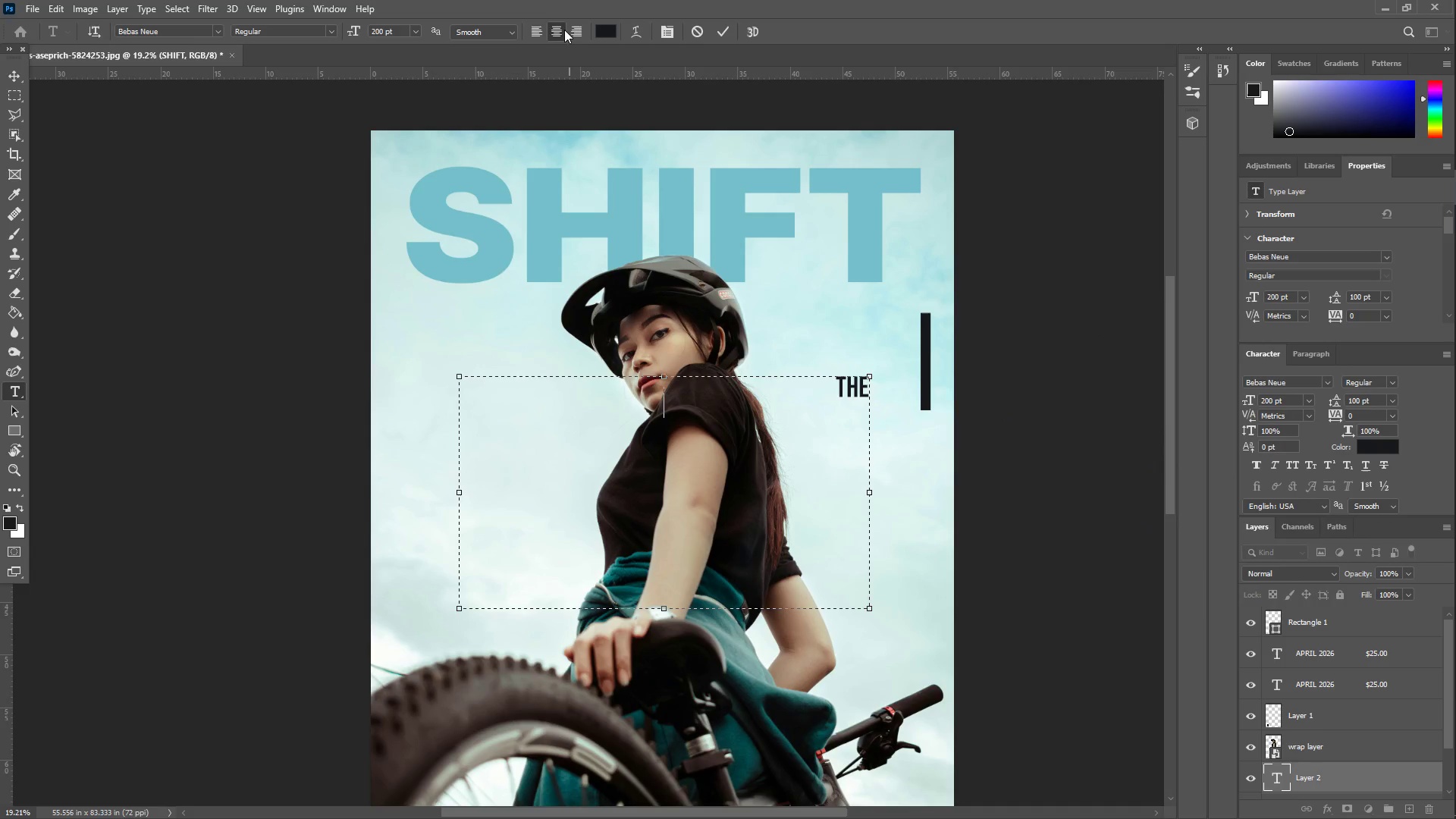 
key(Control+ControlLeft)
 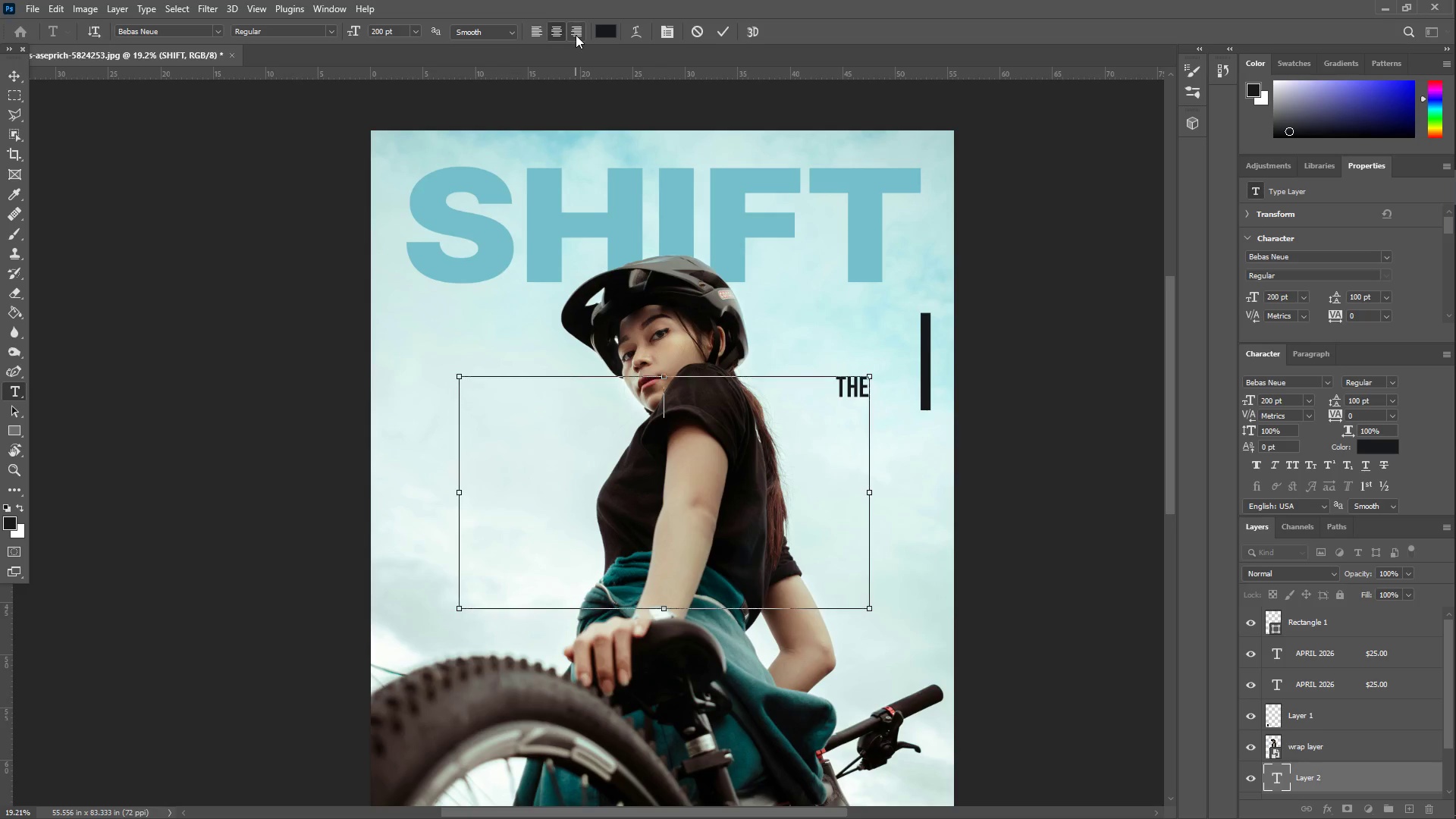 
key(Control+A)
 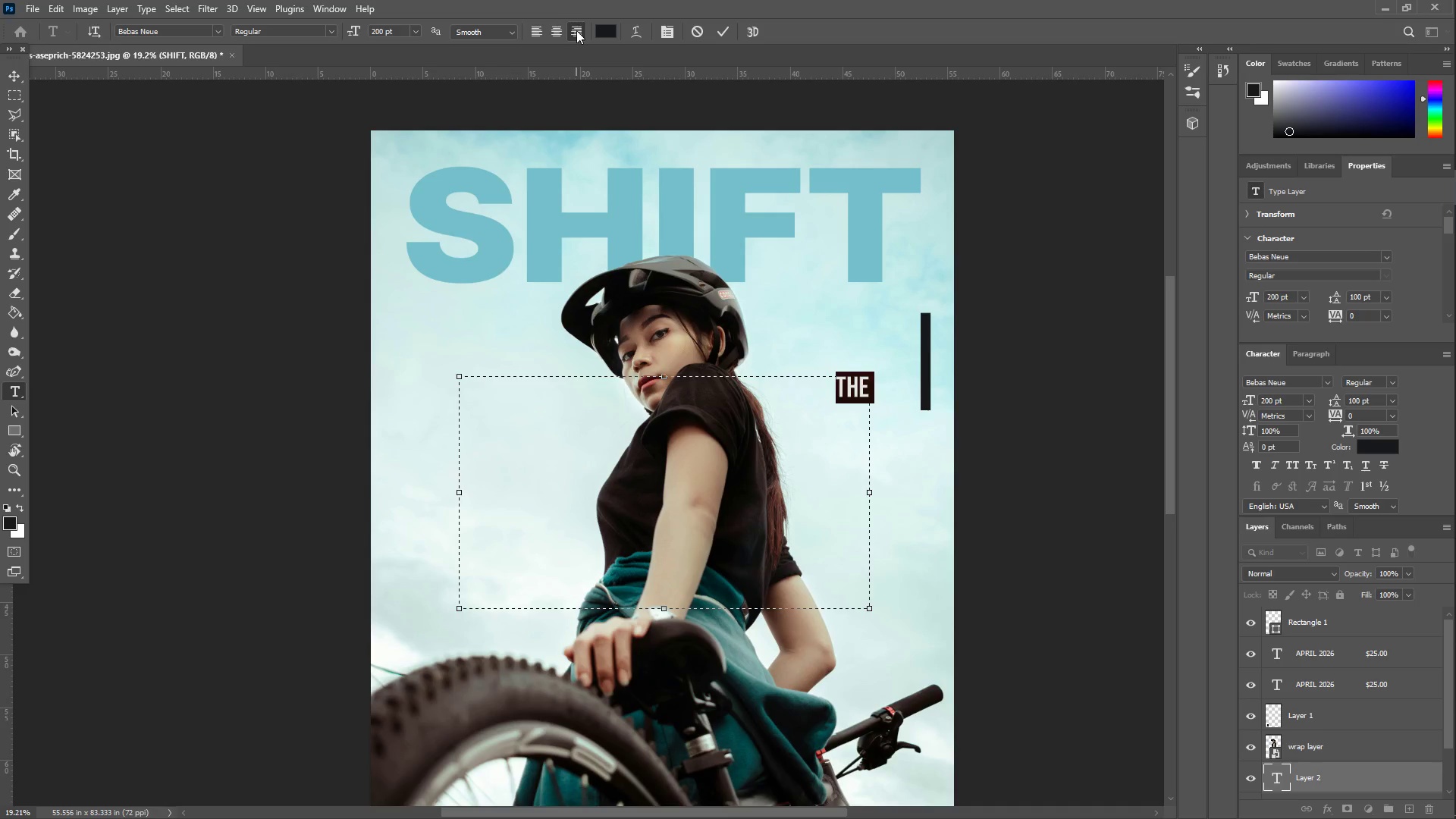 
left_click([577, 30])
 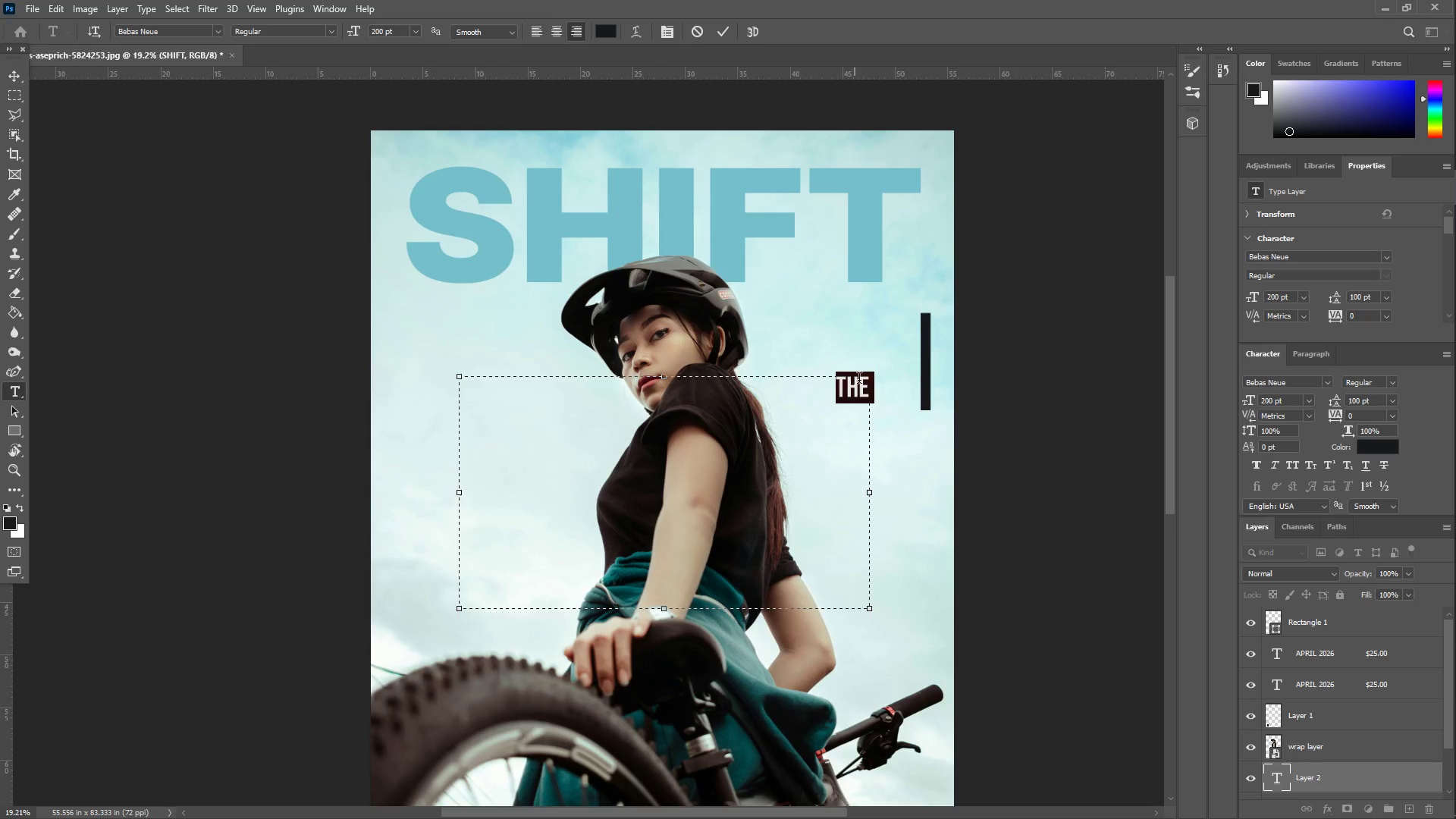 
left_click([869, 384])
 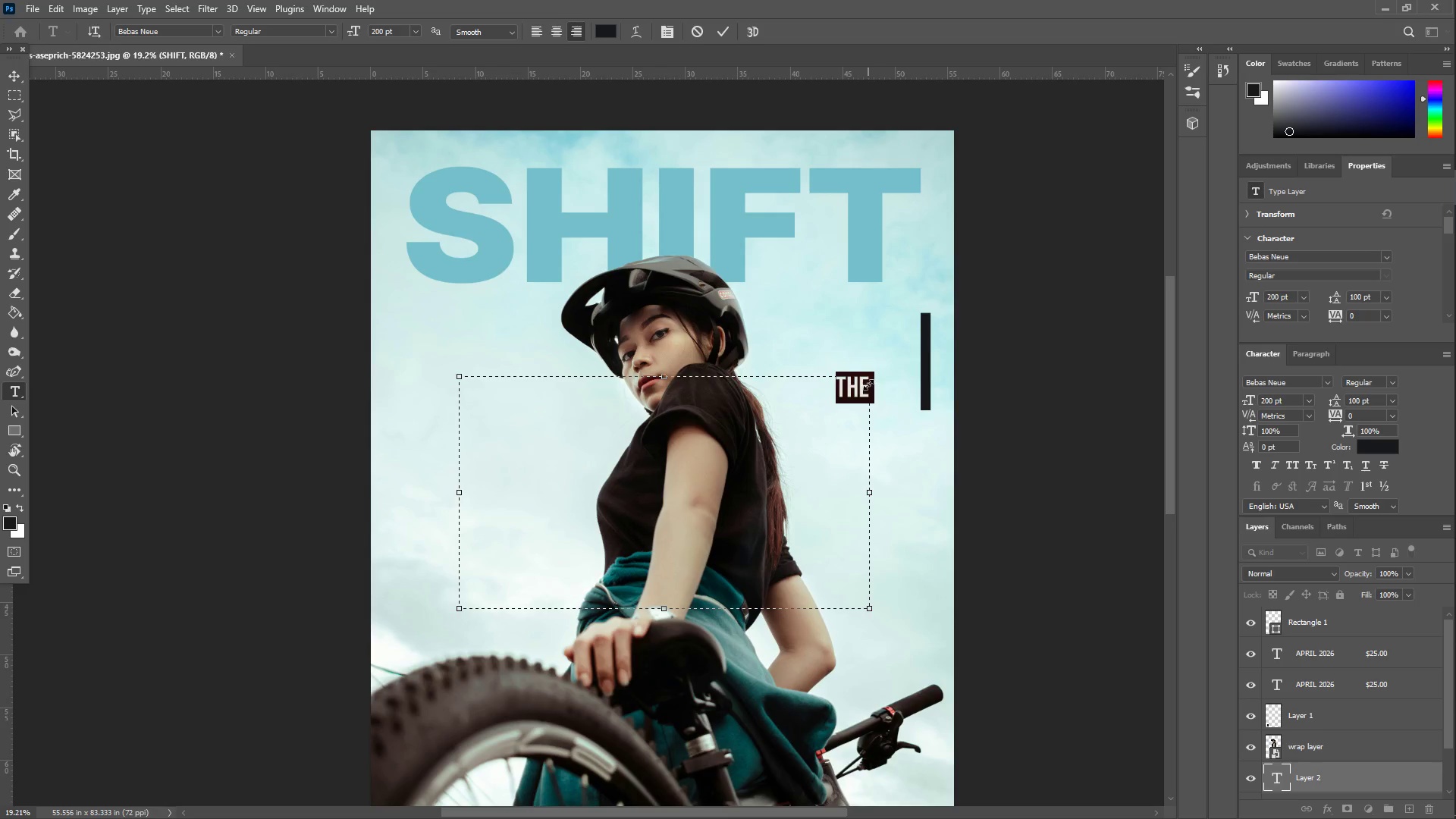 
left_click([865, 387])
 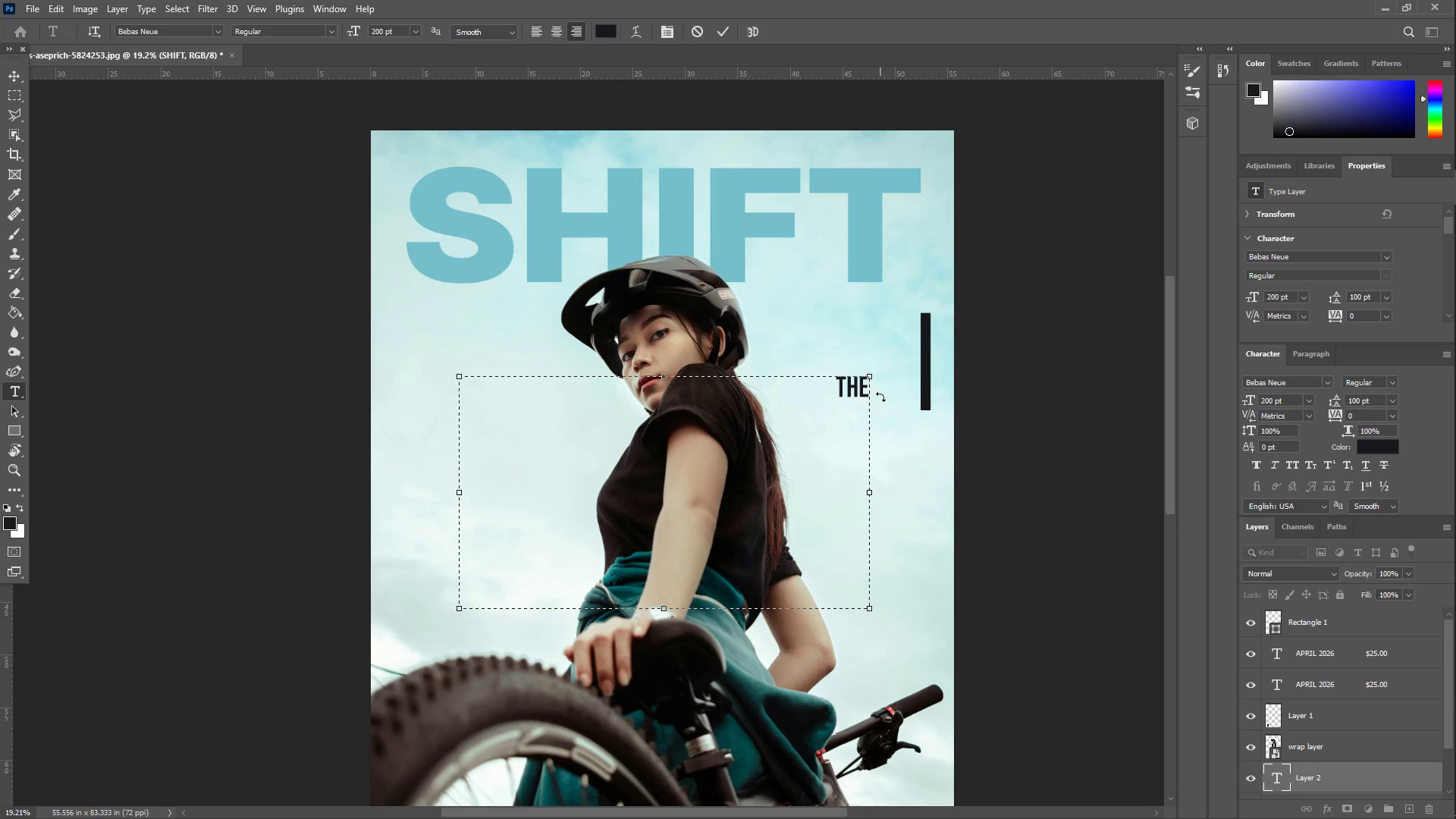 
key(Enter)
 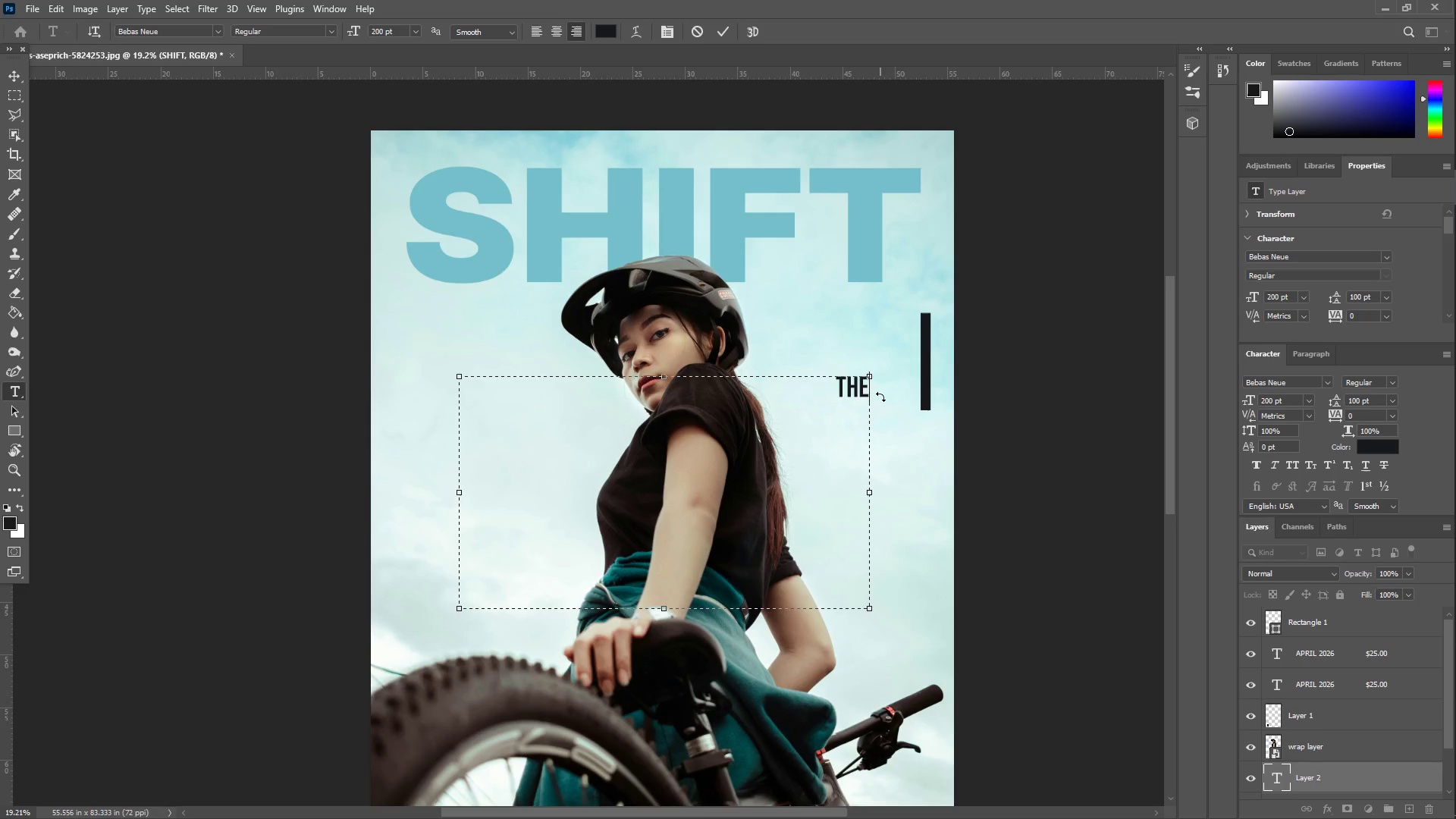 
type(aerodynamics)
 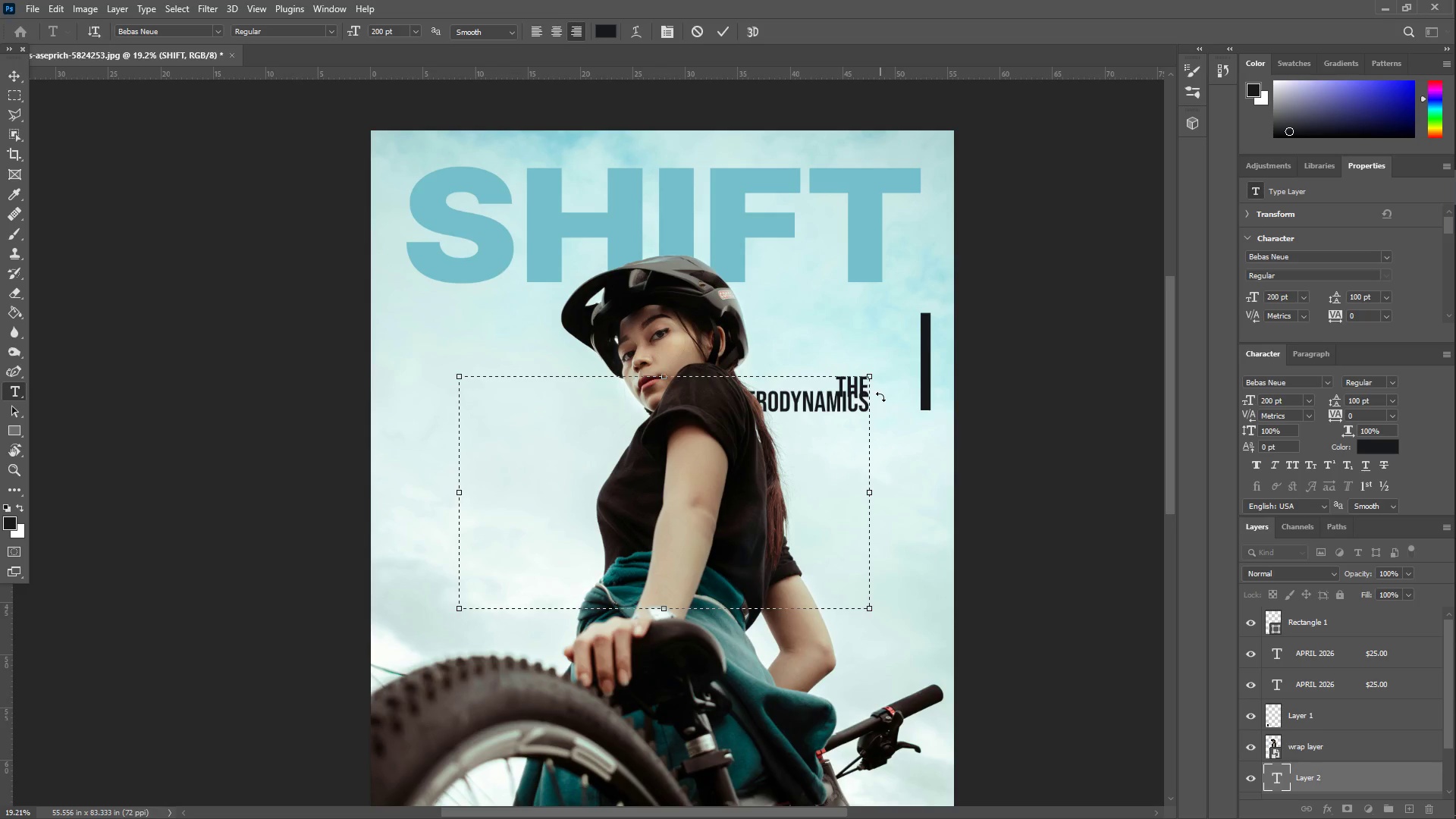 
key(Enter)
 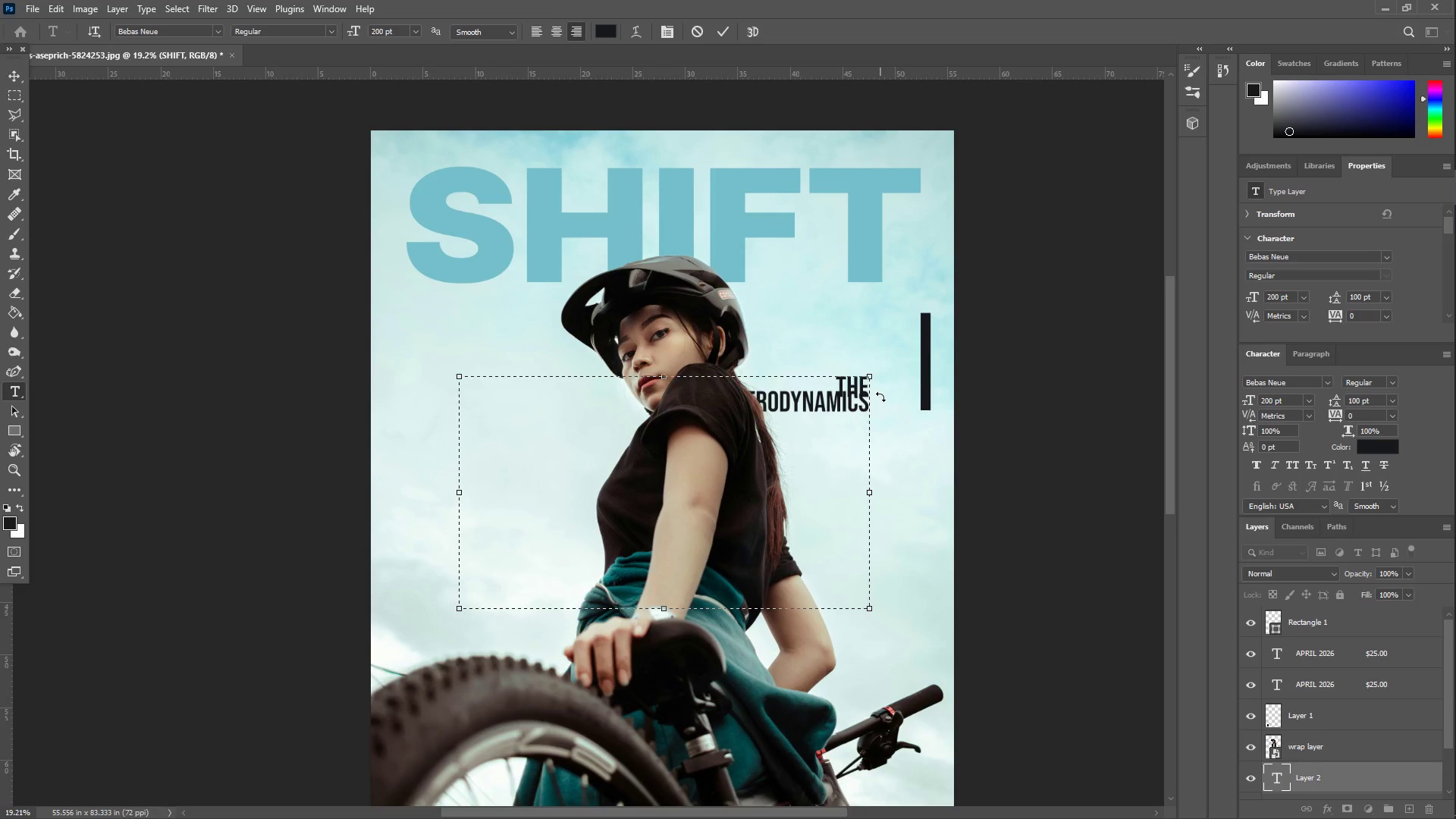 
type(of style)
 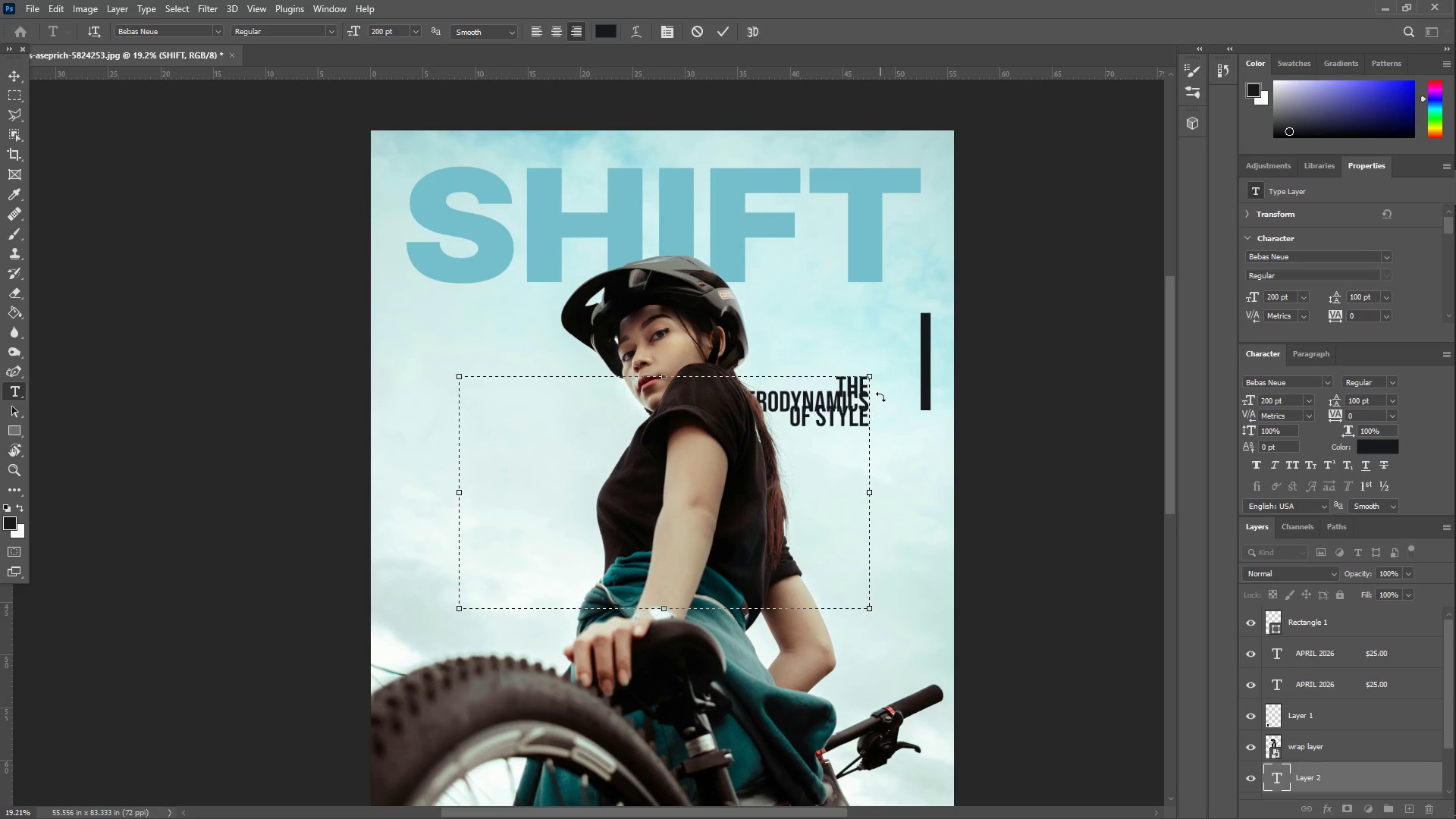 
key(Control+ControlLeft)
 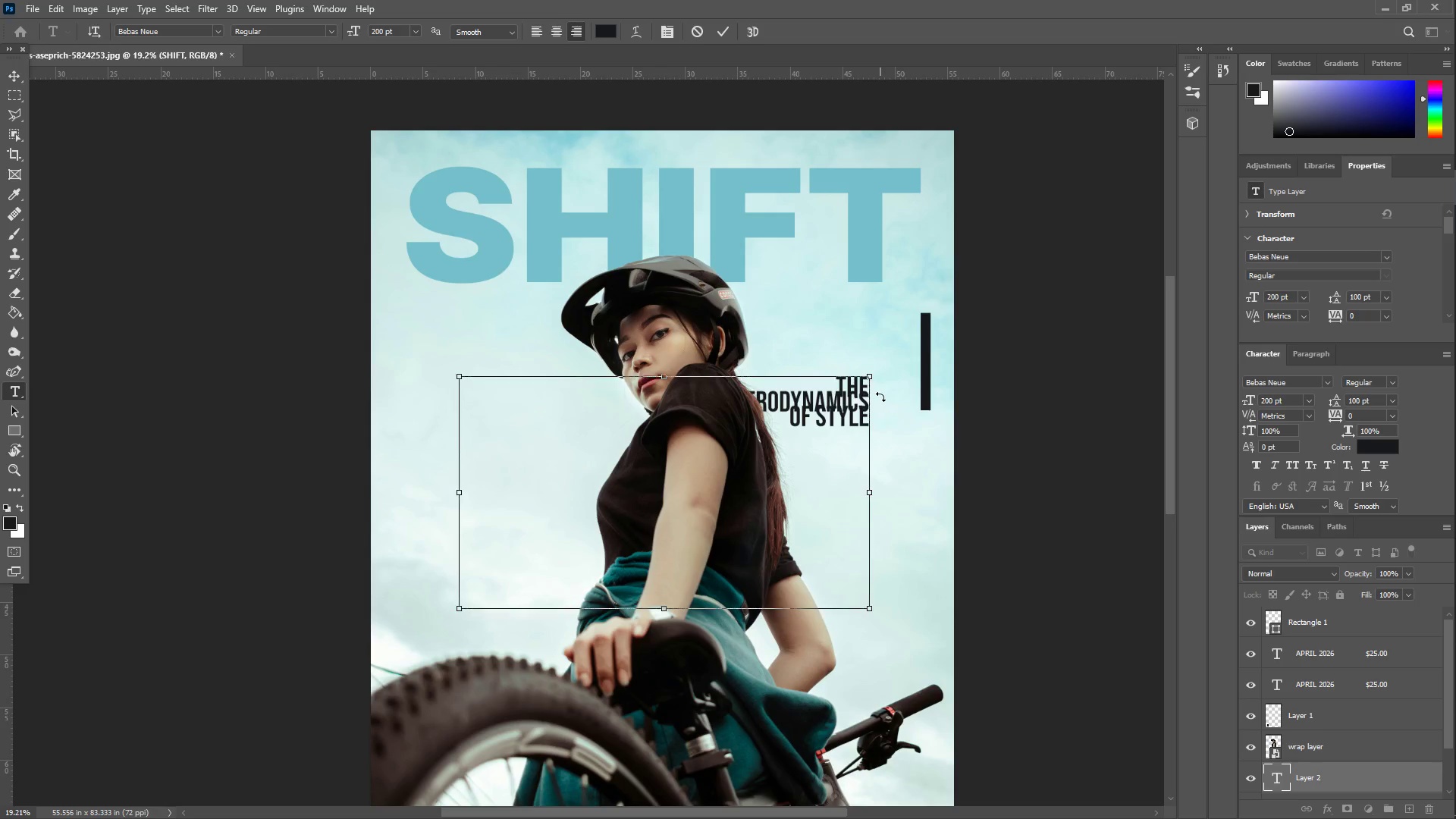 
key(Control+A)
 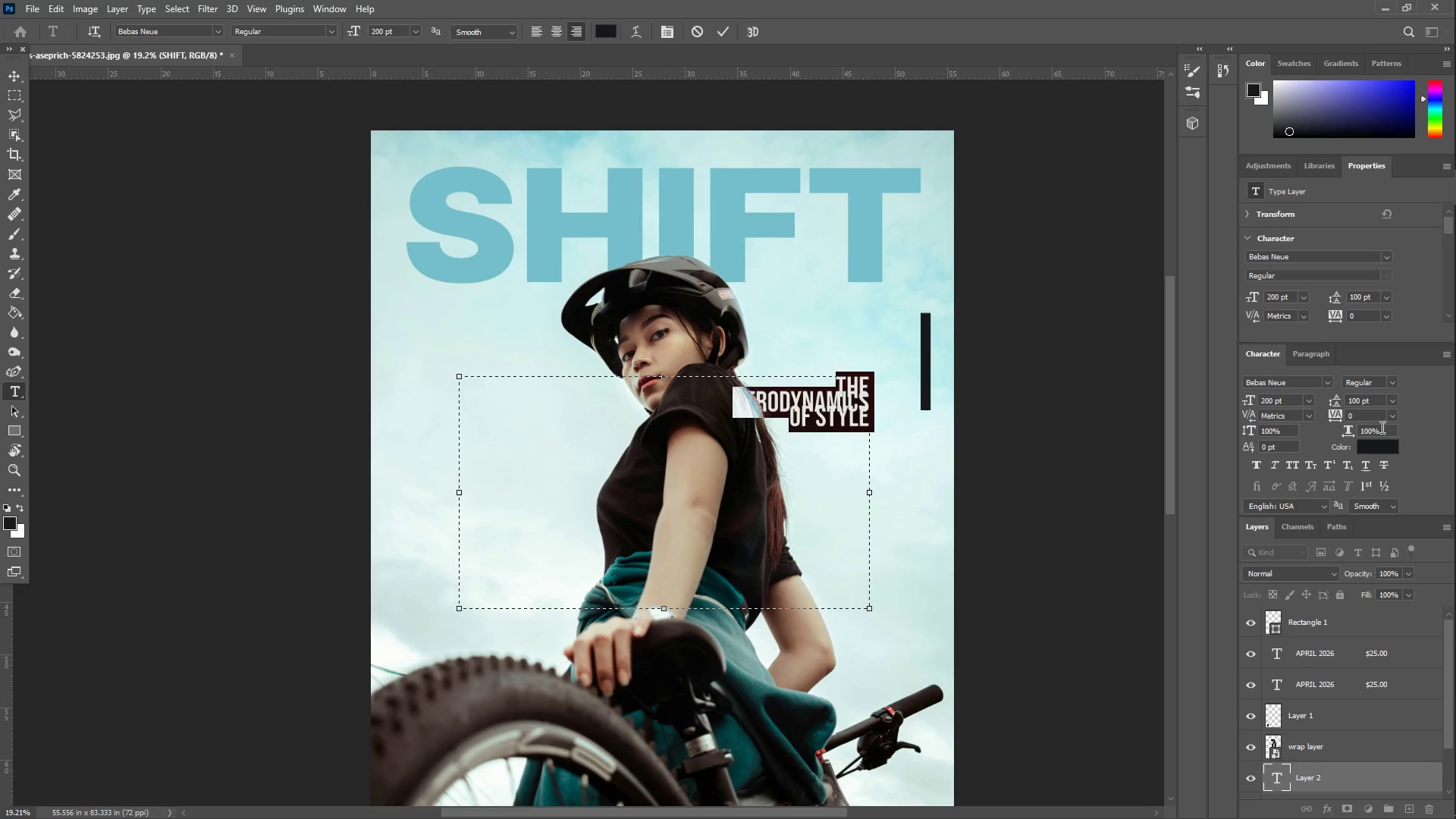 
left_click([1392, 400])
 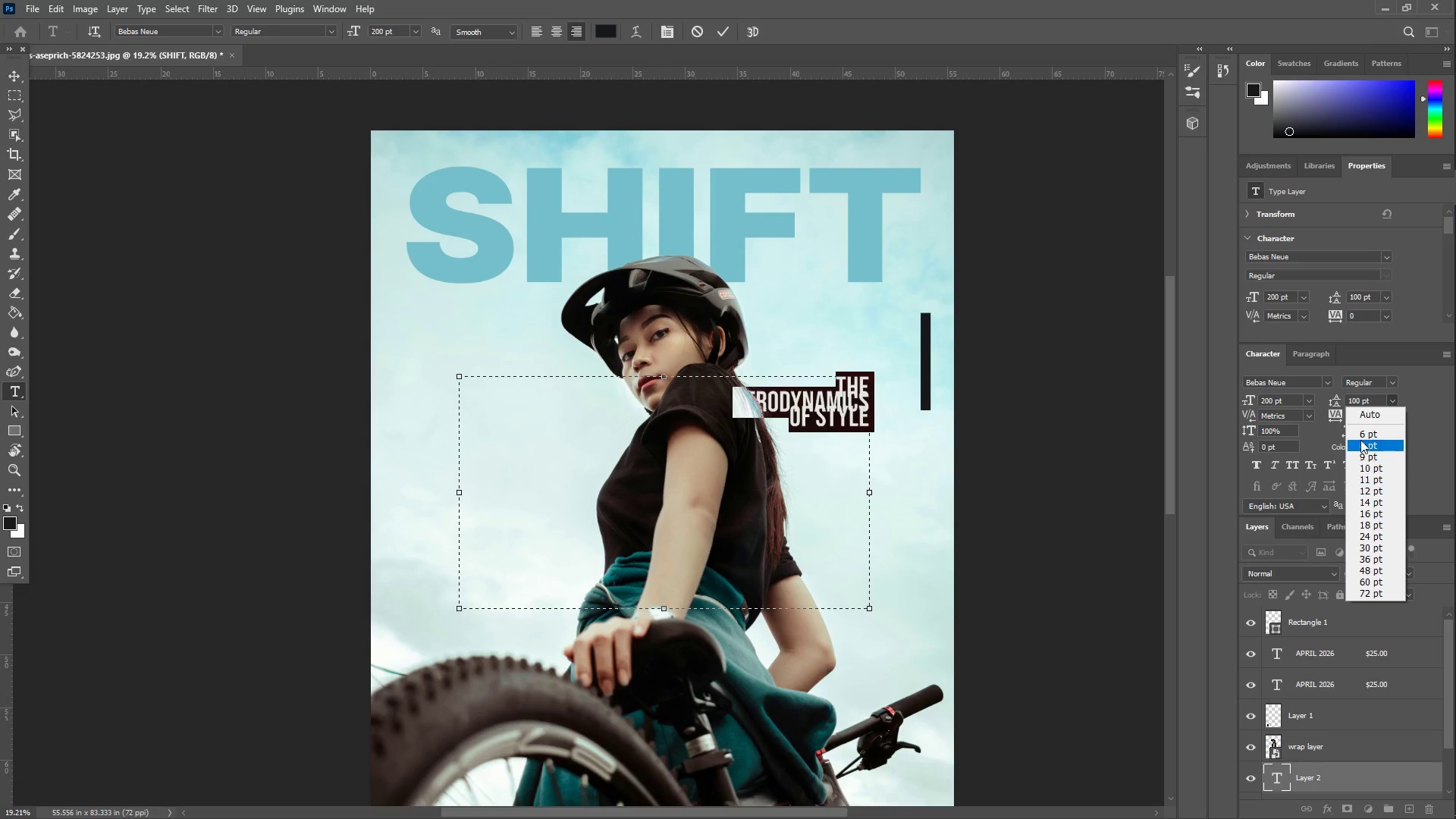 
left_click([1364, 413])
 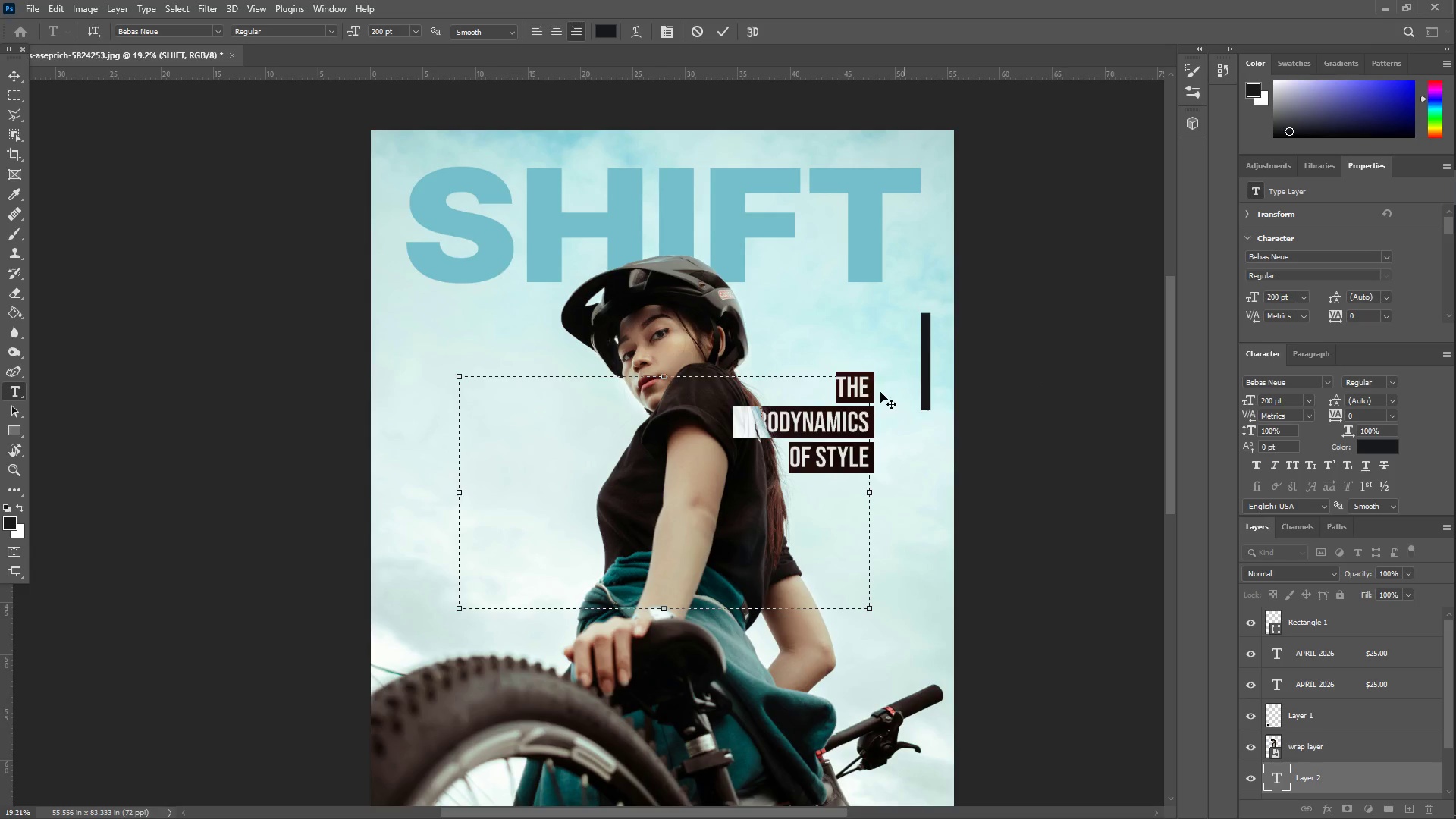 
left_click([789, 416])
 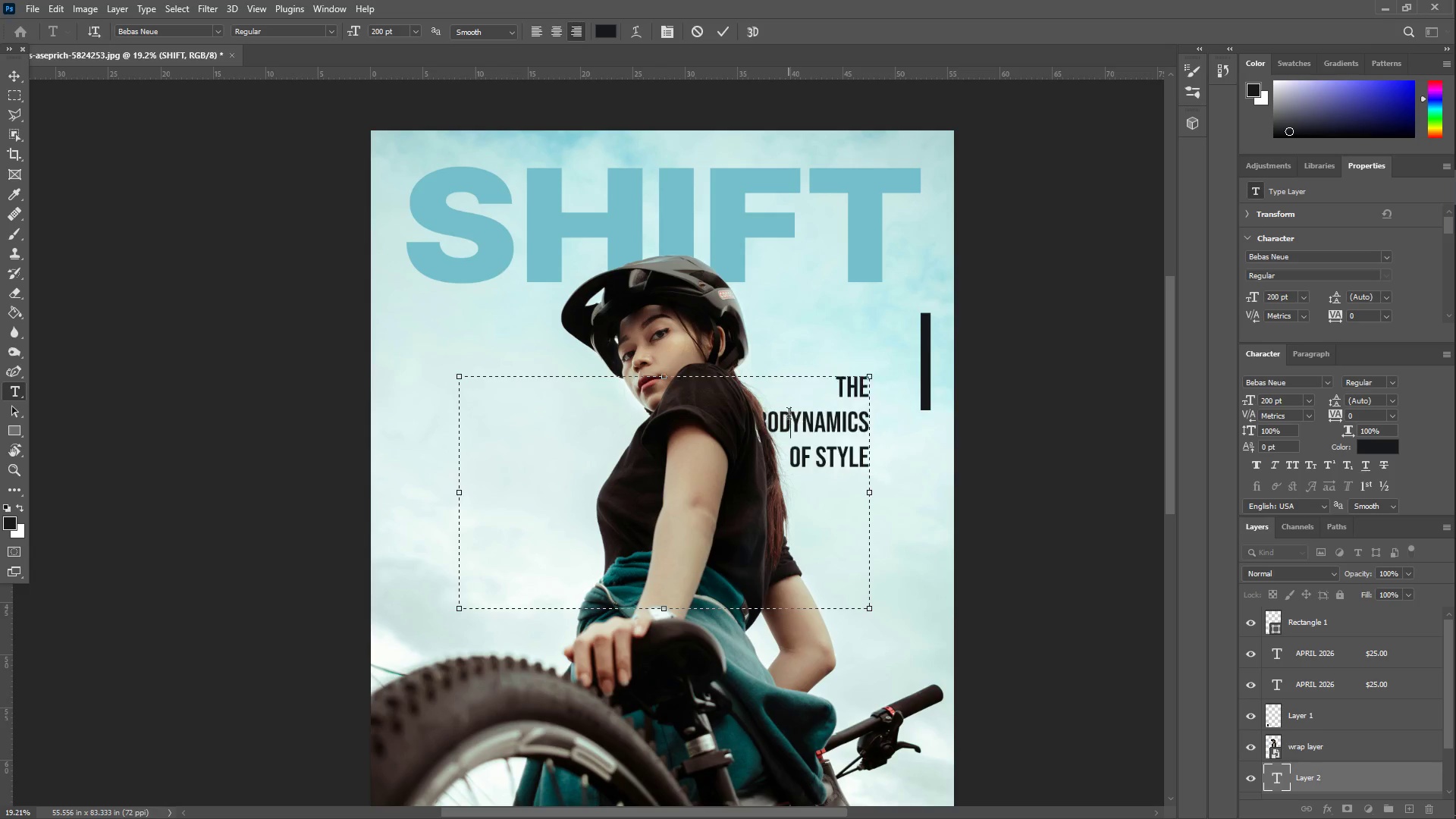 
key(Control+A)
 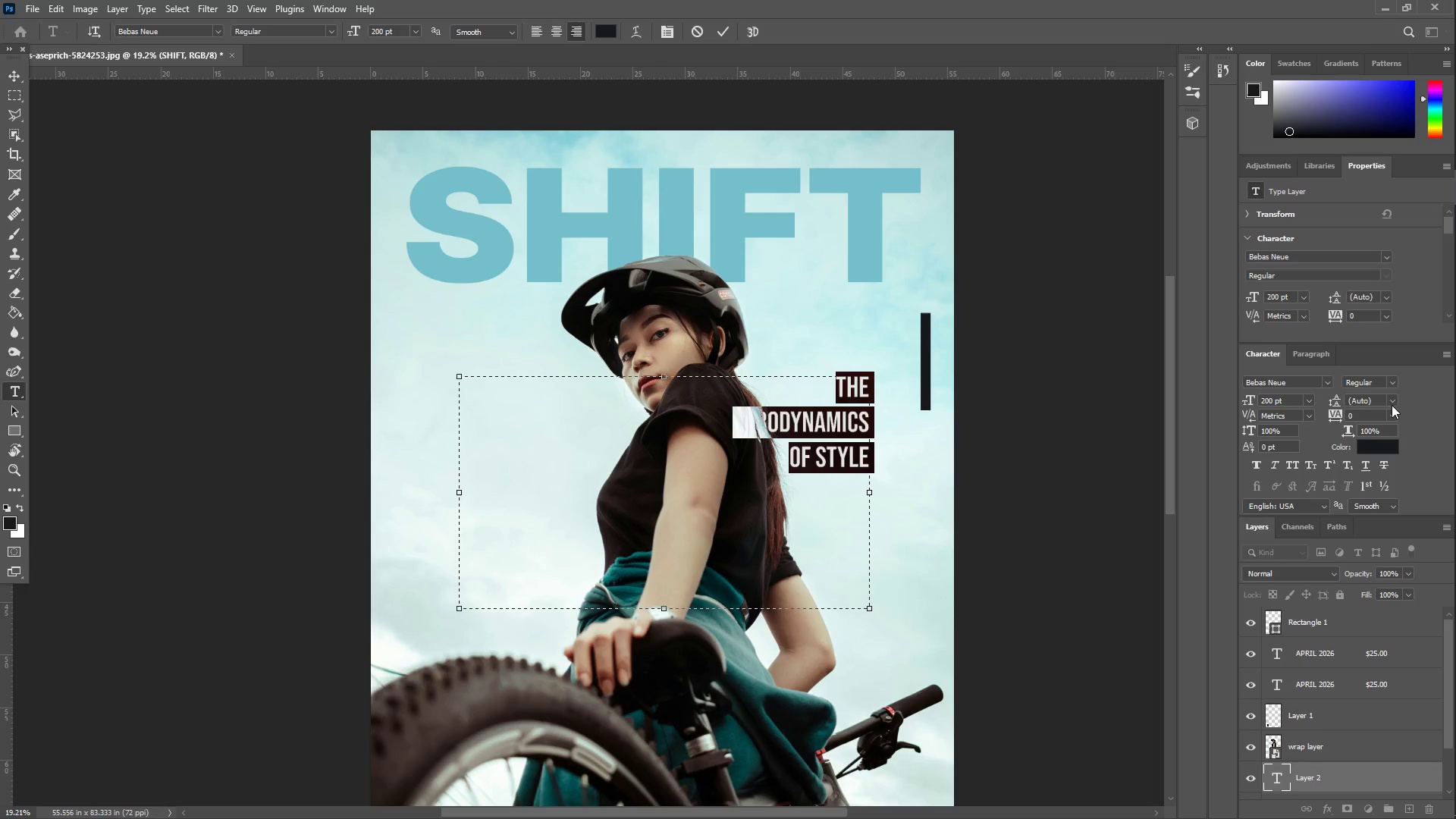 
left_click([1392, 397])
 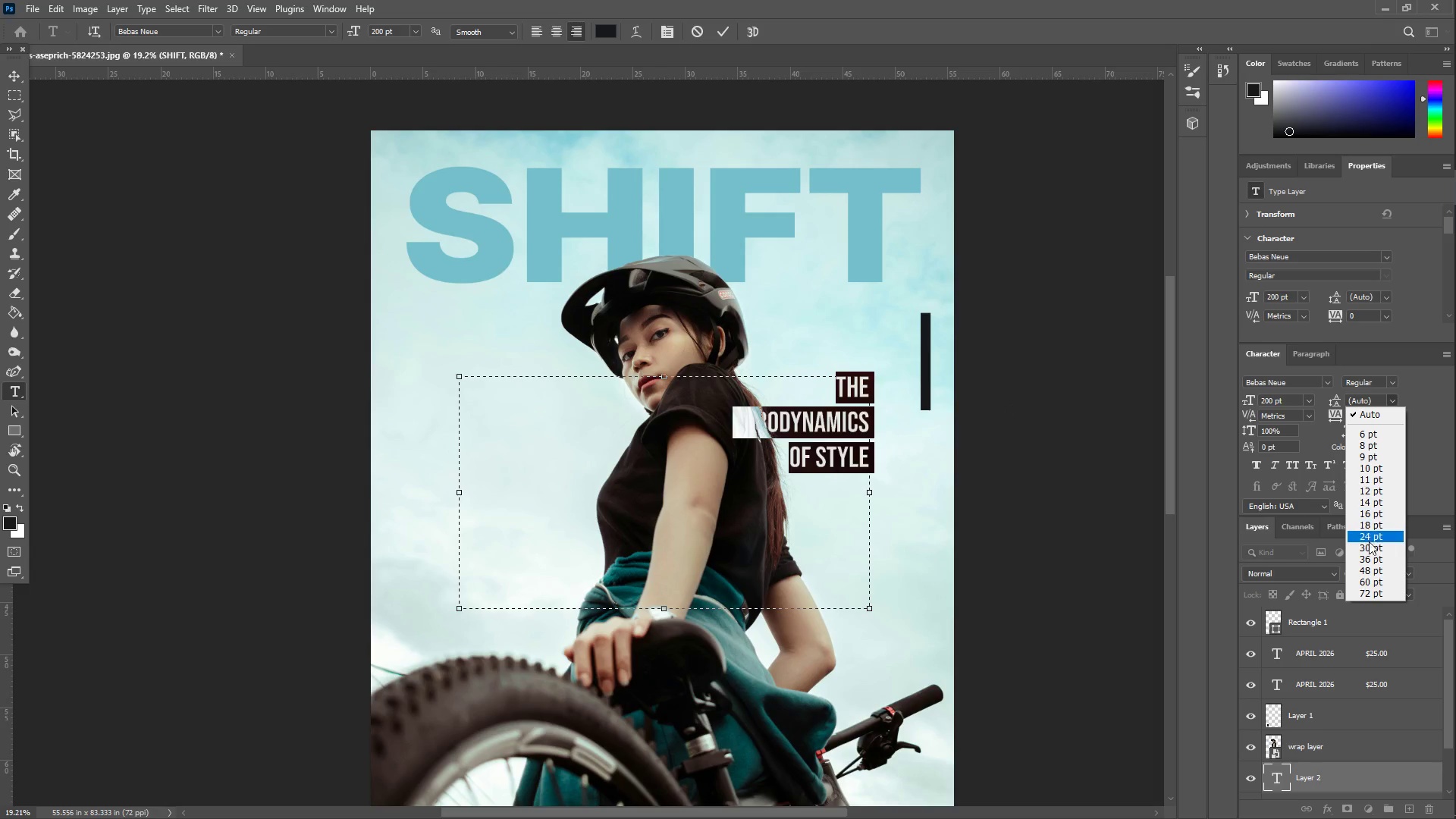 
left_click([1370, 551])
 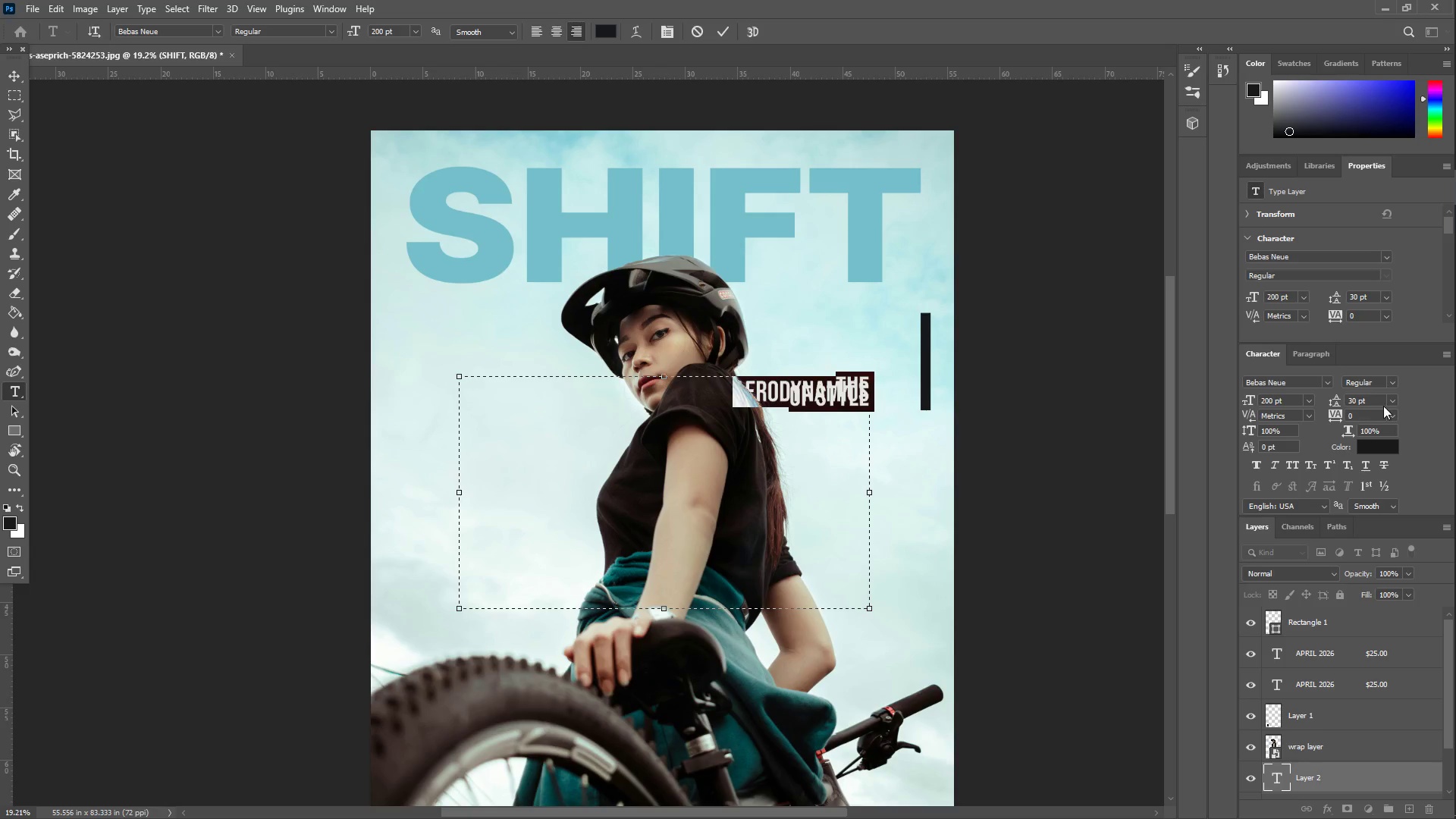 
left_click([1390, 400])
 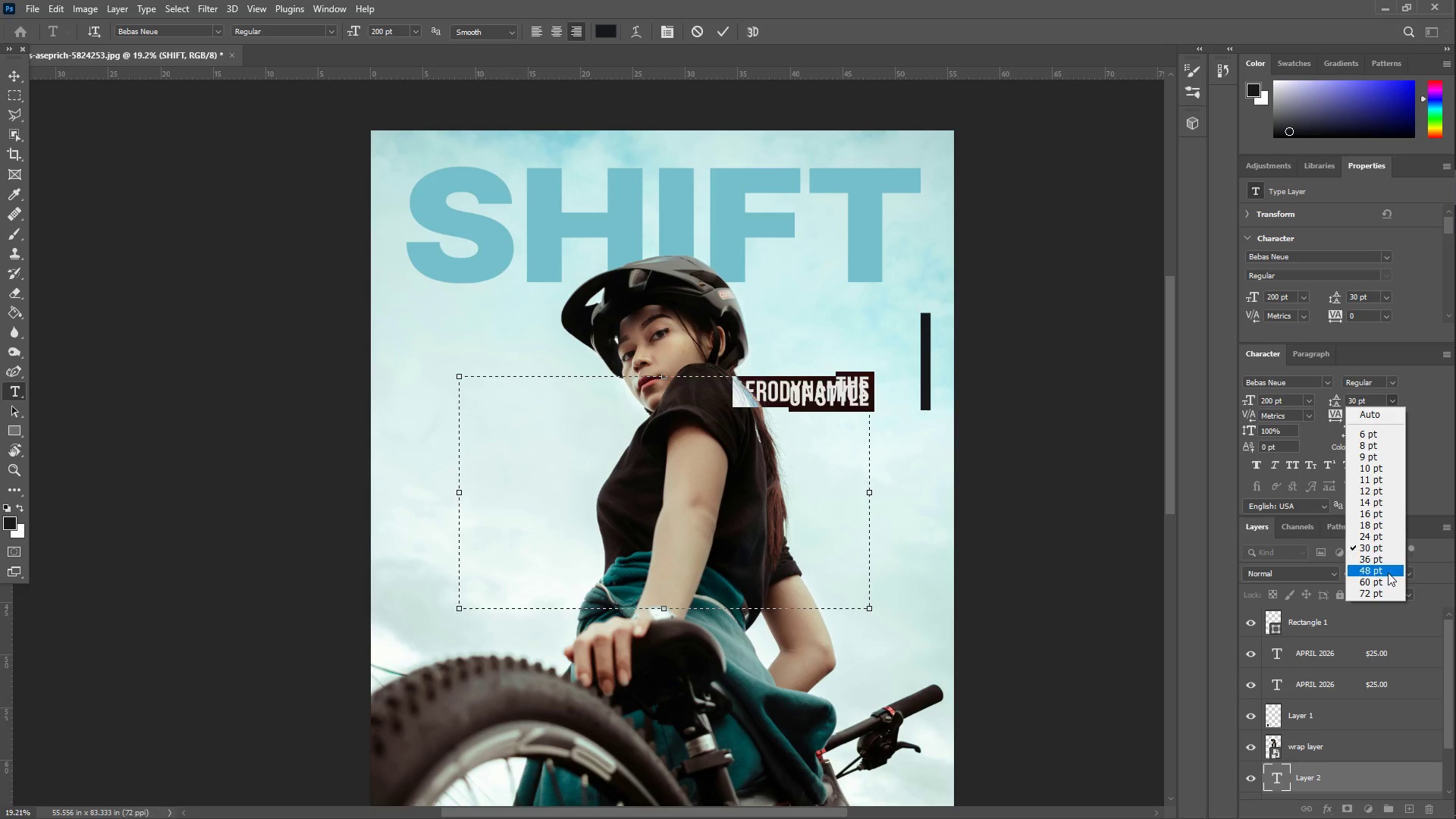 
left_click([1385, 583])
 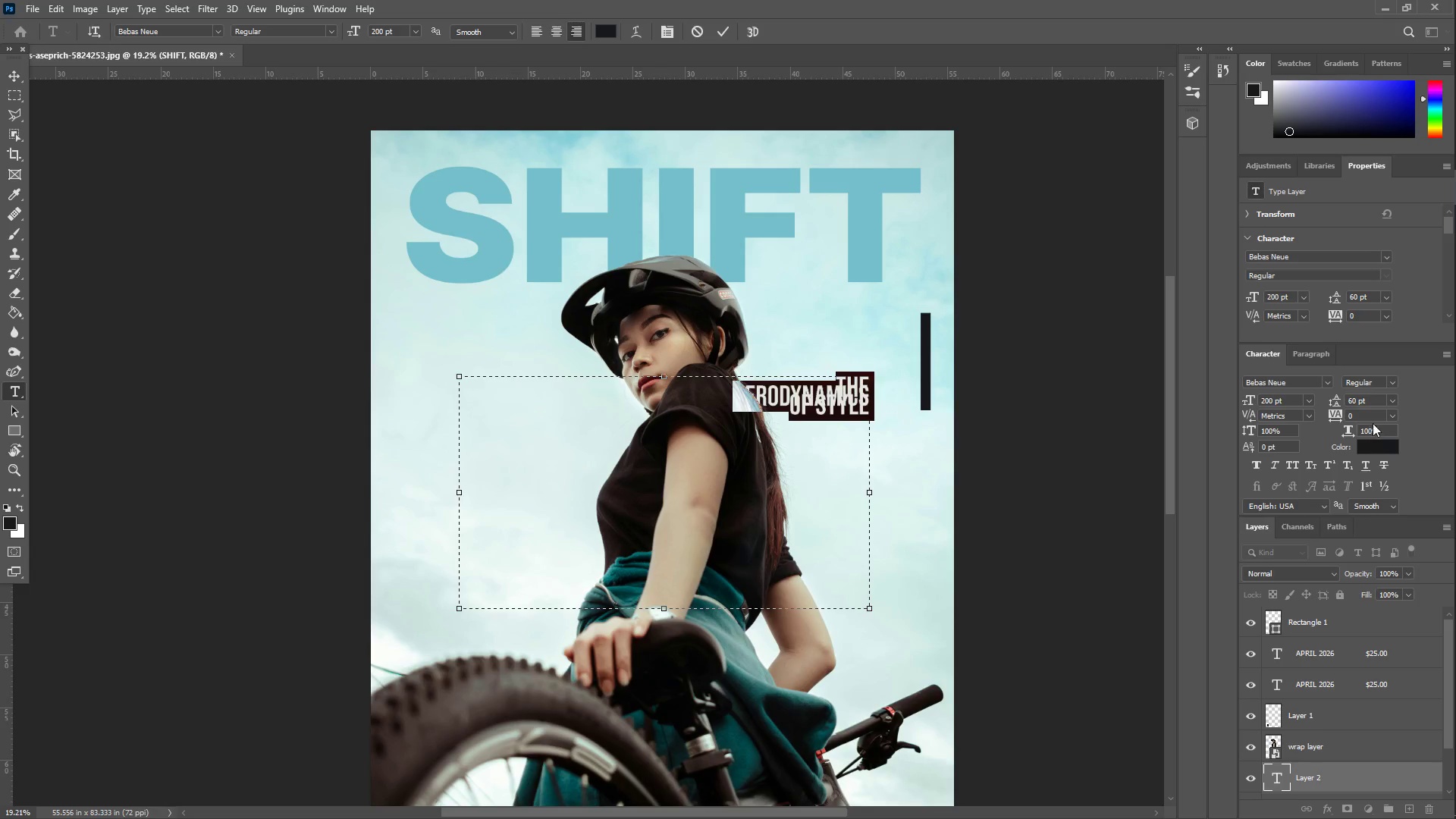 
left_click([1370, 398])
 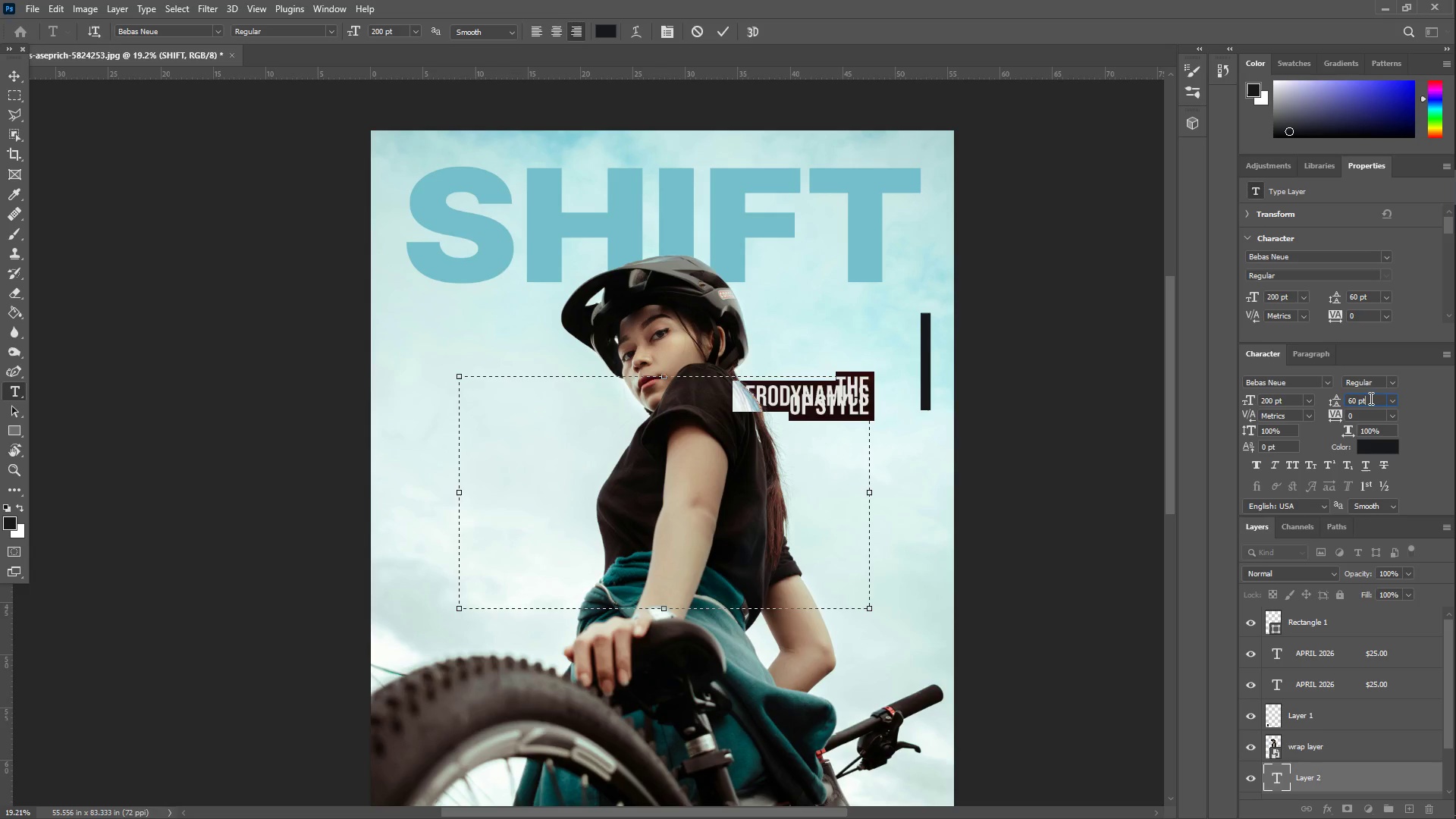 
key(Control+A)
 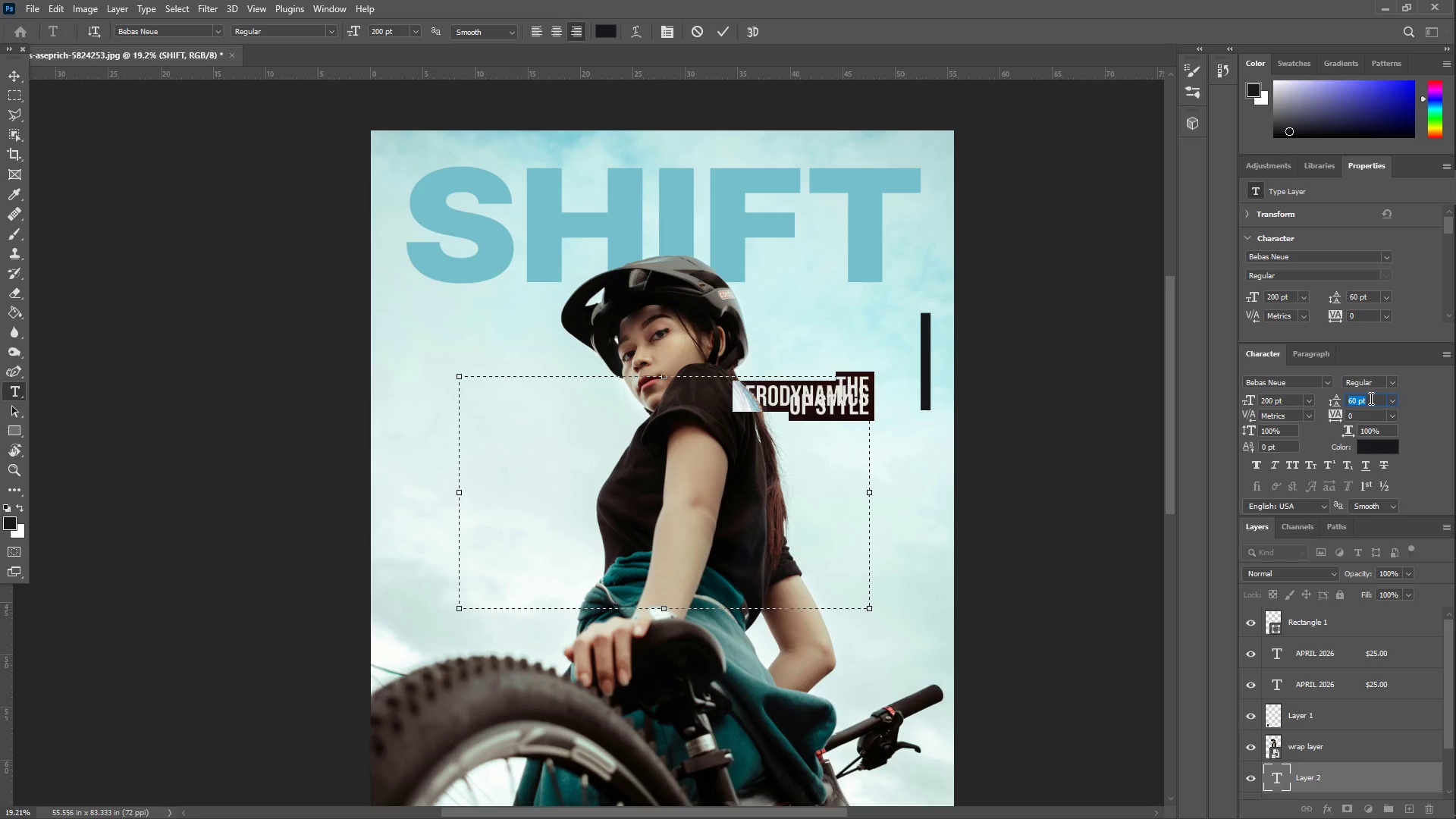 
key(Numpad8)
 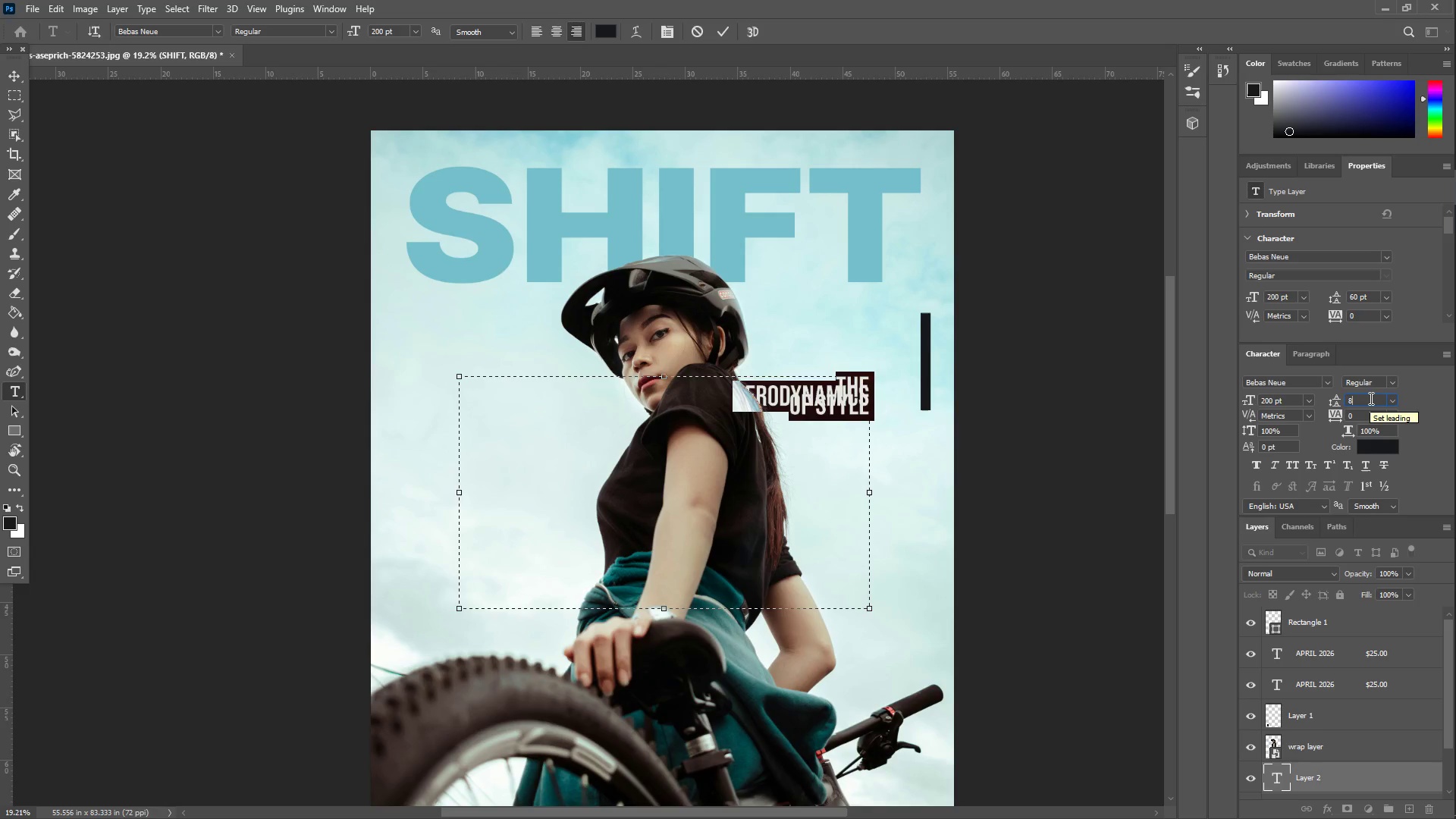 
key(Numpad0)
 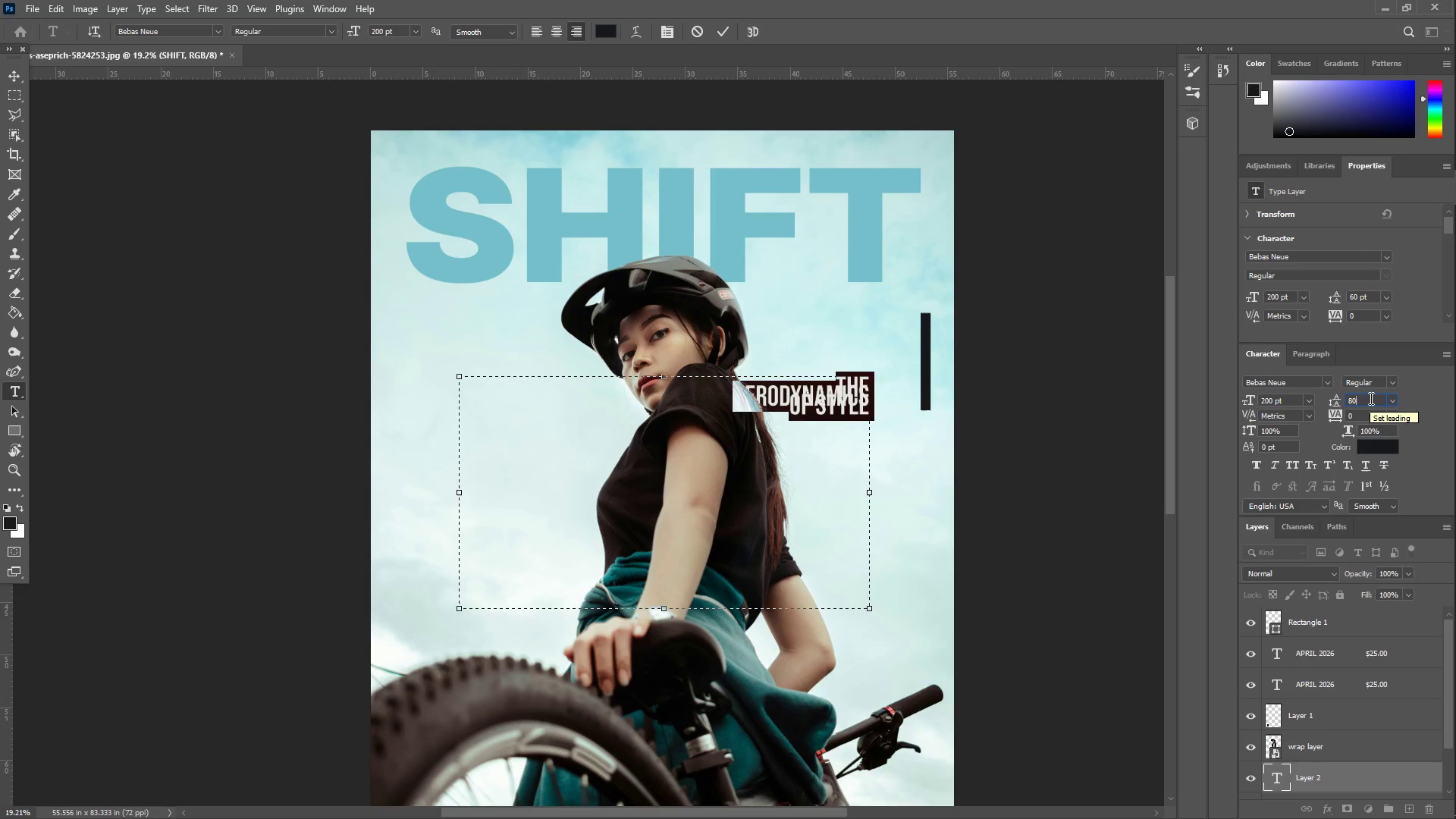 
key(NumpadEnter)
 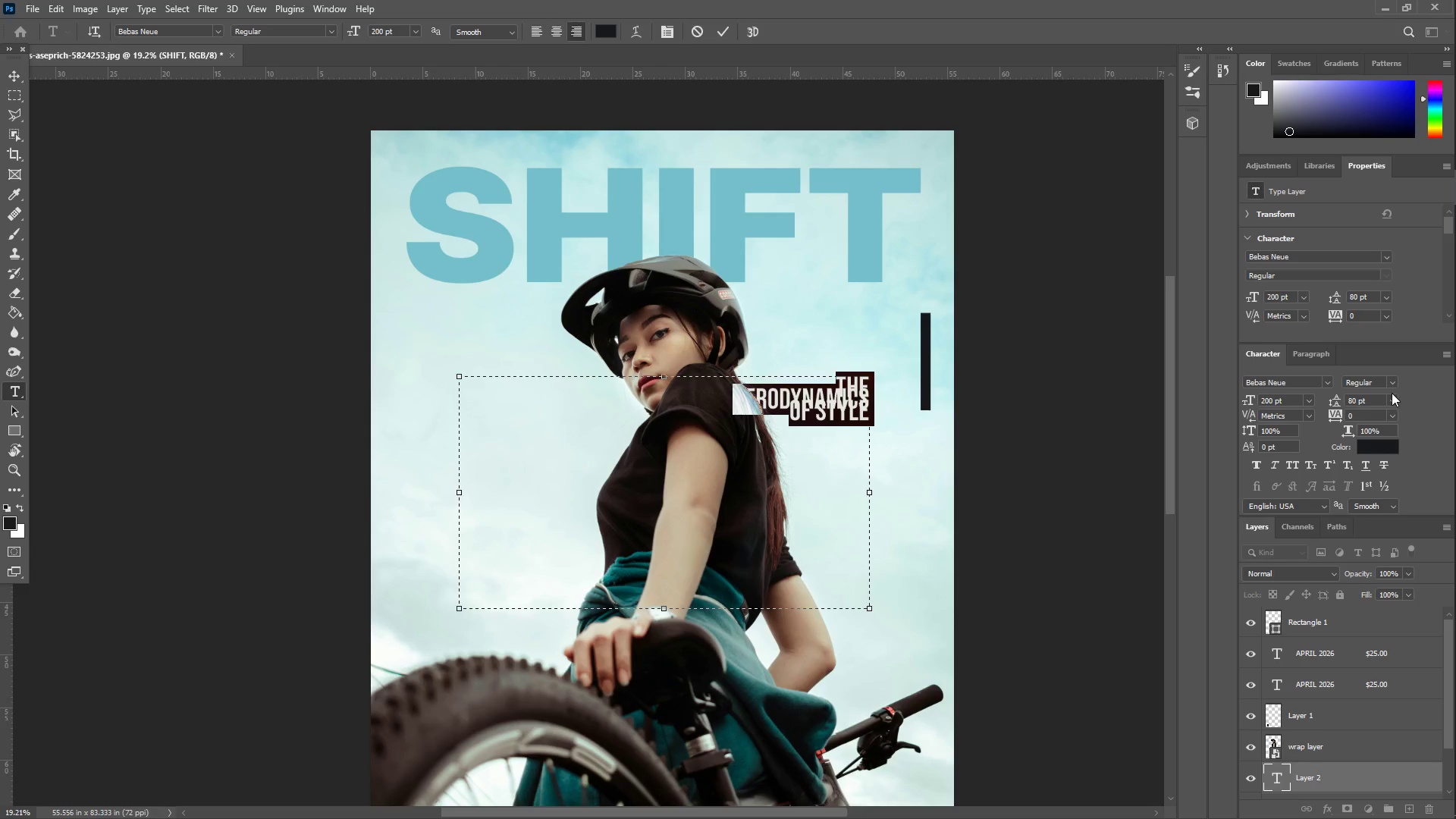 
left_click([1374, 403])
 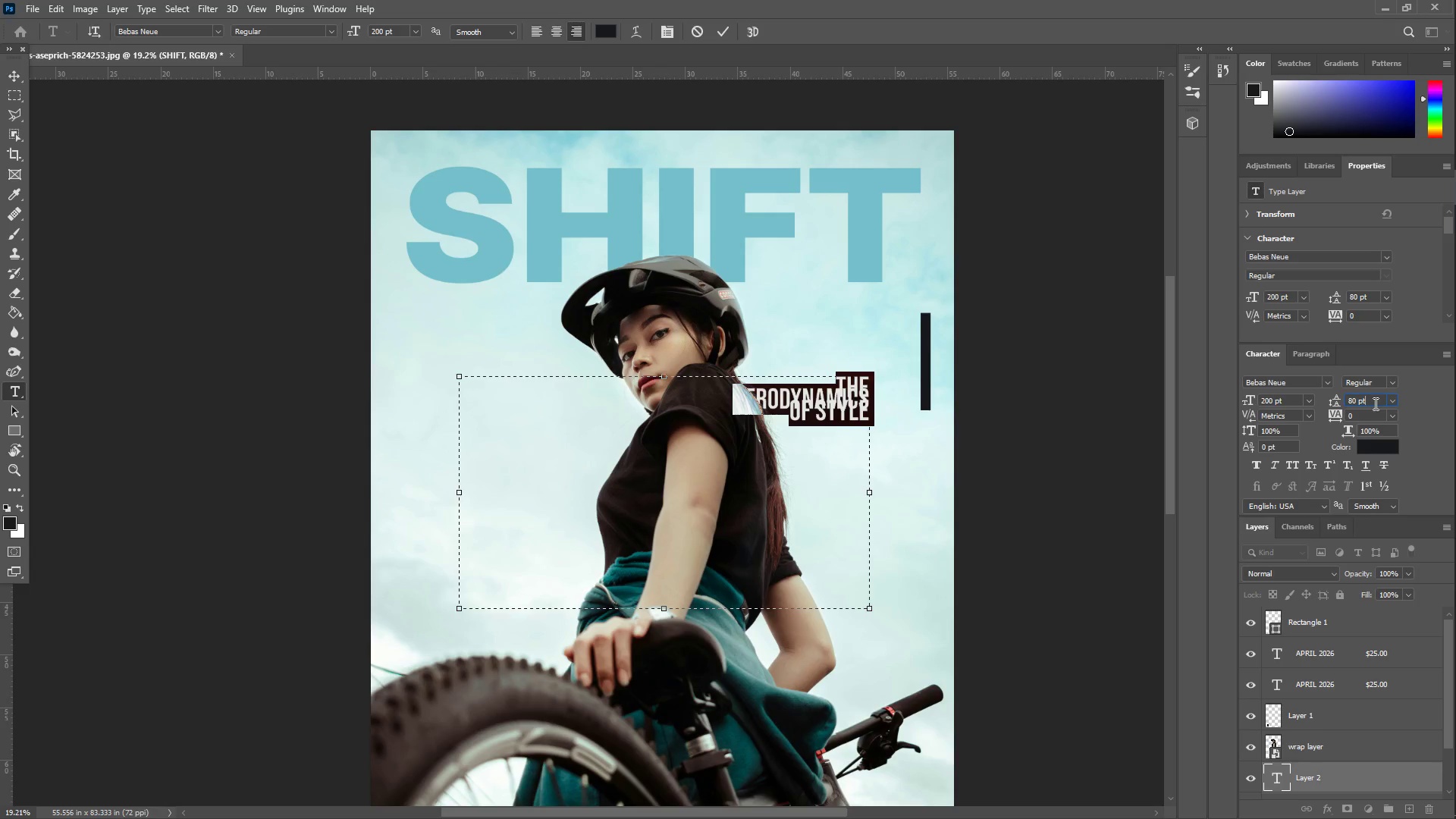 
key(Control+ControlLeft)
 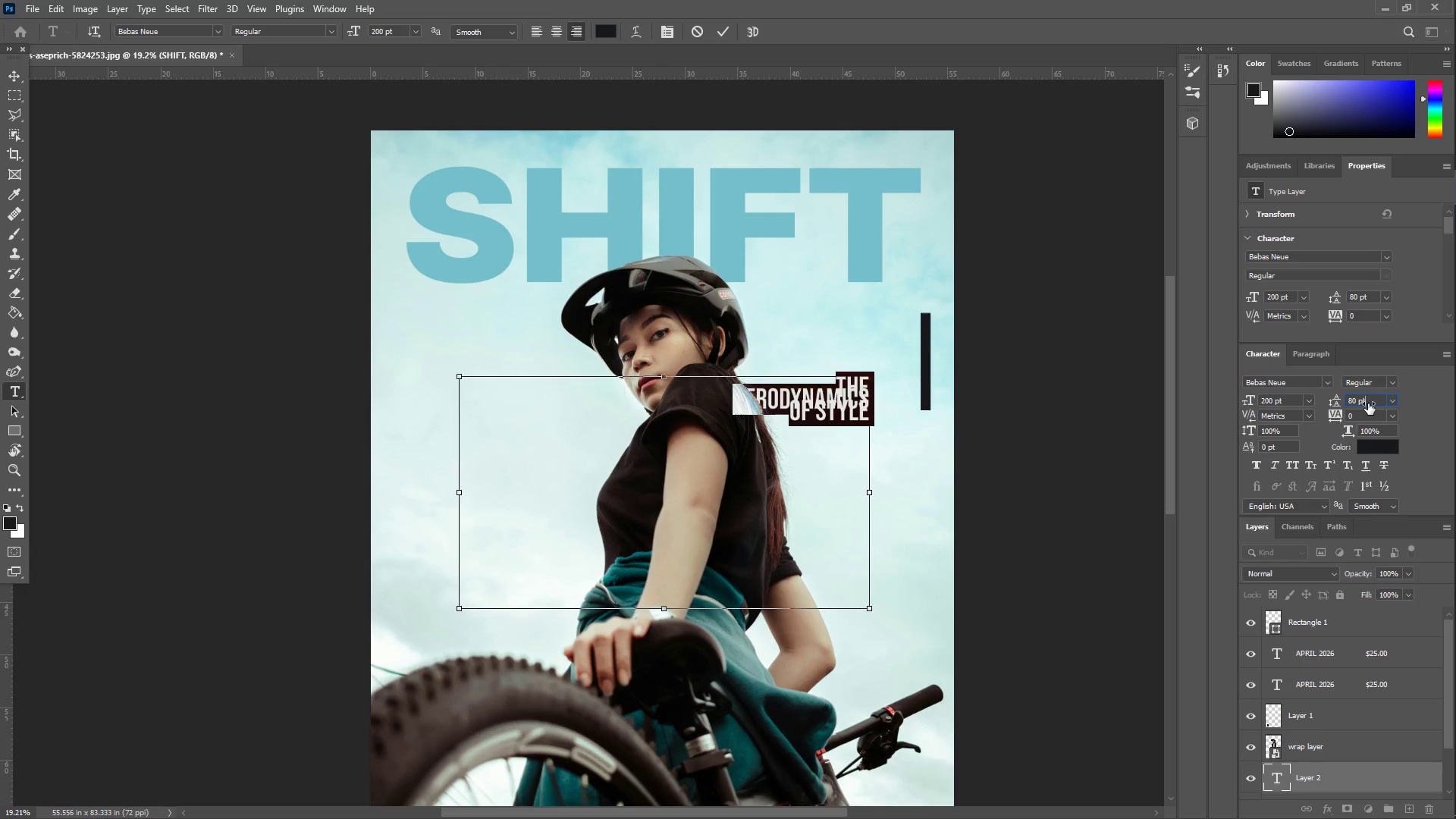 
key(Control+A)
 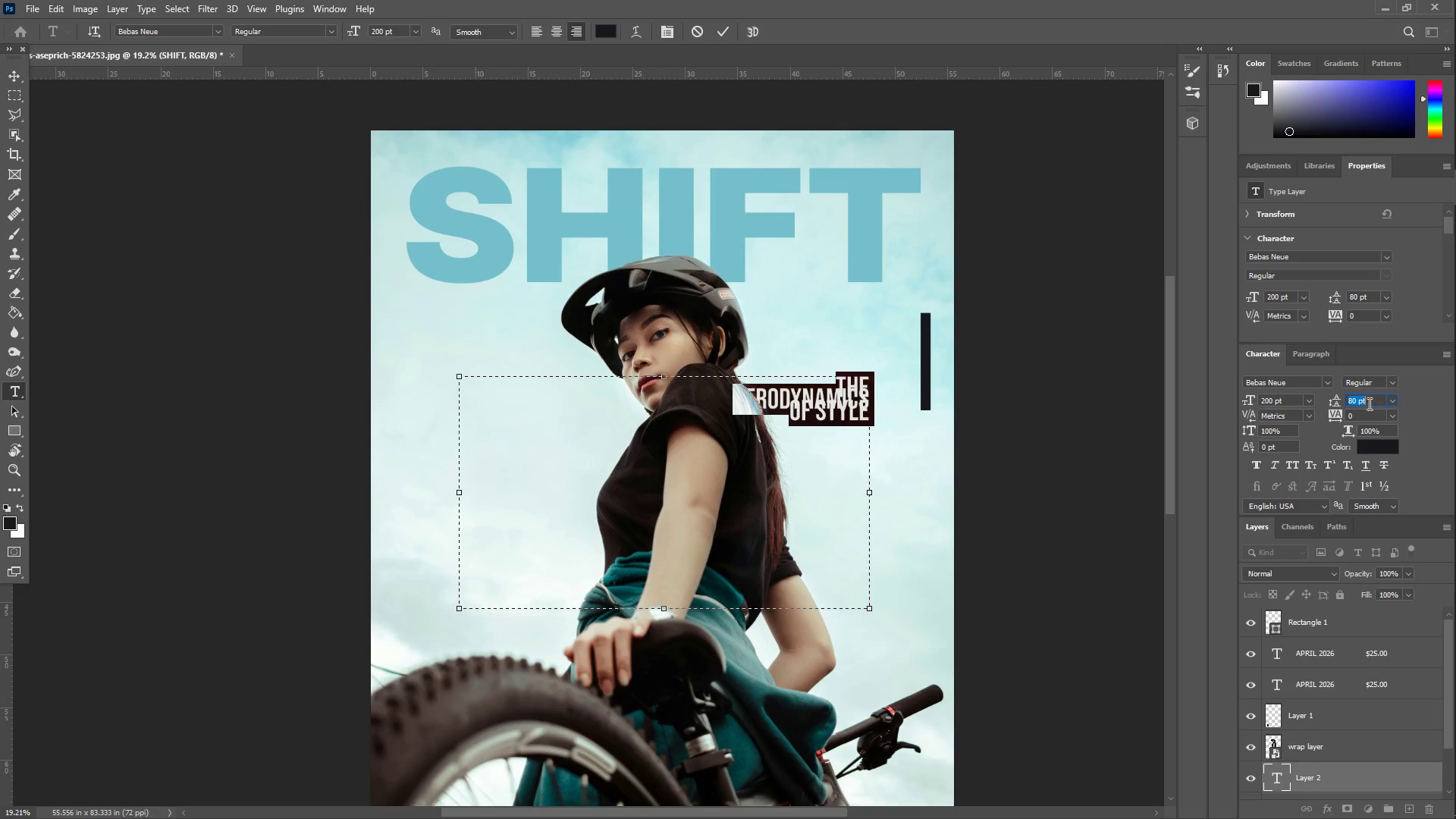 
key(Numpad1)
 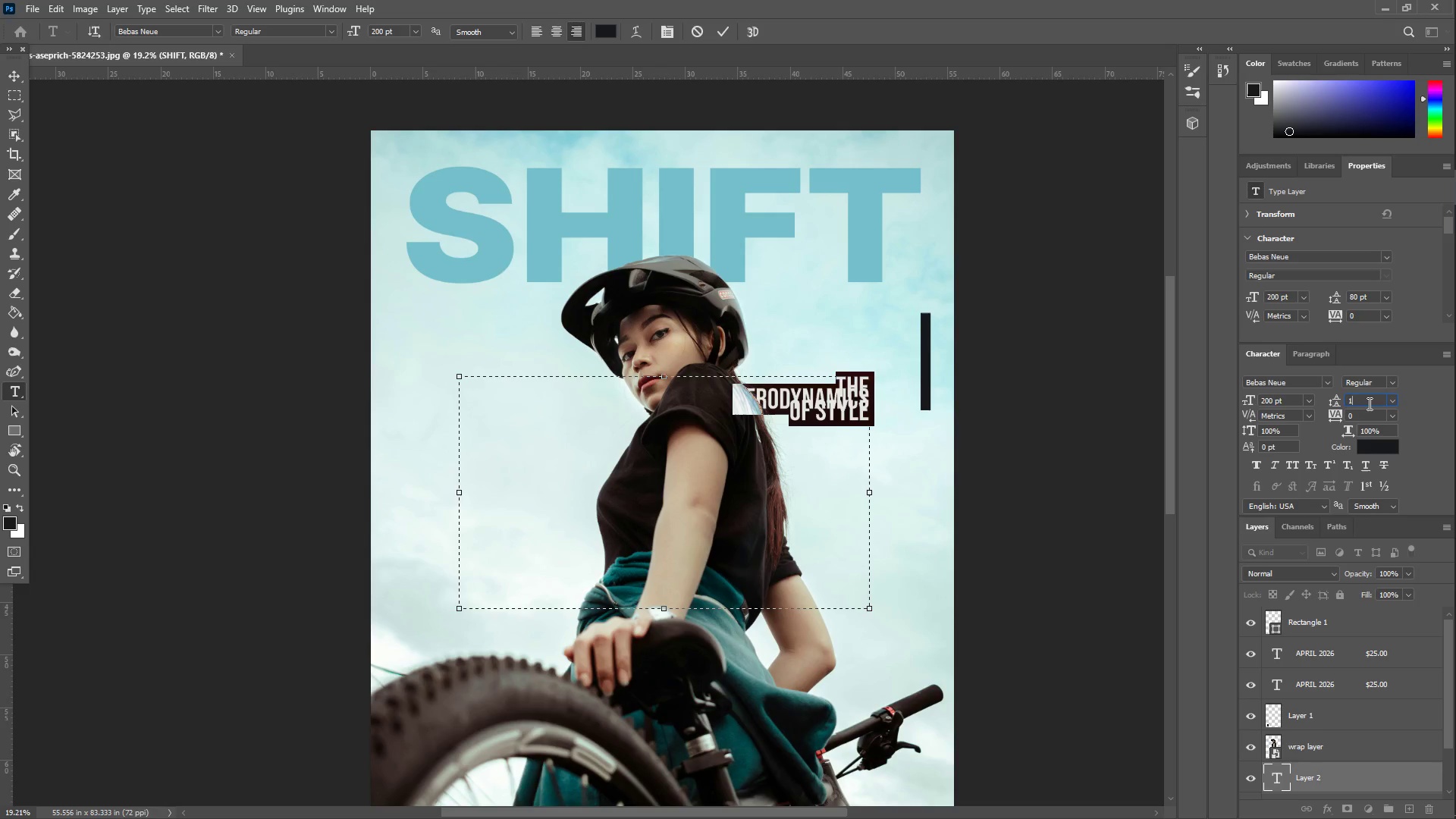 
key(Numpad4)
 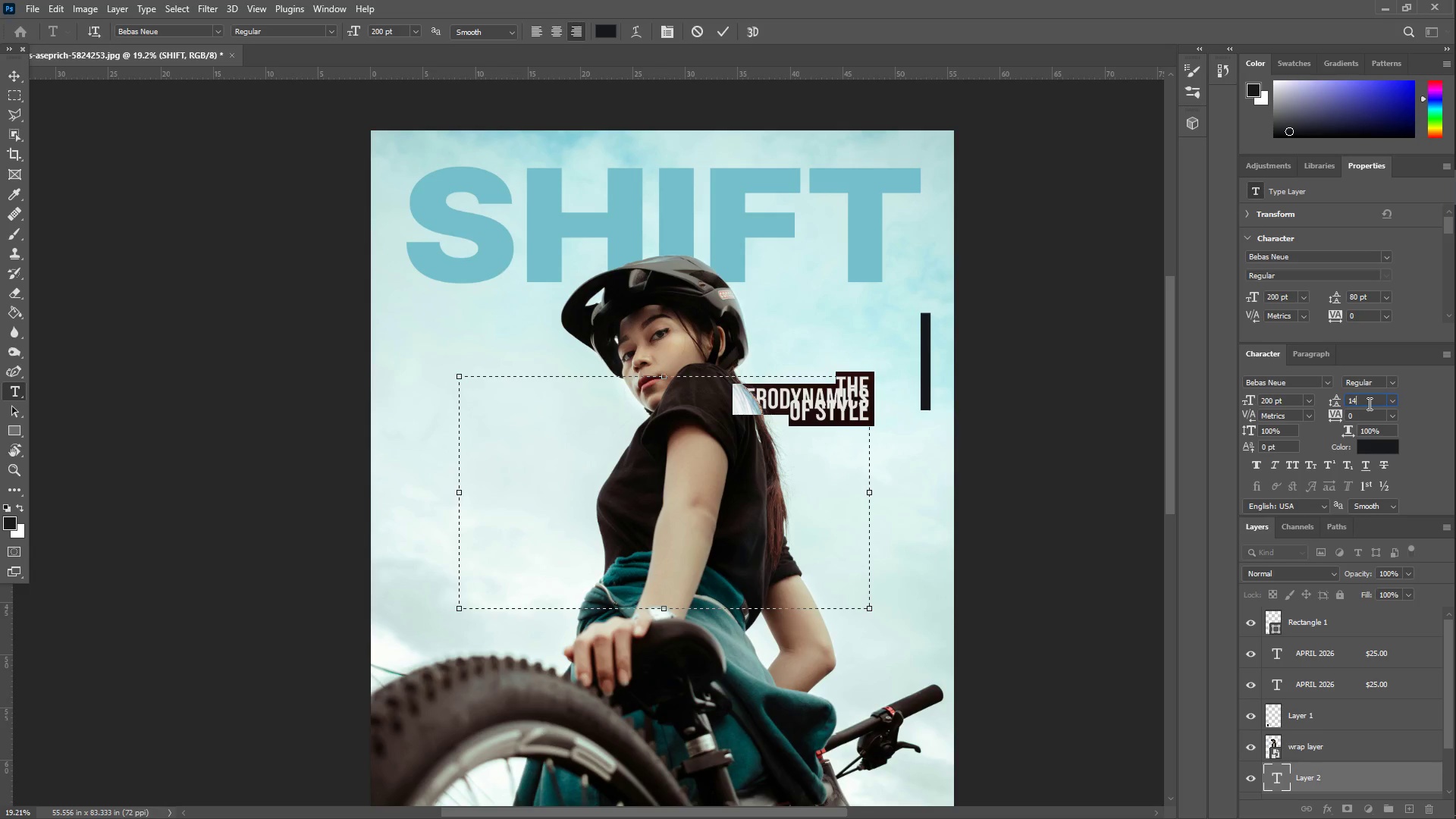 
key(Numpad0)
 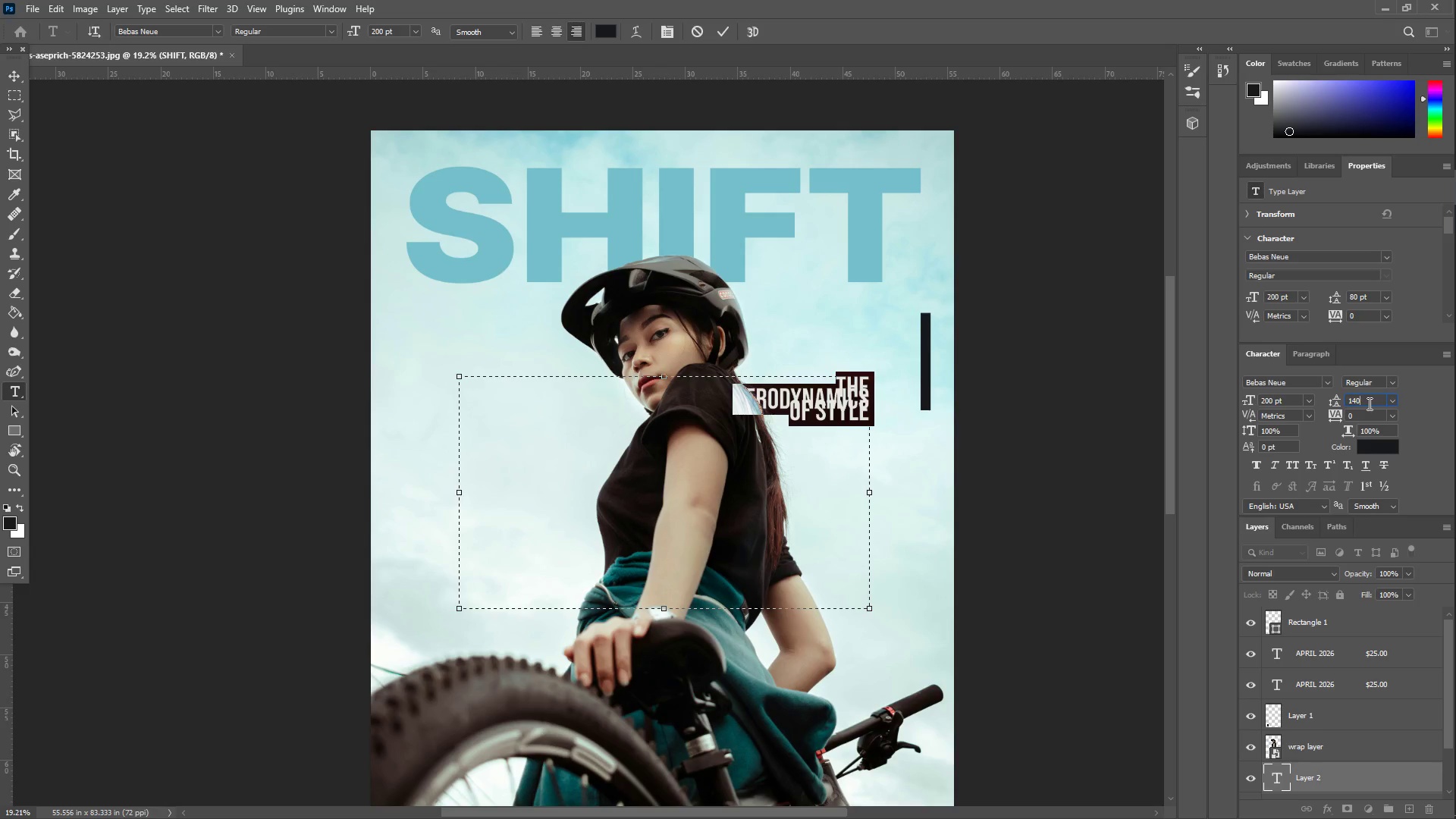 
key(NumpadEnter)
 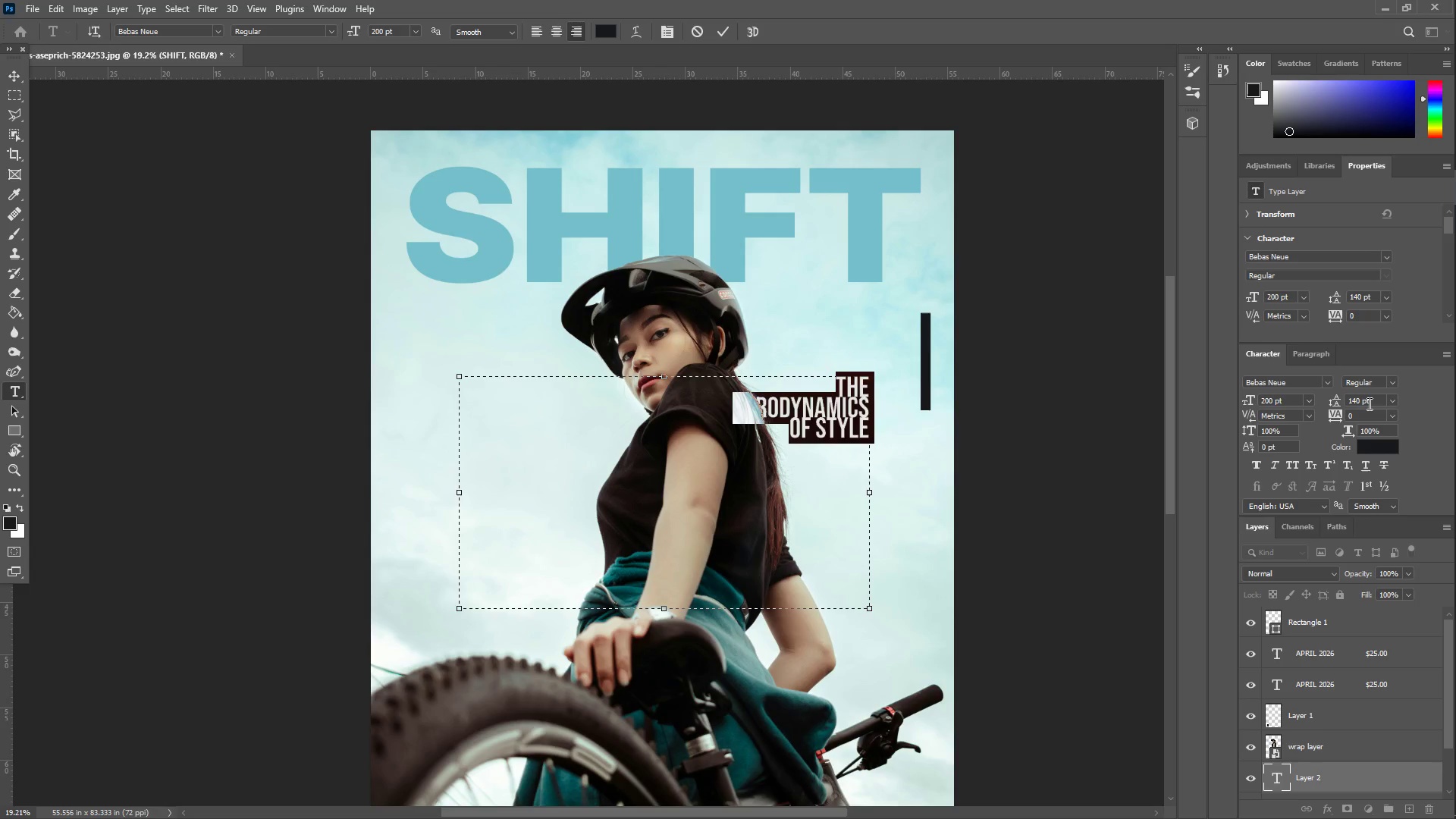 
left_click([1368, 403])
 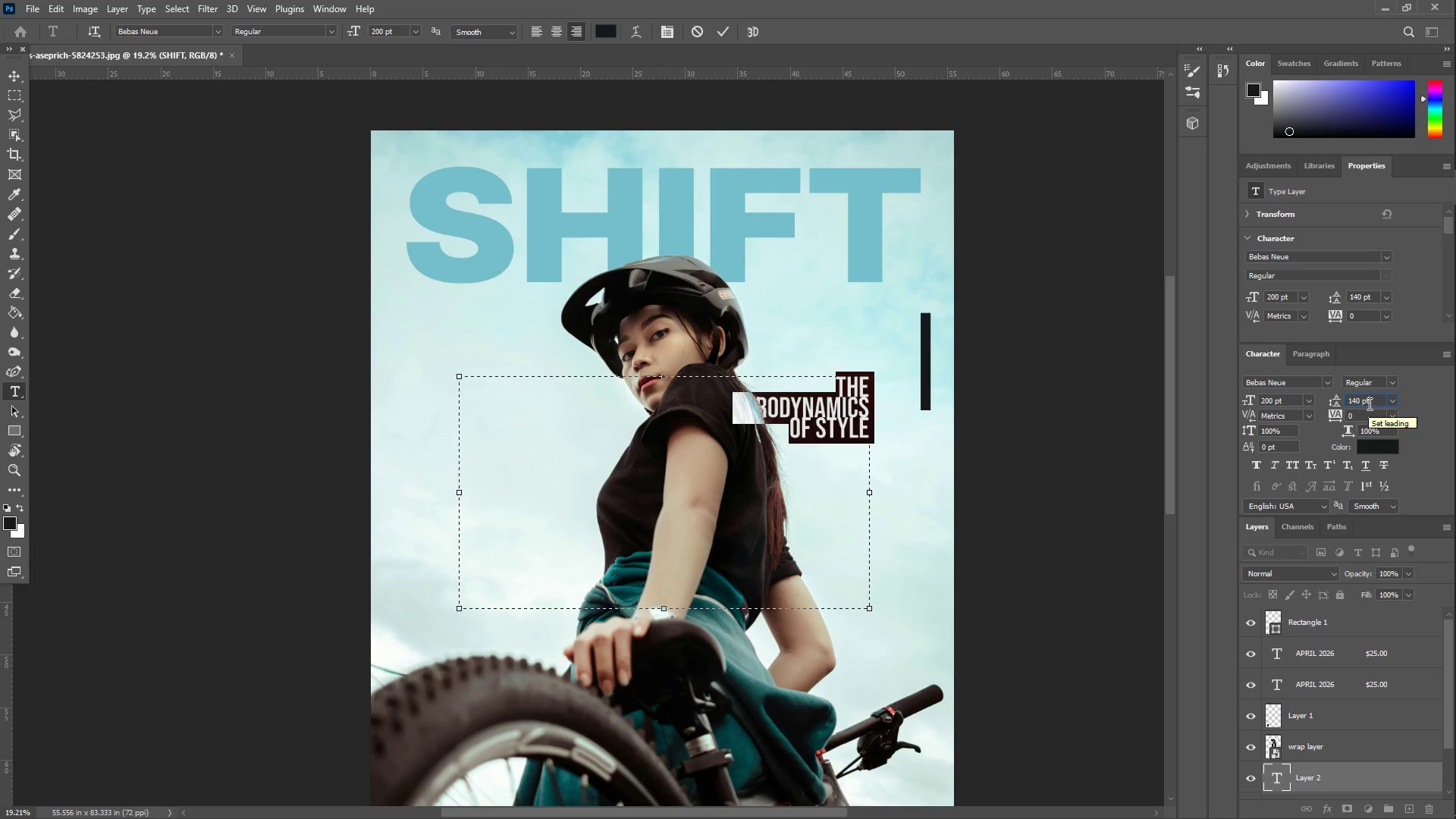 
key(Control+A)
 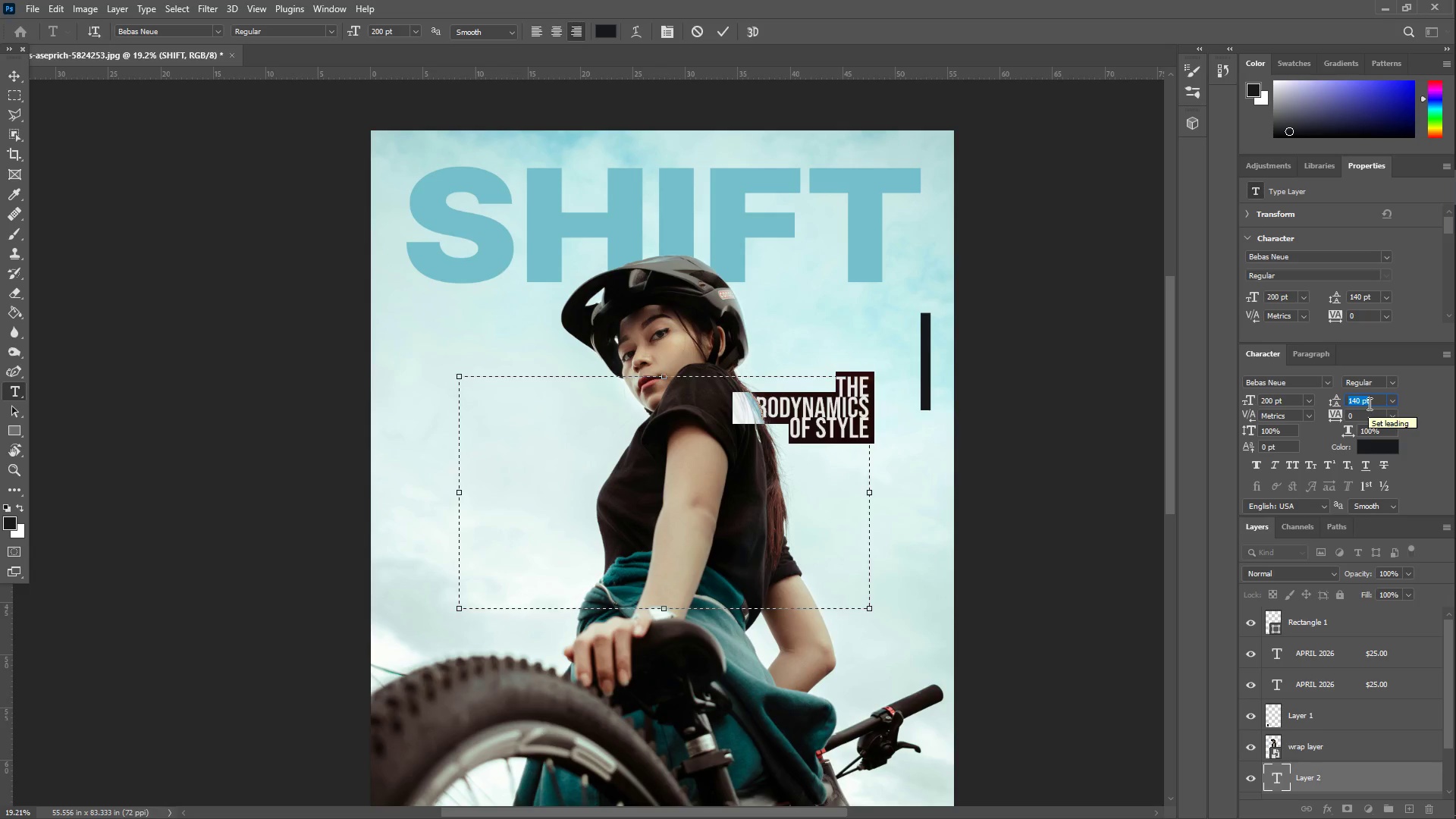 
key(Numpad1)
 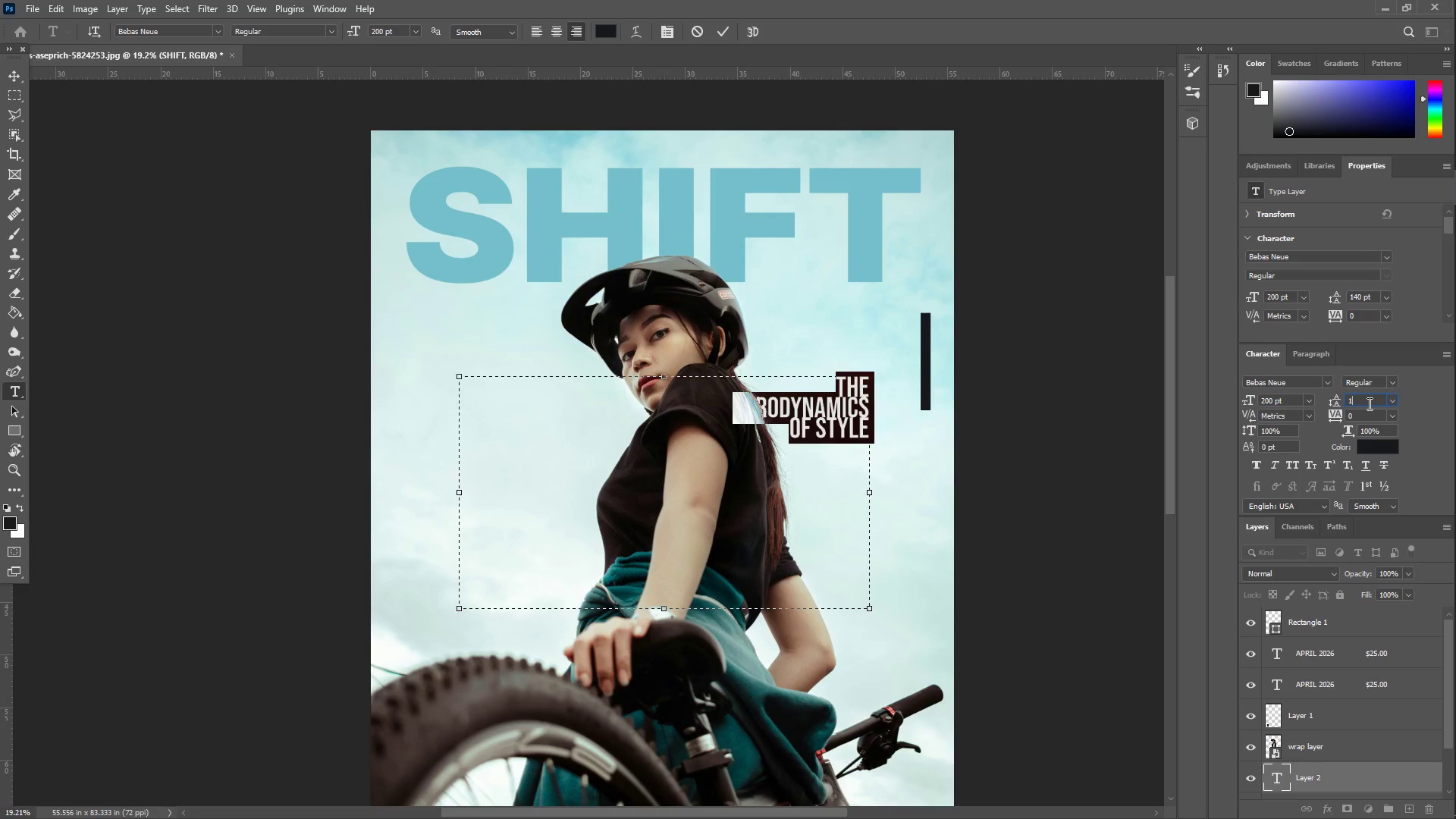 
key(Numpad6)
 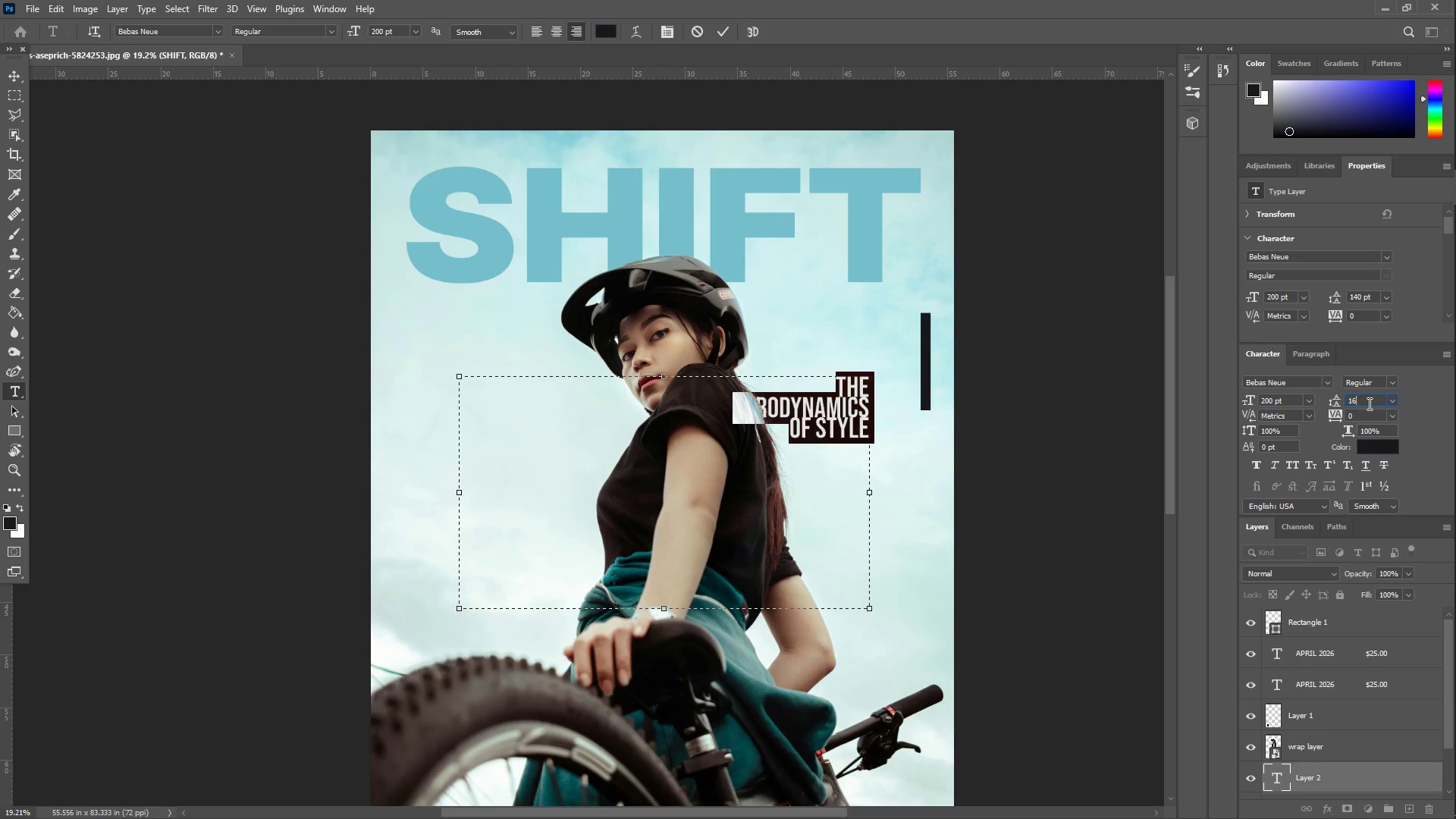 
key(Numpad0)
 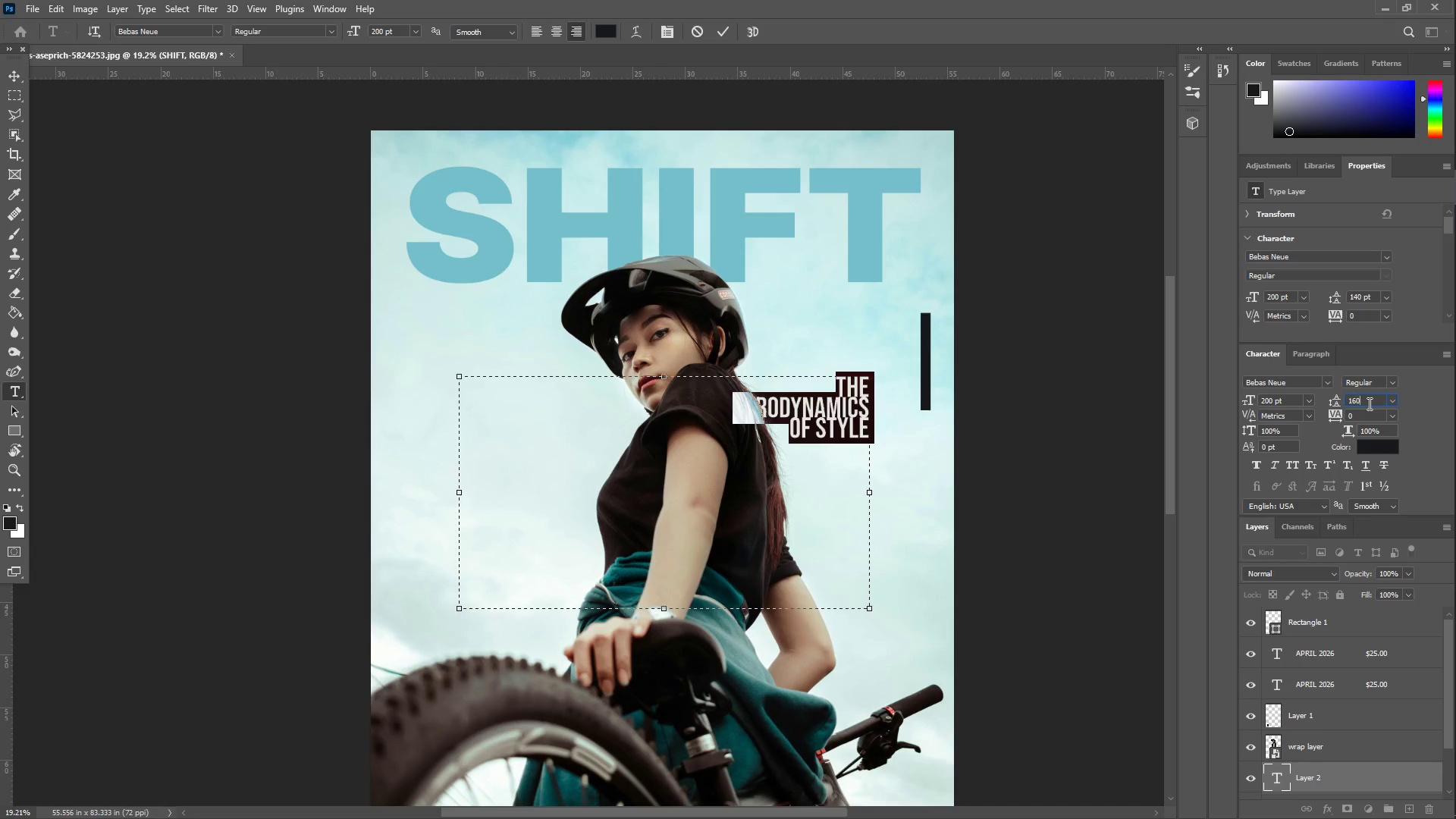 
key(NumpadEnter)
 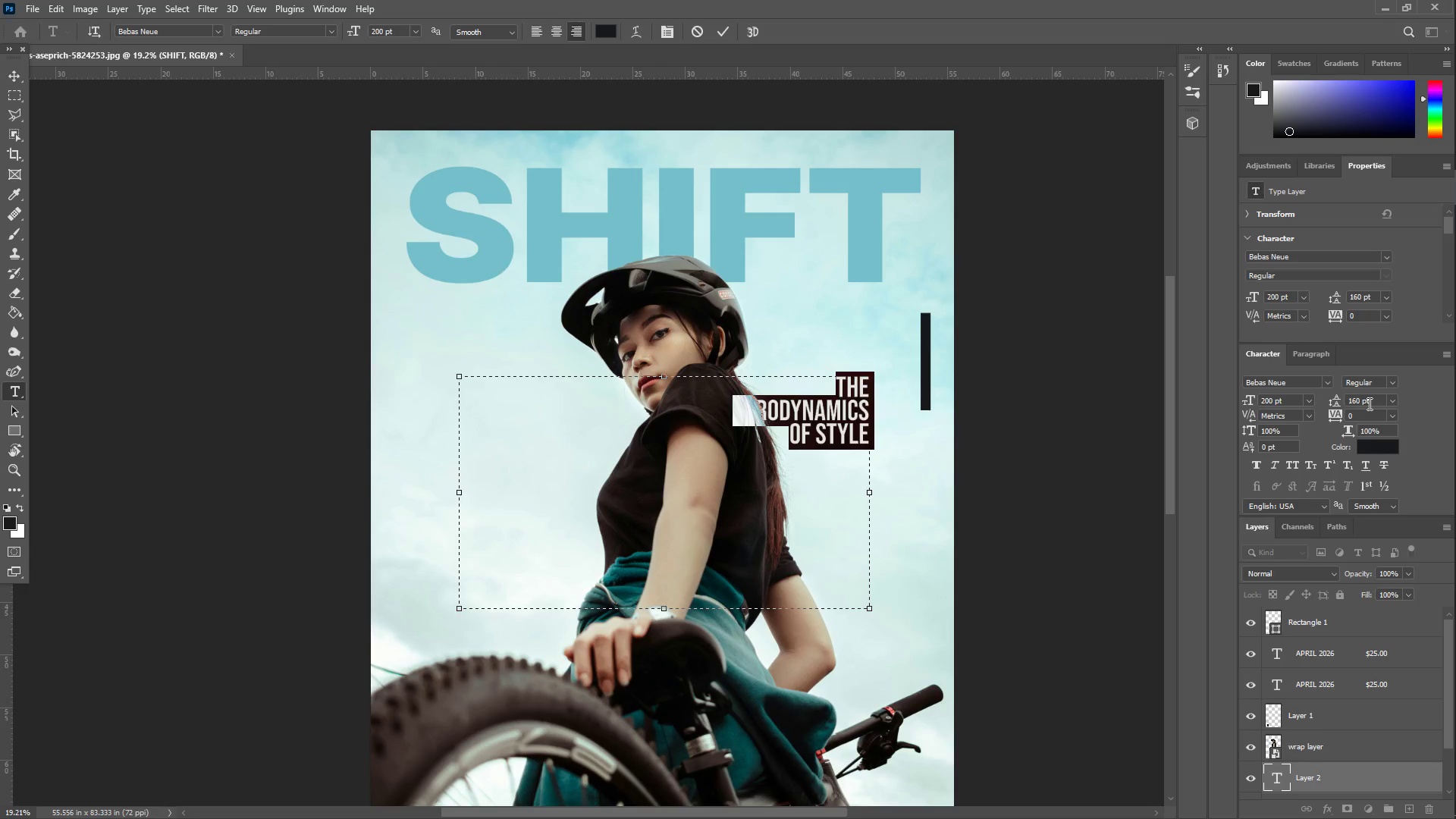 
key(Control+A)
 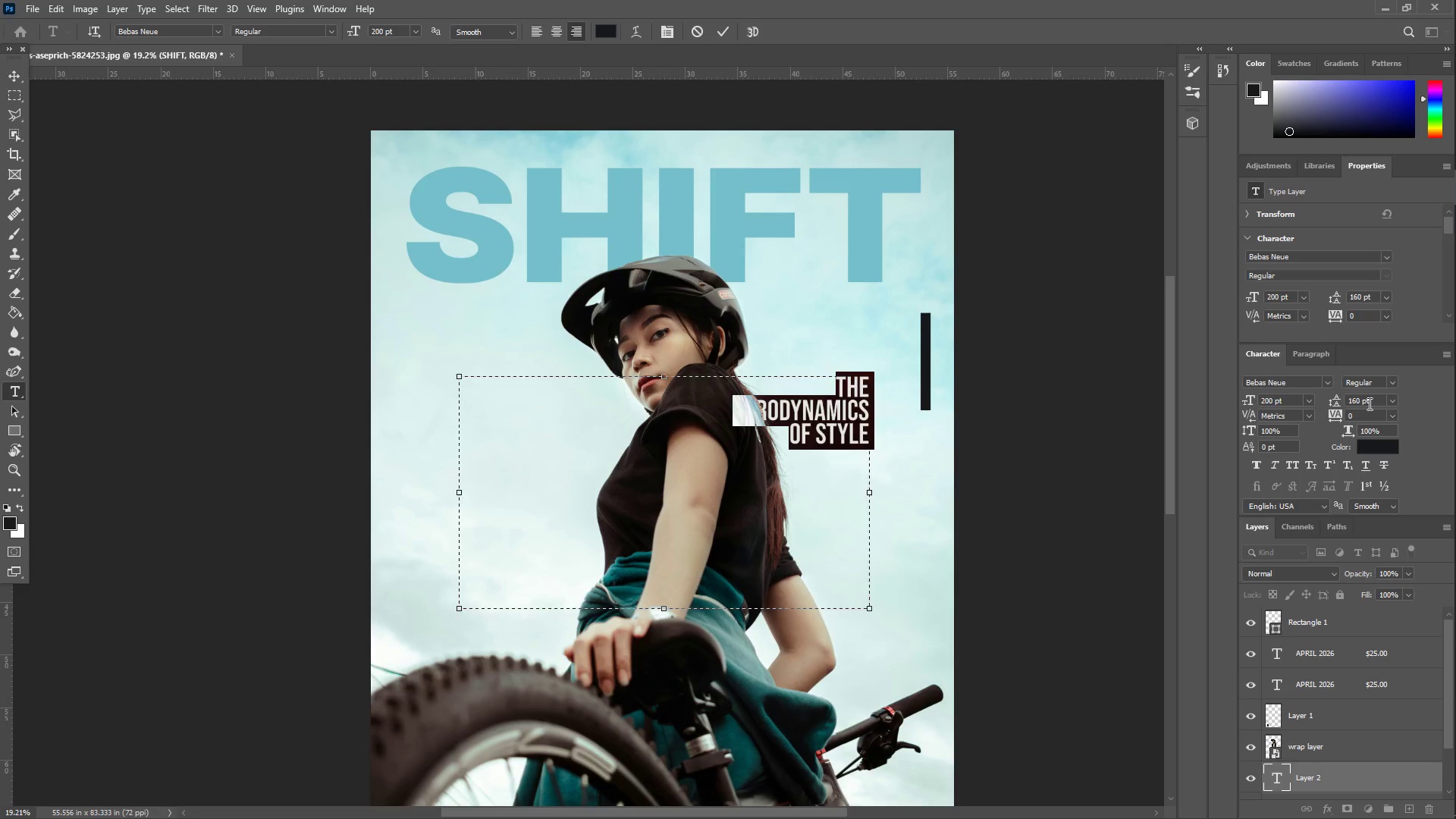 
left_click([1368, 403])
 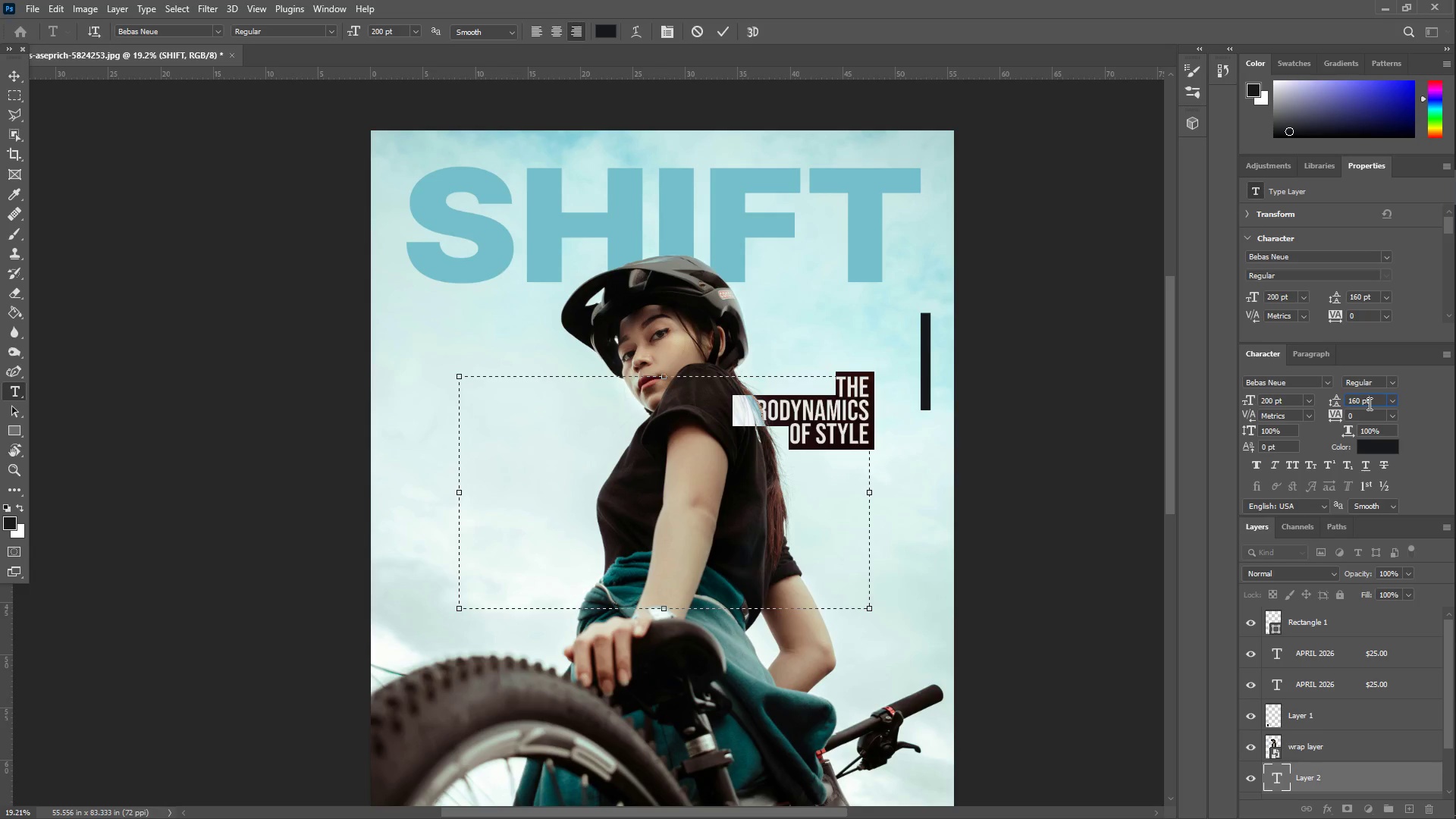 
key(Control+ControlLeft)
 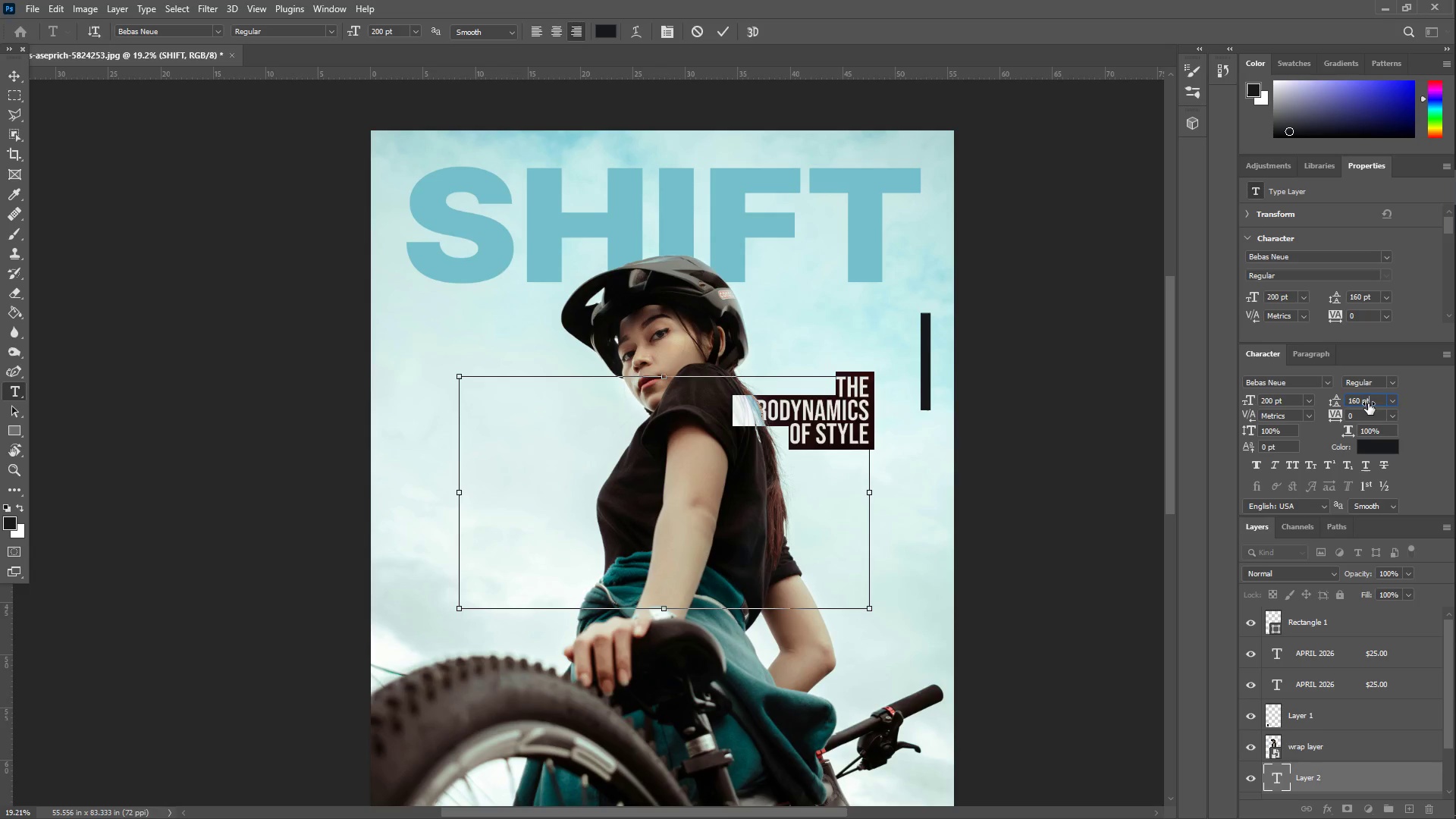 
key(Control+A)
 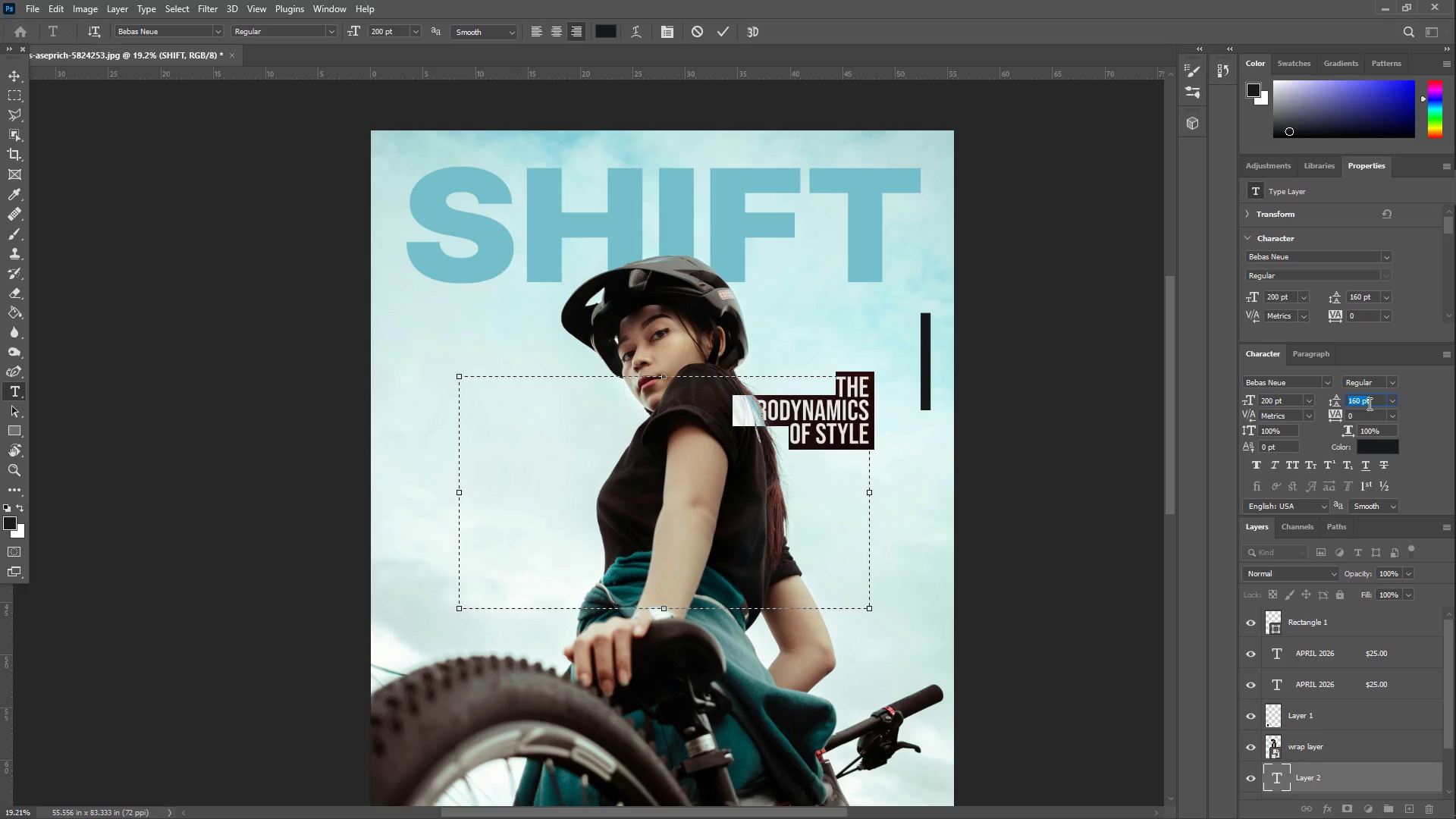 
key(Numpad1)
 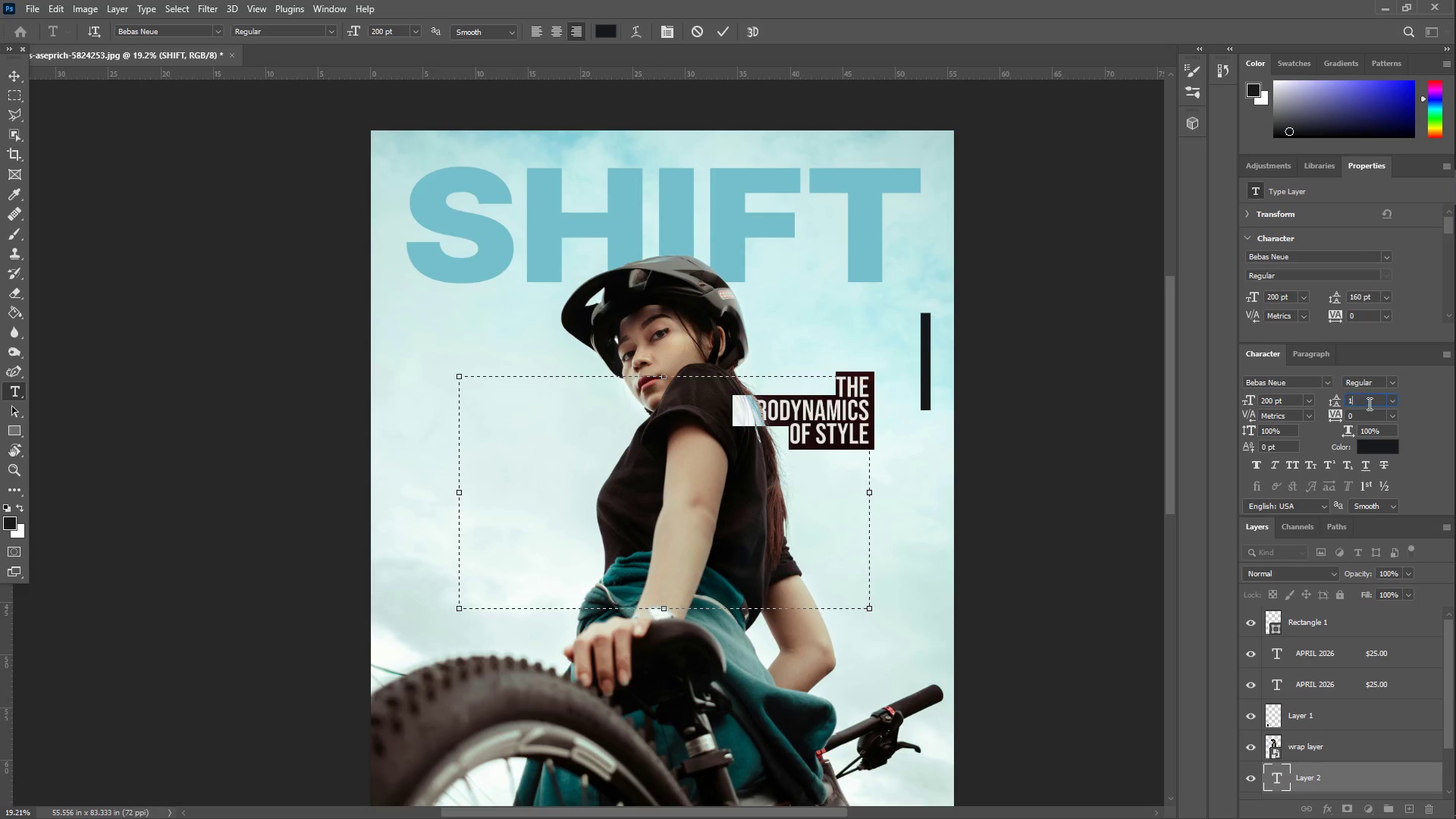 
key(Numpad8)
 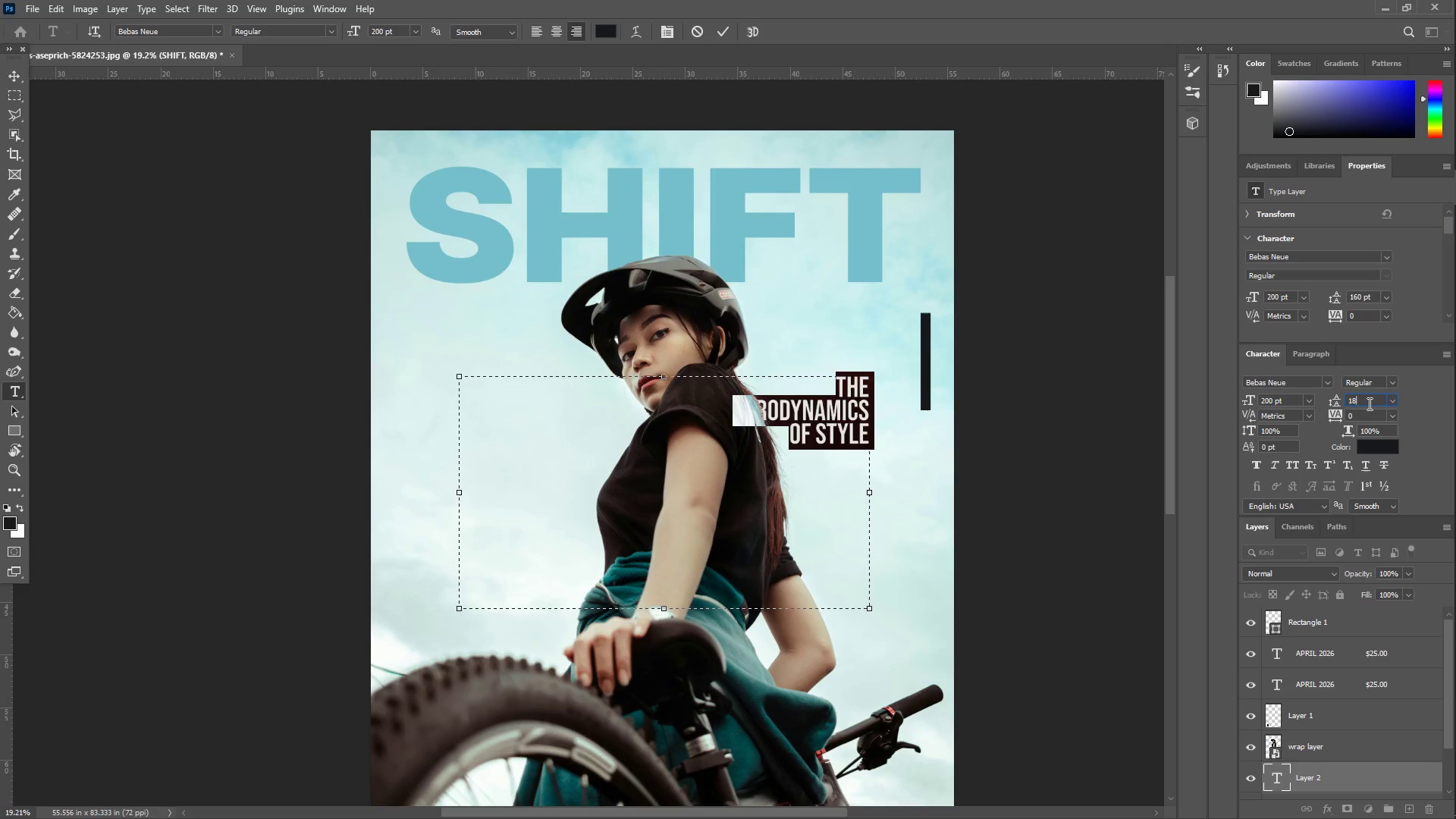 
key(Numpad0)
 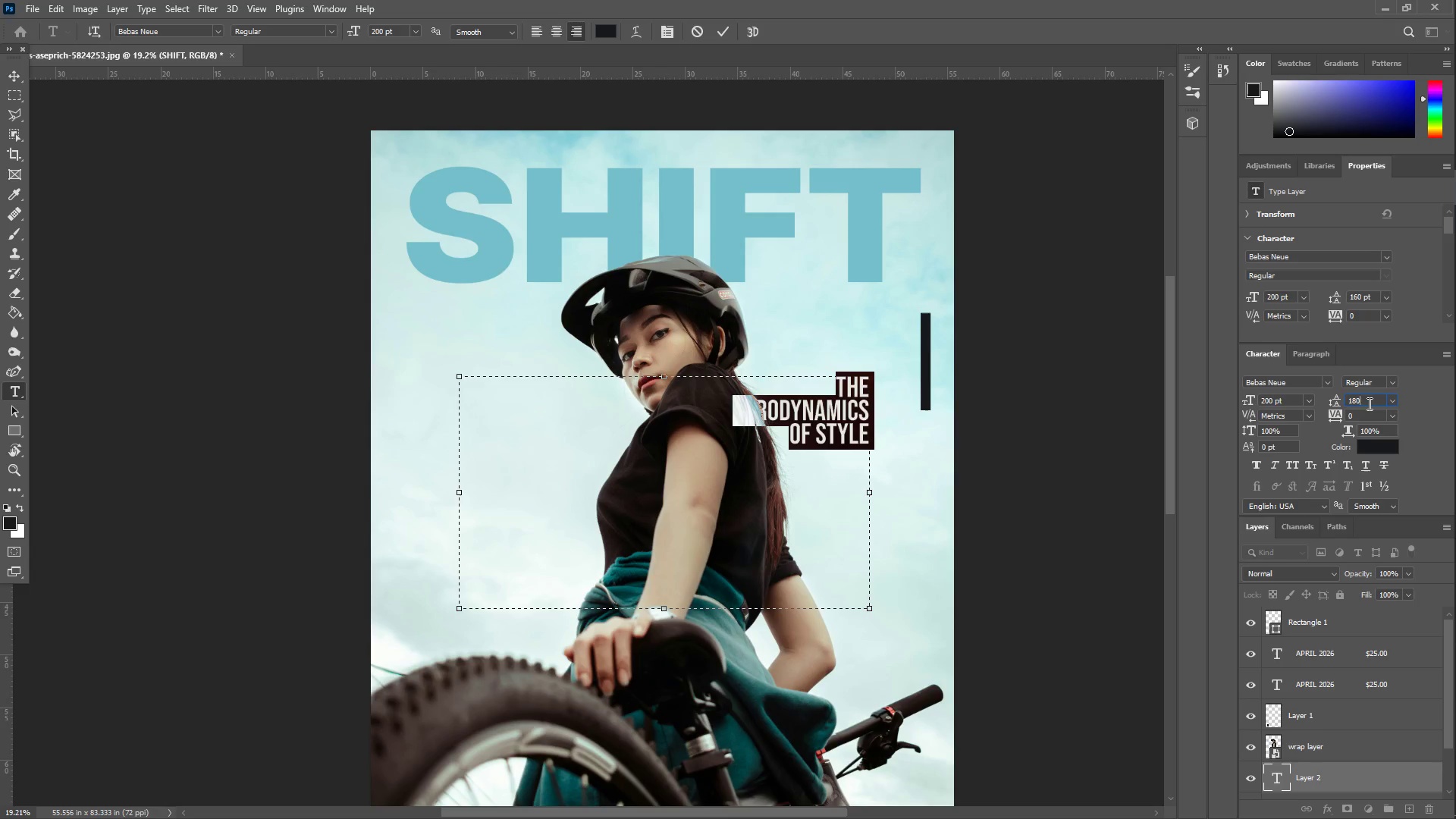 
key(NumpadEnter)
 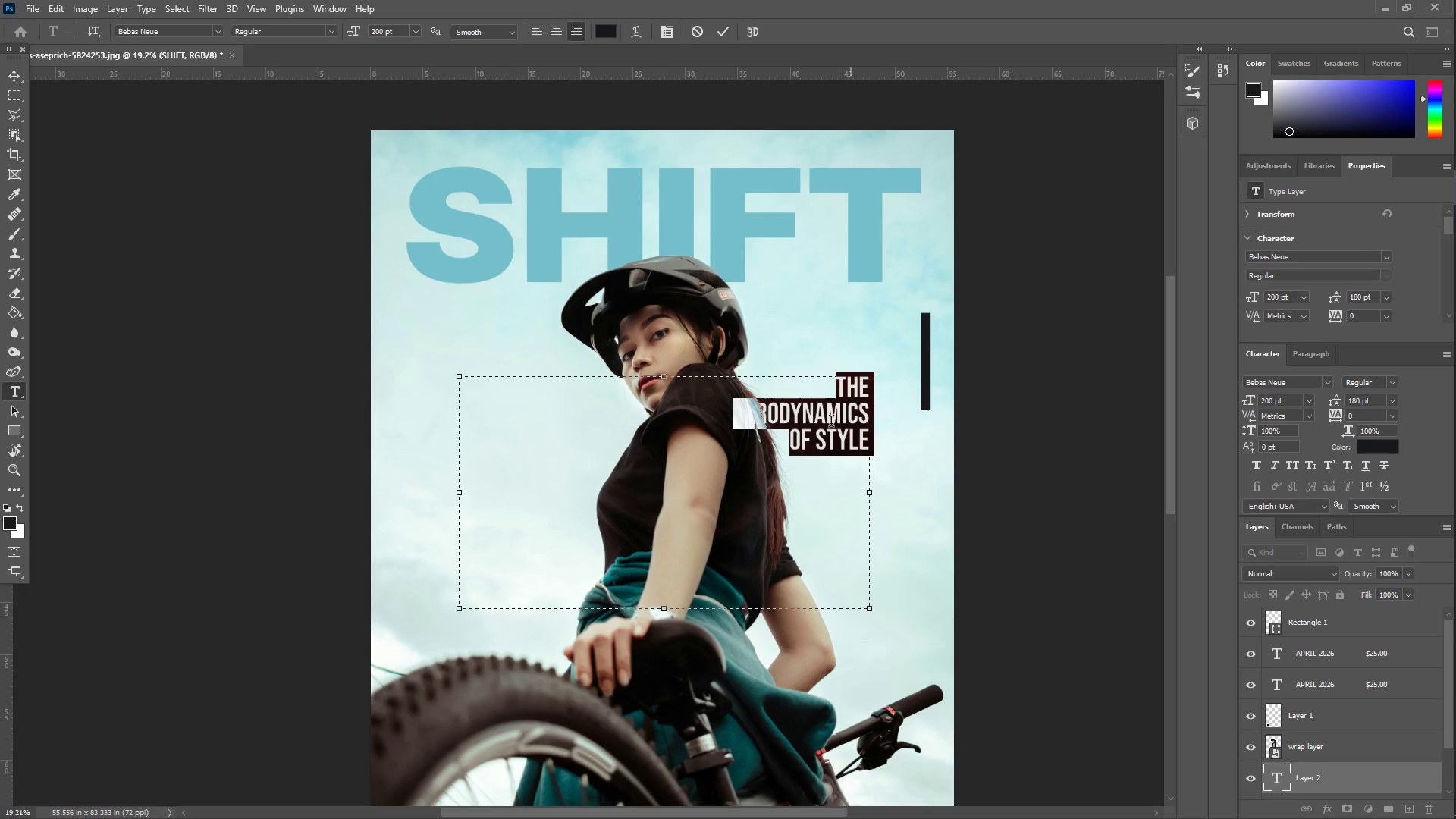 
left_click([832, 410])
 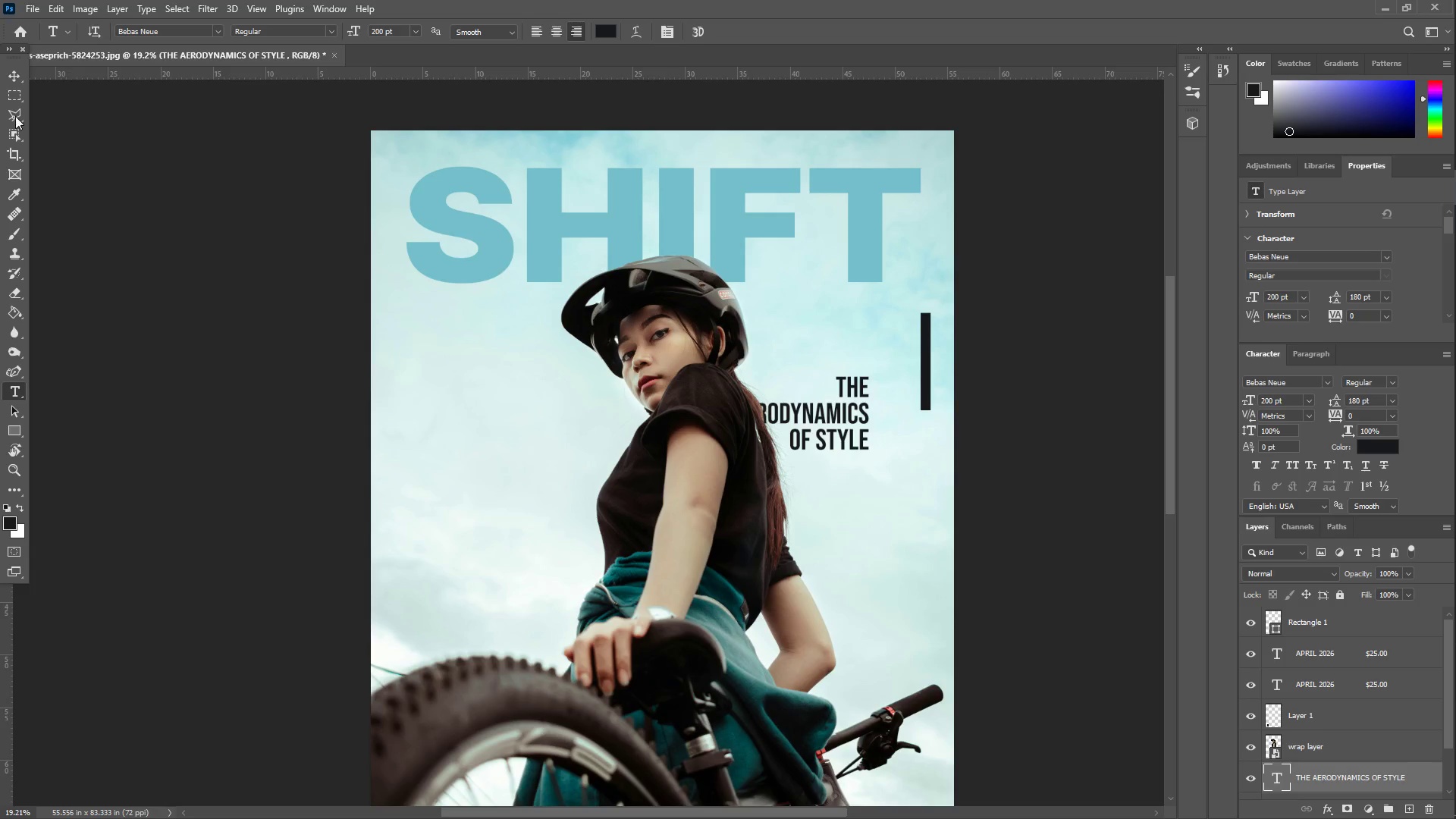 
left_click([8, 75])
 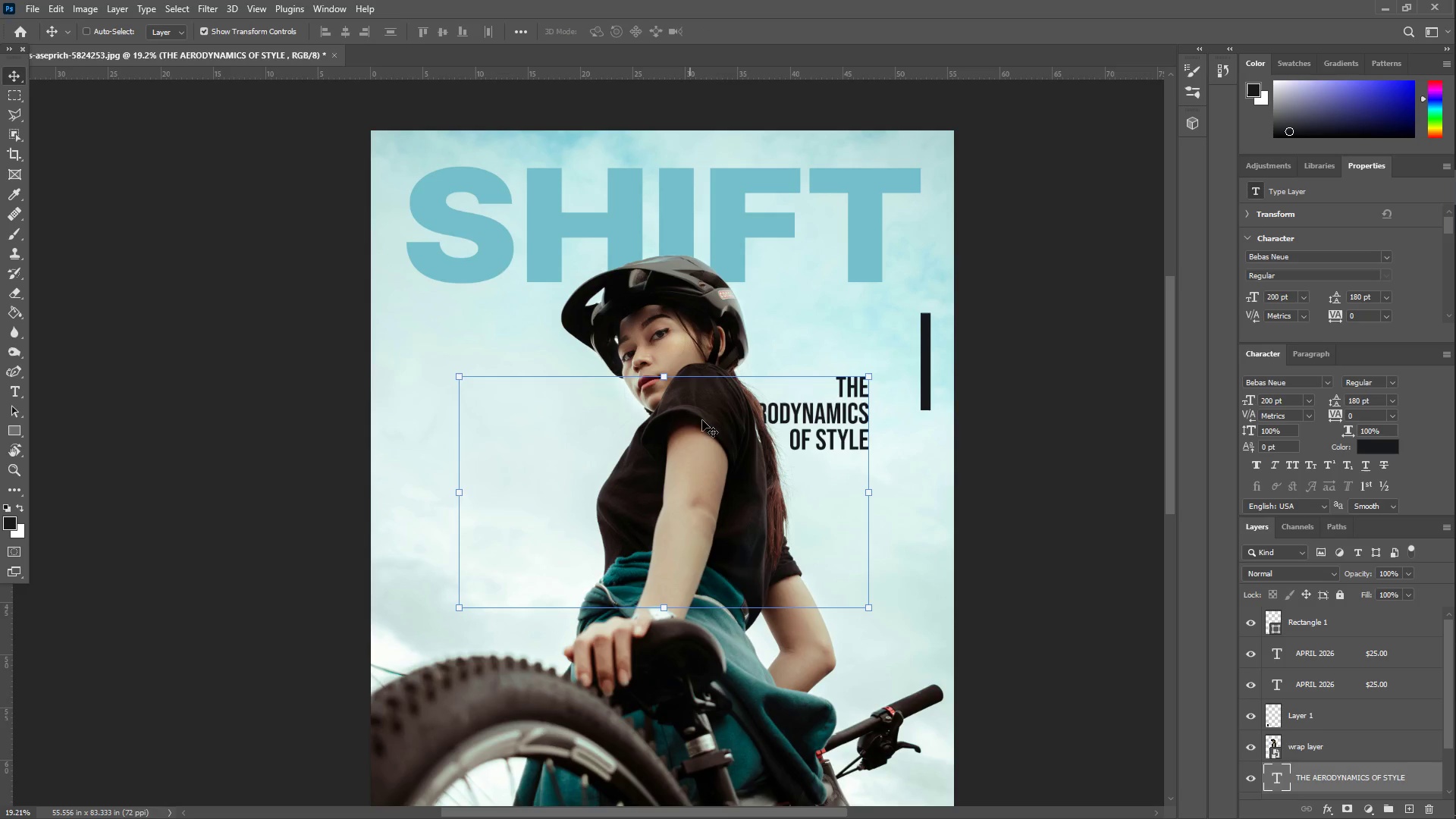 
left_click_drag(start_coordinate=[767, 426], to_coordinate=[792, 379])
 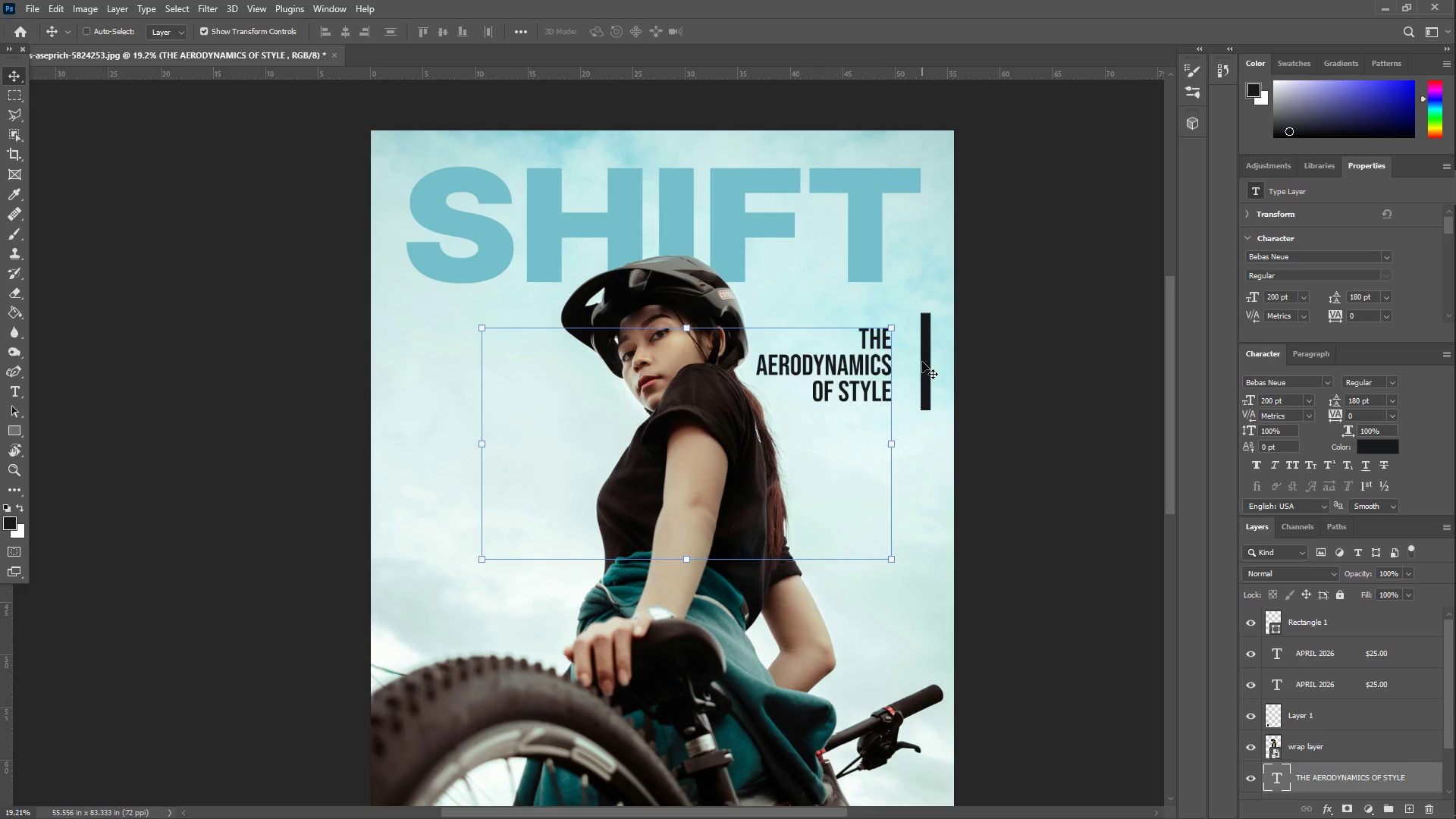 
right_click([924, 362])
 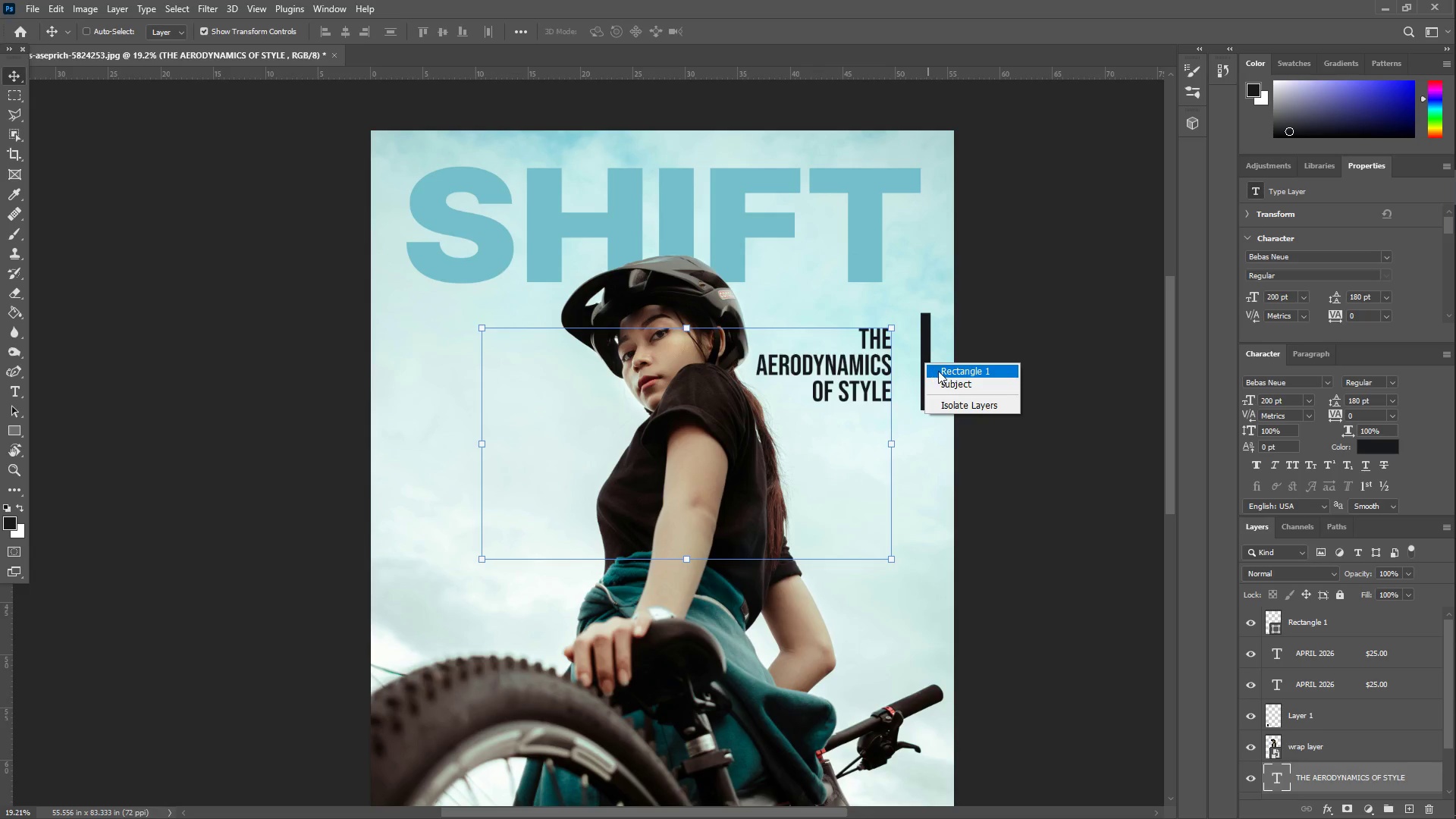 
left_click([940, 371])
 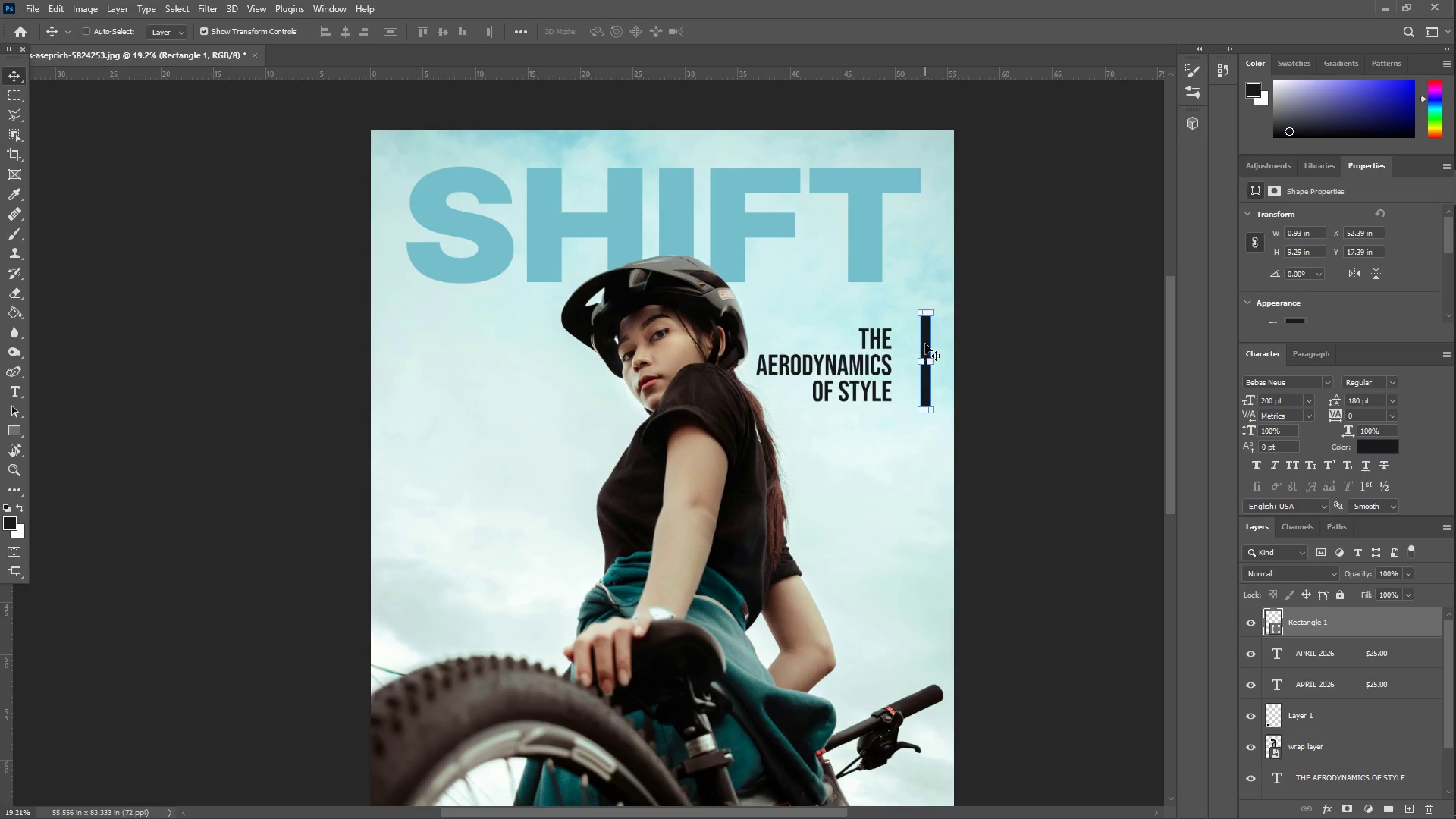 
left_click_drag(start_coordinate=[925, 342], to_coordinate=[906, 358])
 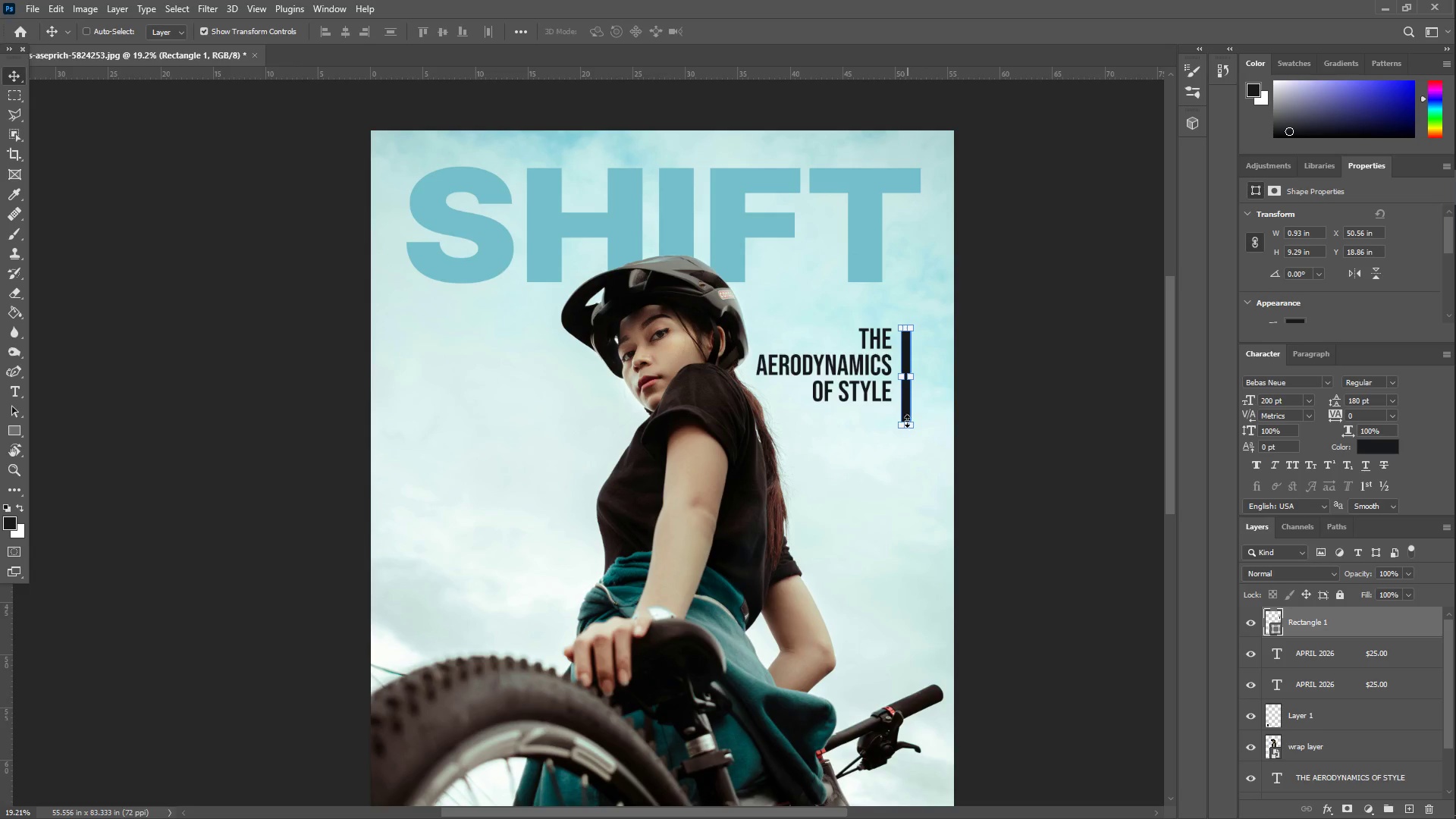 
hold_key(key=ShiftLeft, duration=1.5)
left_click_drag(start_coordinate=[907, 424], to_coordinate=[906, 405])
 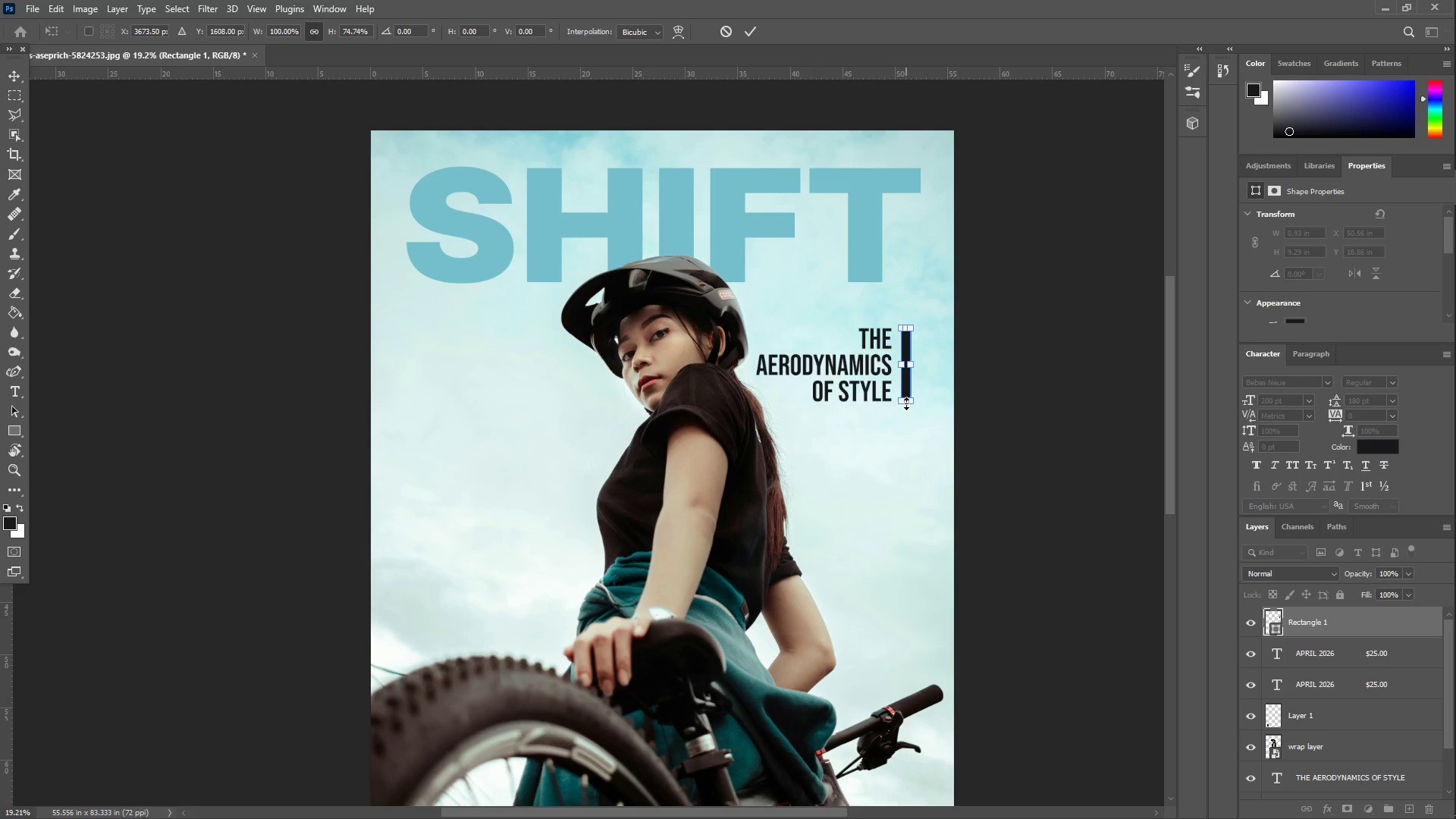 
hold_key(key=ShiftLeft, duration=1.39)
left_click_drag(start_coordinate=[908, 364], to_coordinate=[904, 363])
 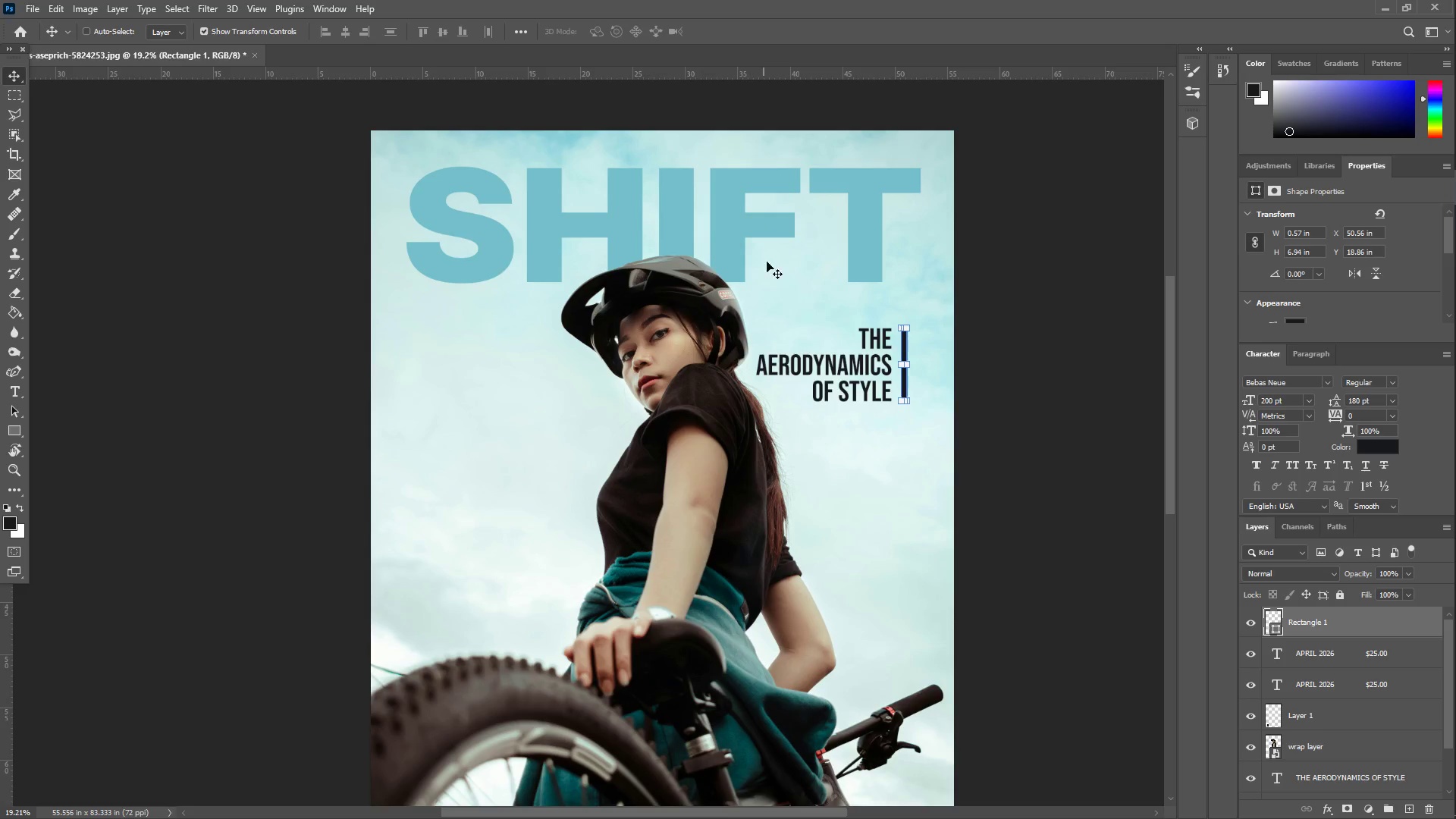 
key(Z)
 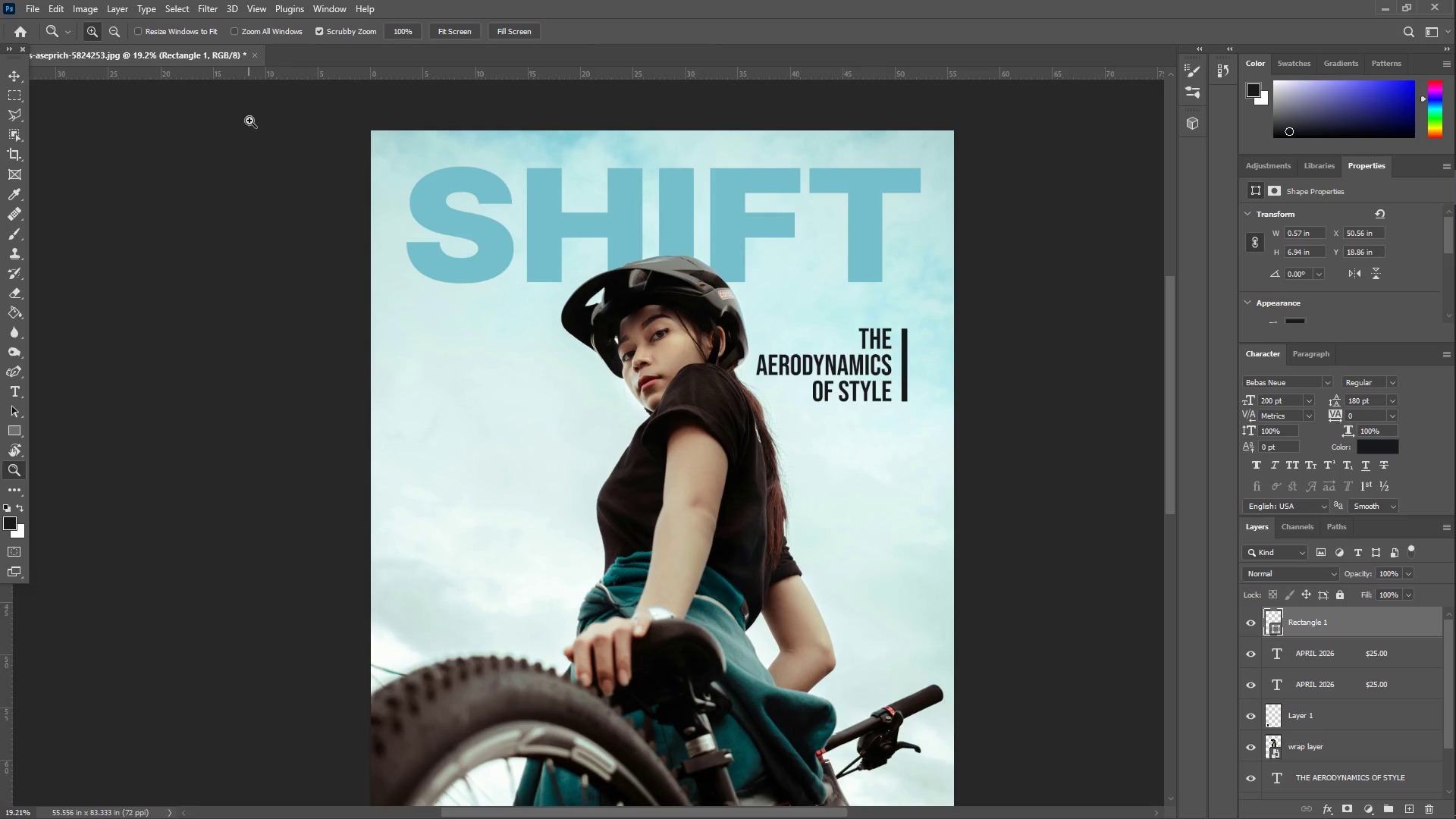 
hold_key(key=ShiftLeft, duration=1.5)
left_click_drag(start_coordinate=[263, 74], to_coordinate=[275, 154])
 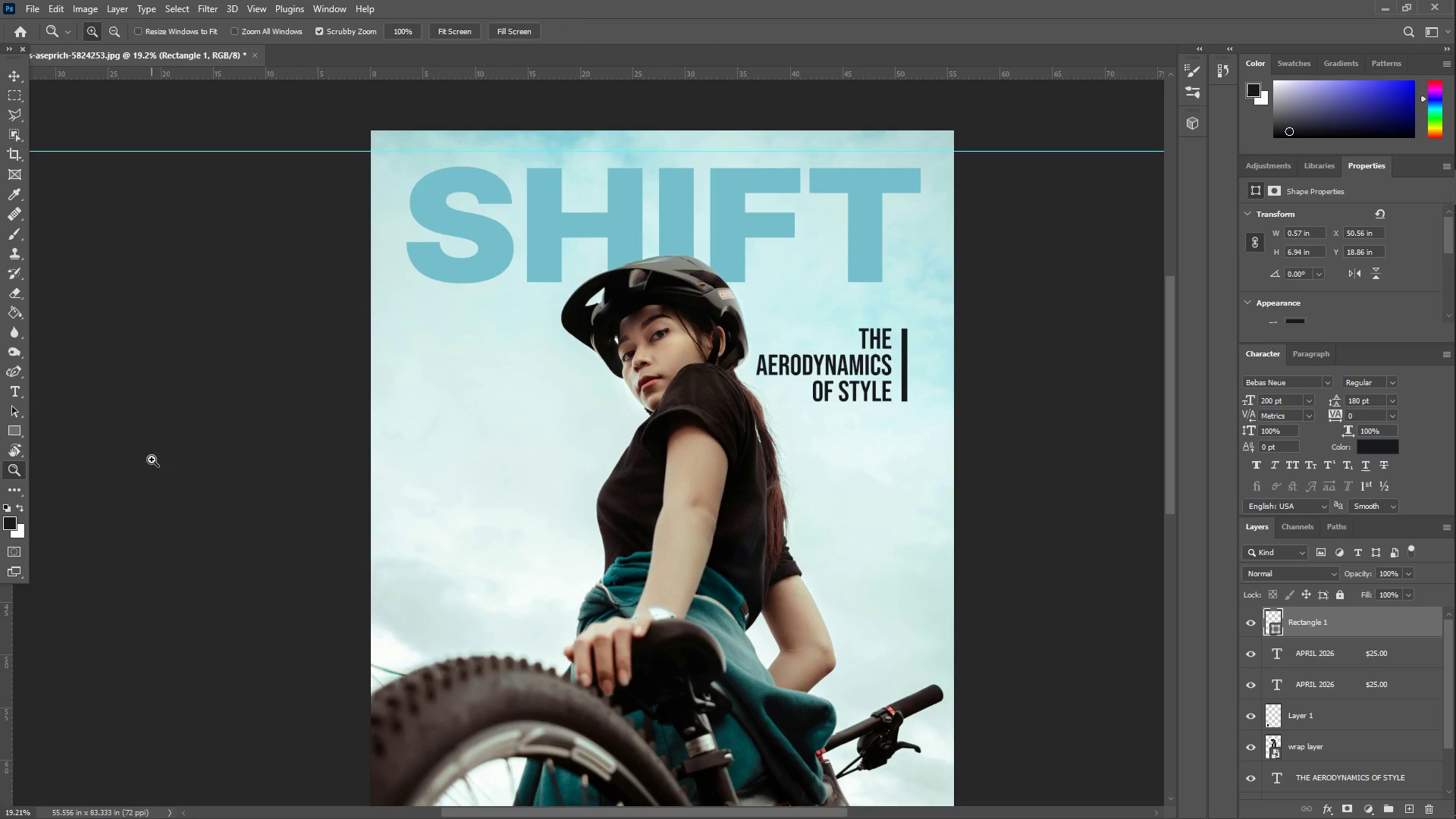 
hold_key(key=ShiftLeft, duration=0.89)
 